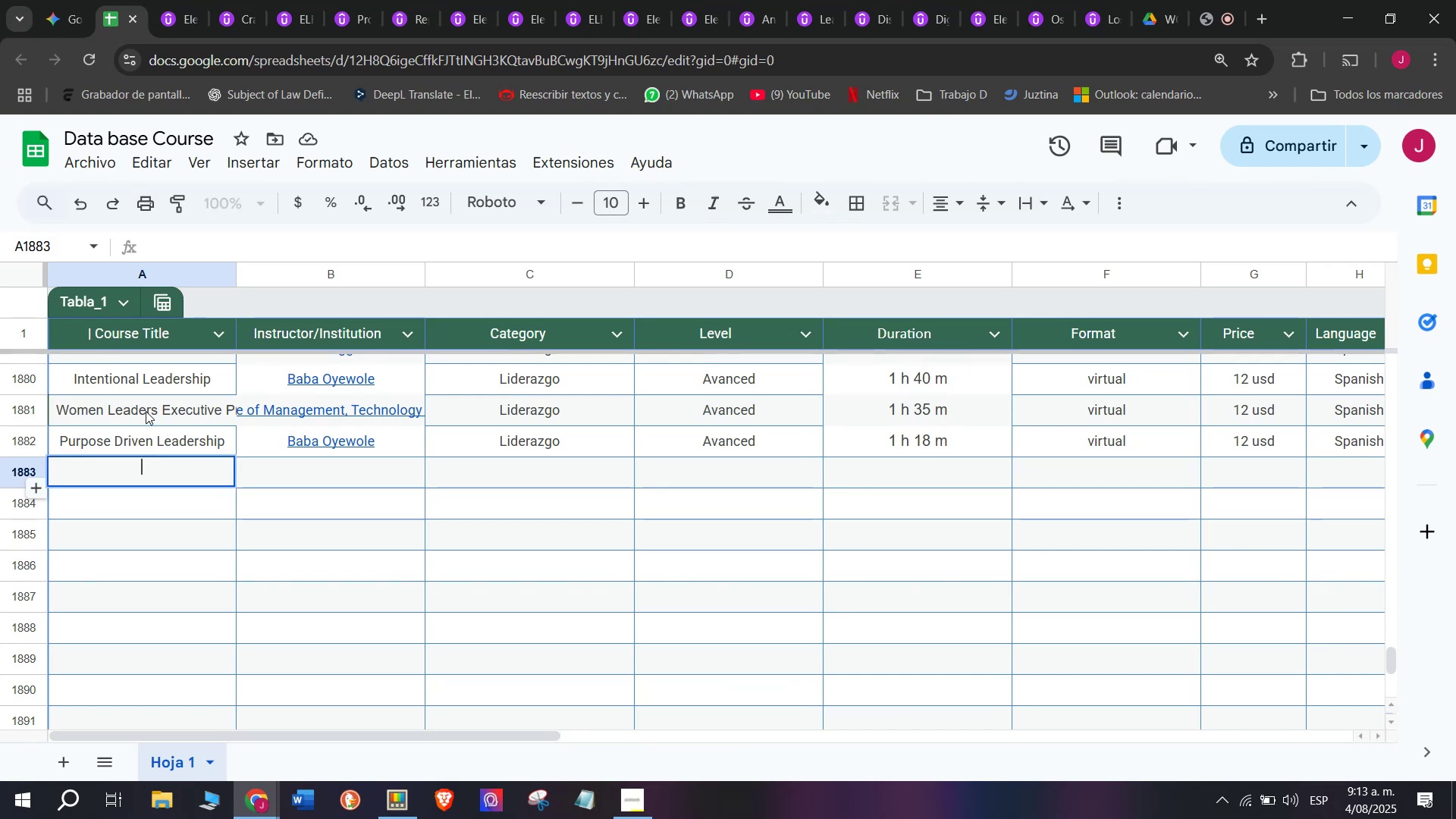 
key(Z)
 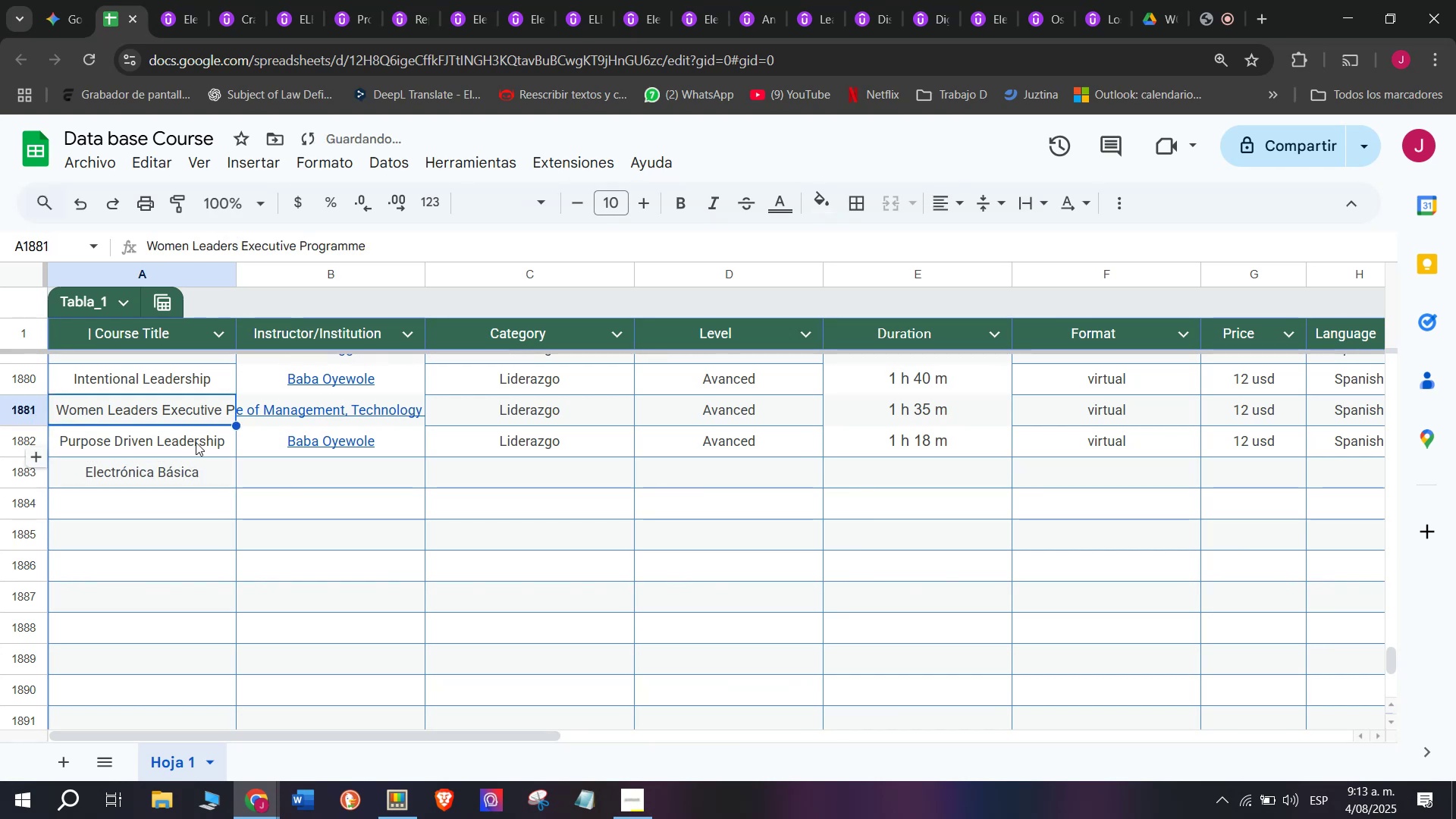 
key(Control+V)
 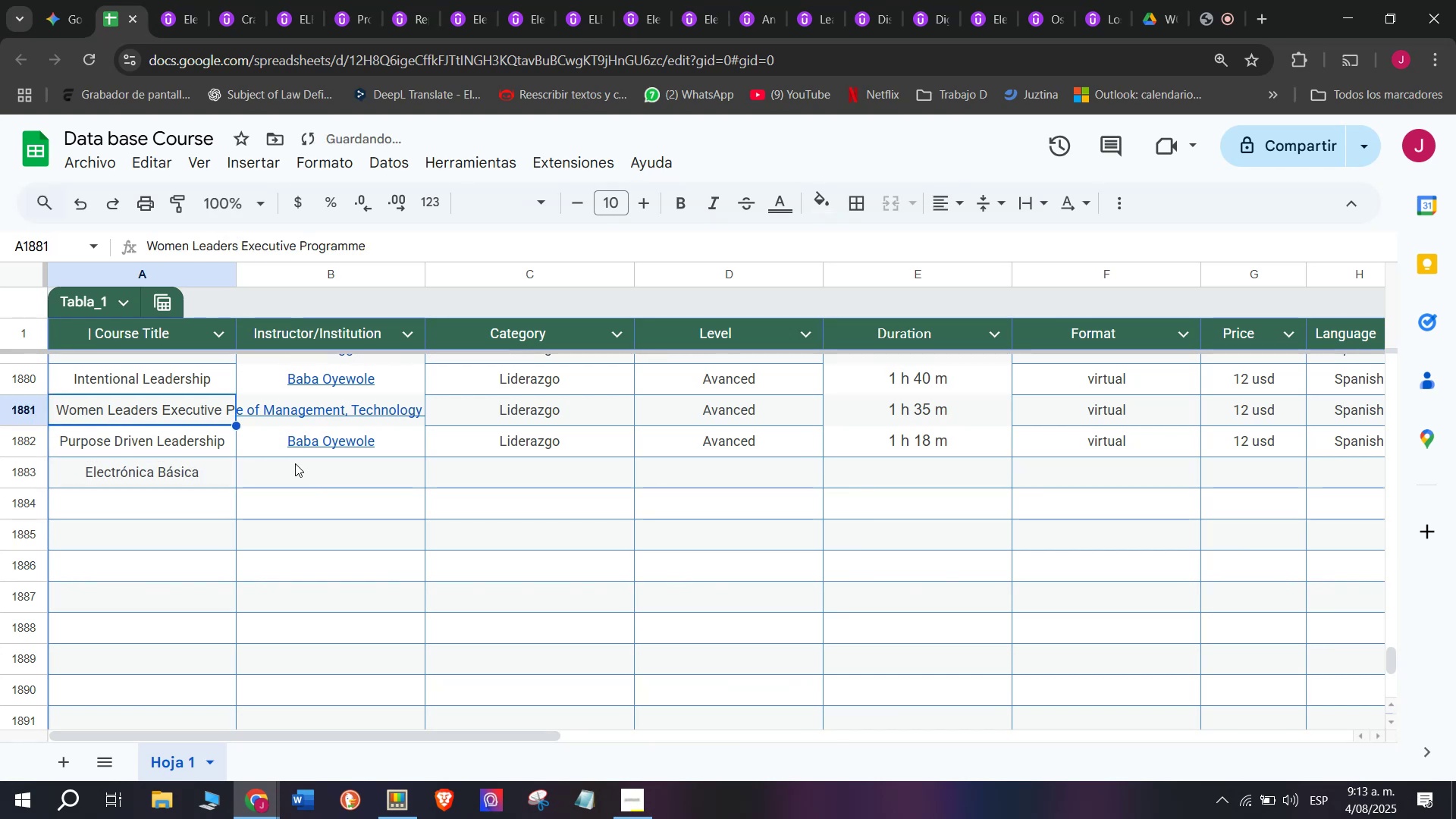 
left_click([303, 469])
 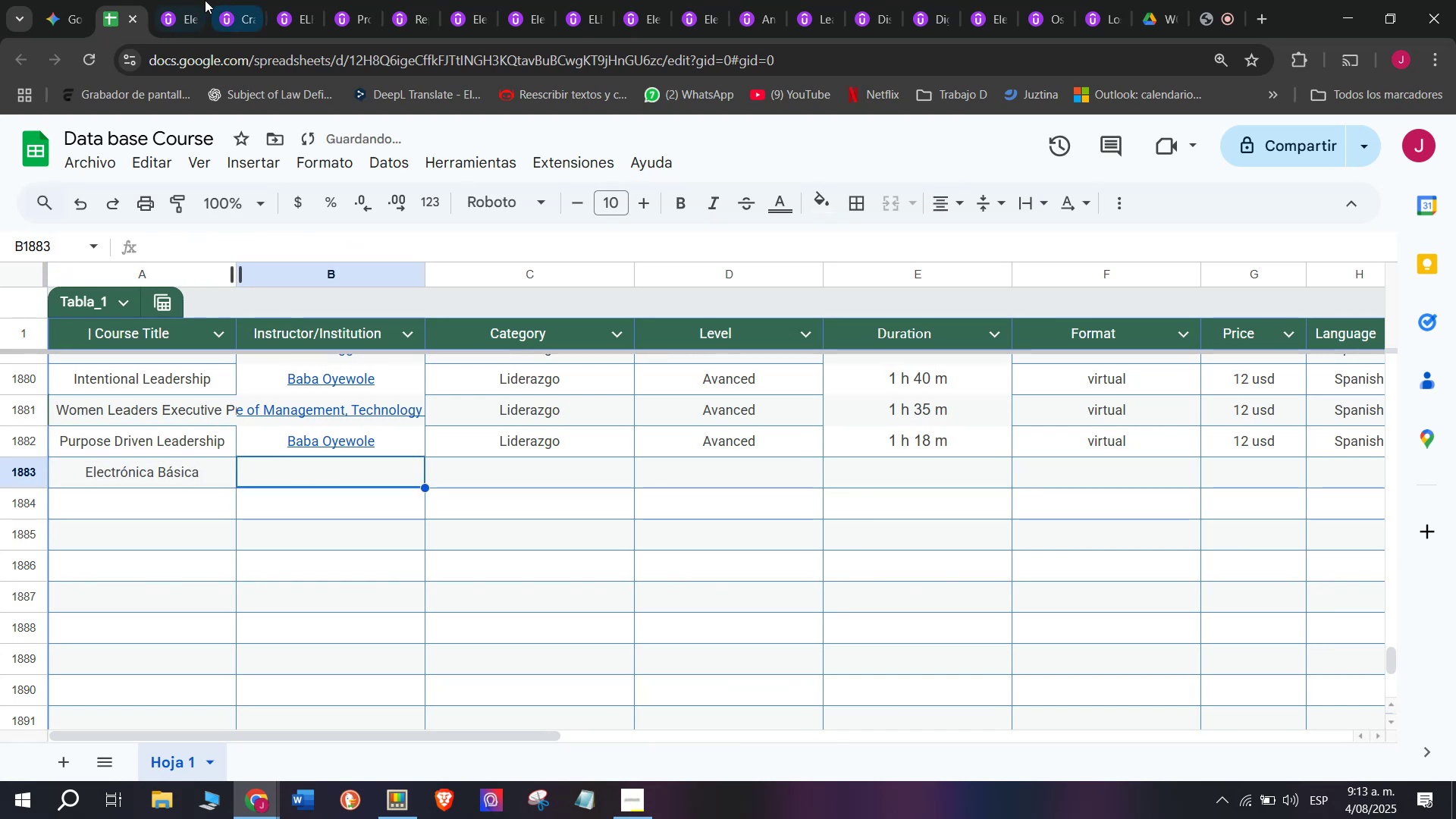 
left_click([192, 0])
 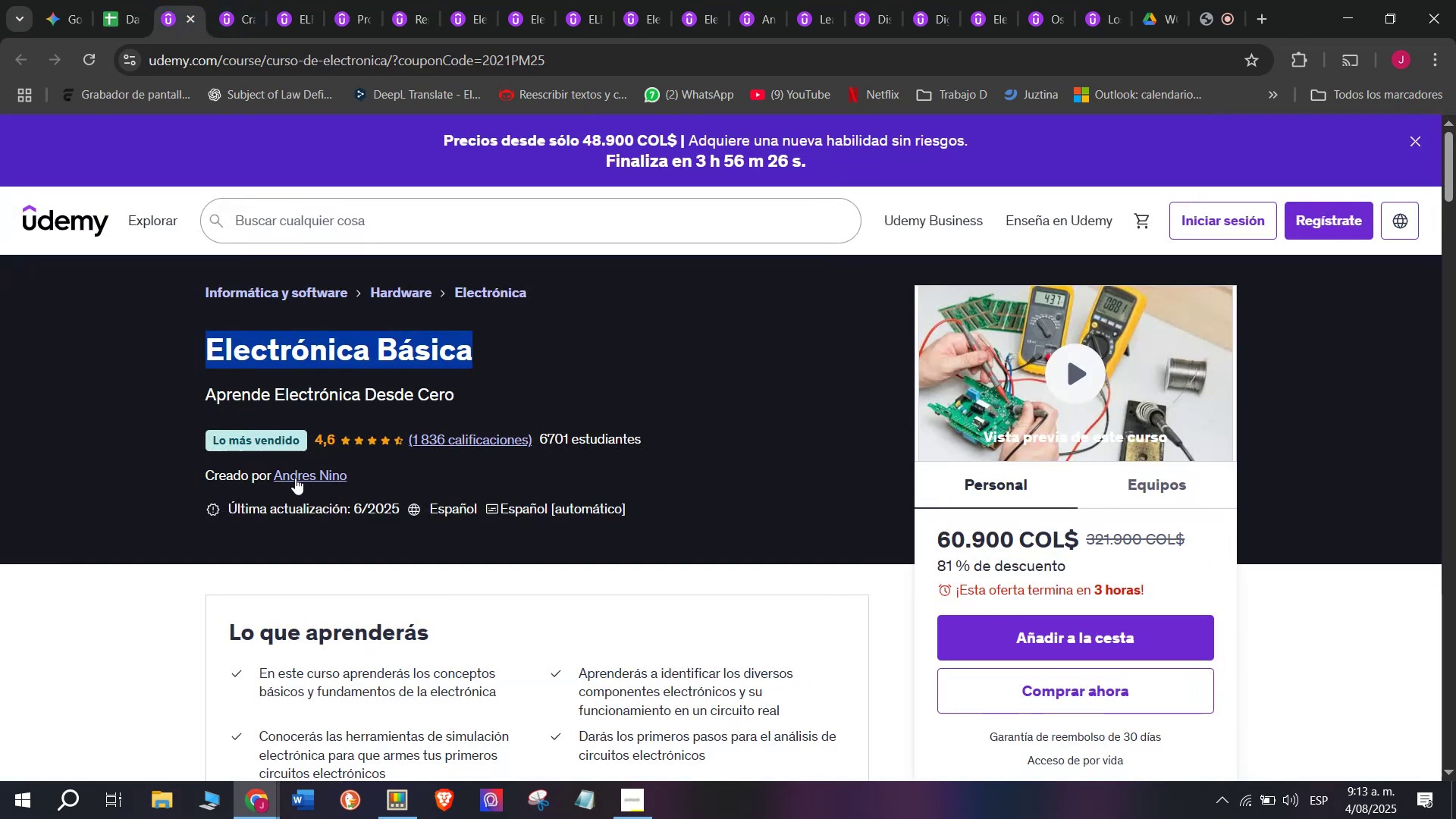 
left_click([297, 478])
 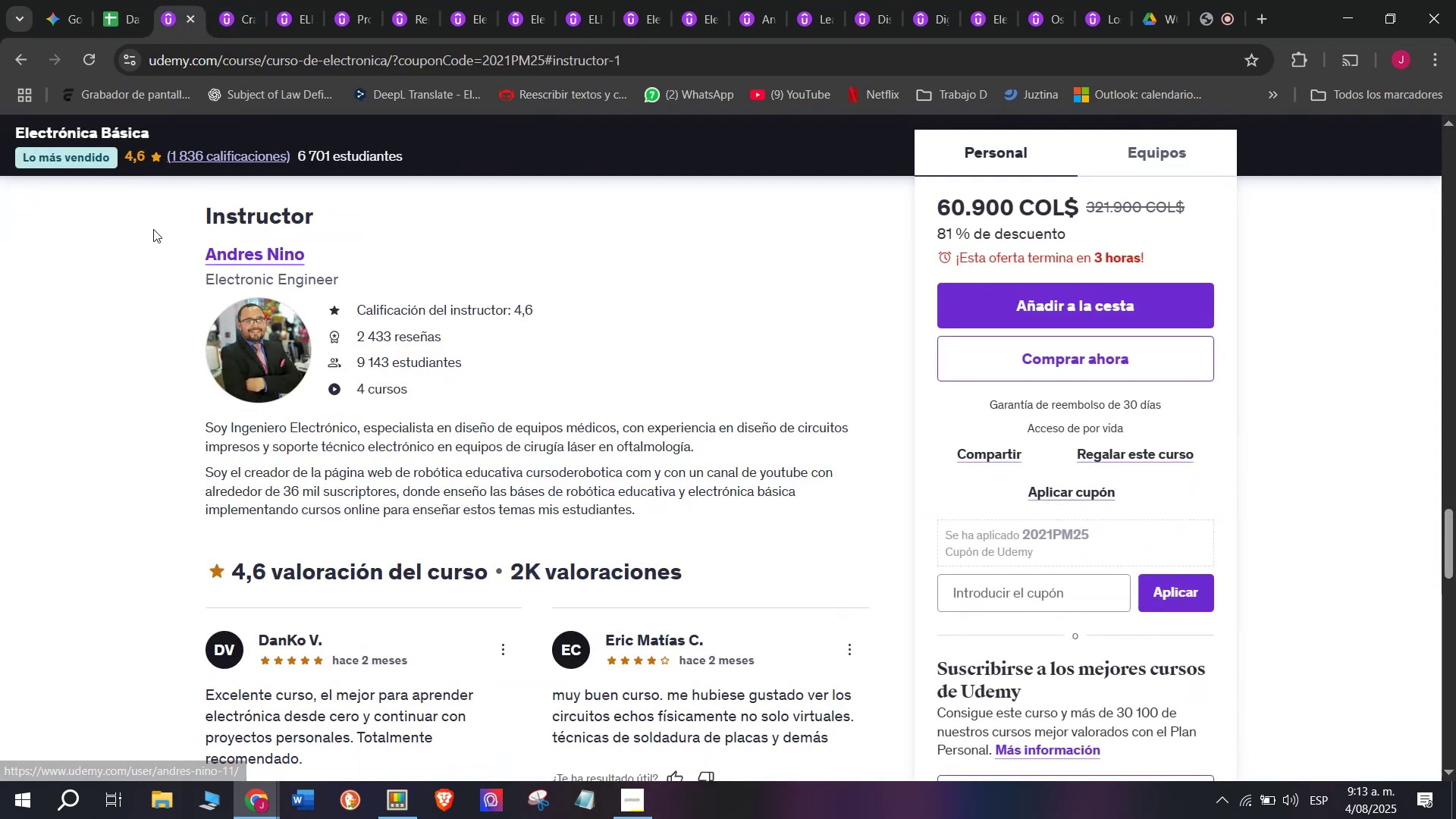 
left_click_drag(start_coordinate=[162, 242], to_coordinate=[397, 240])
 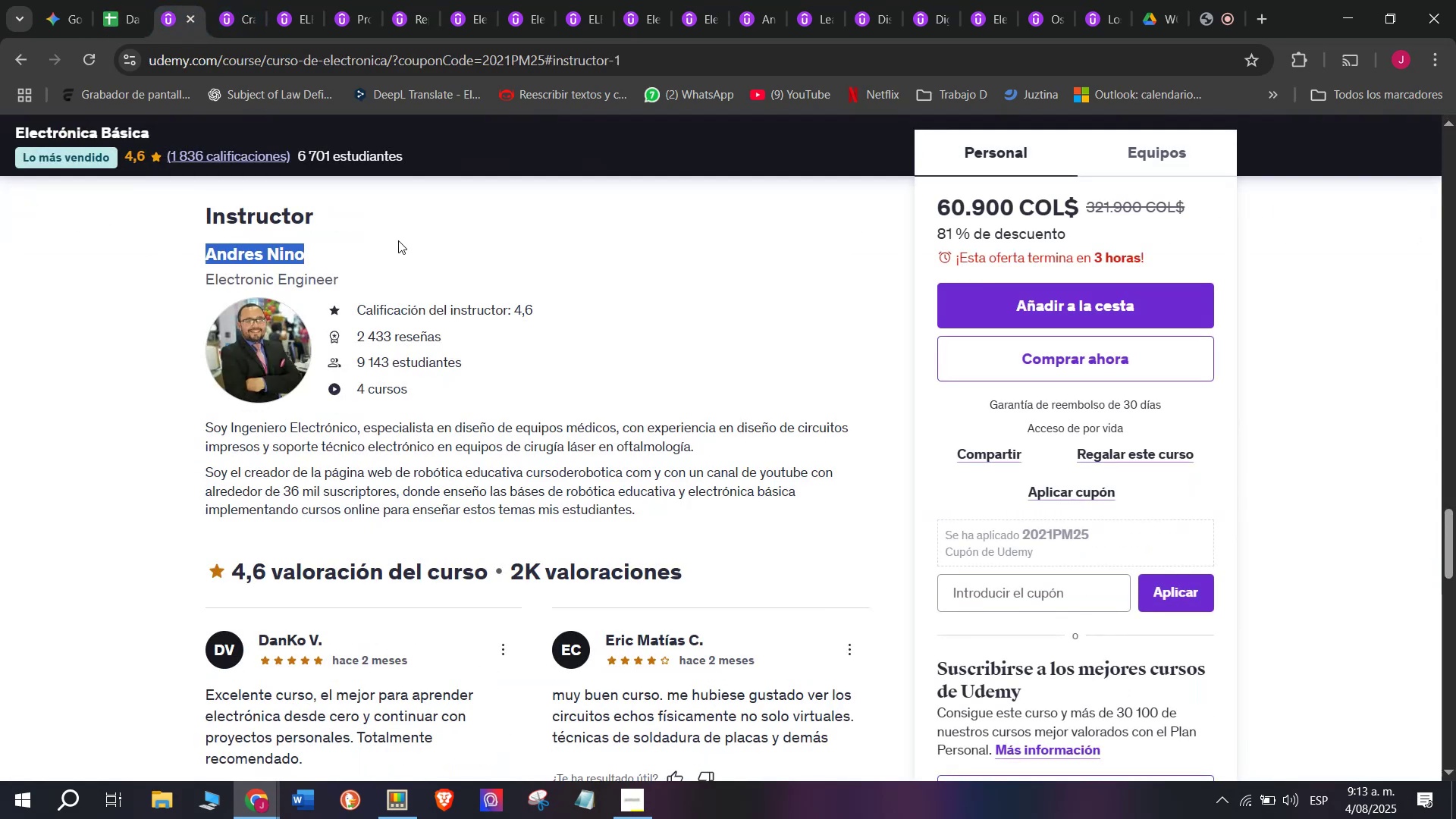 
key(Break)
 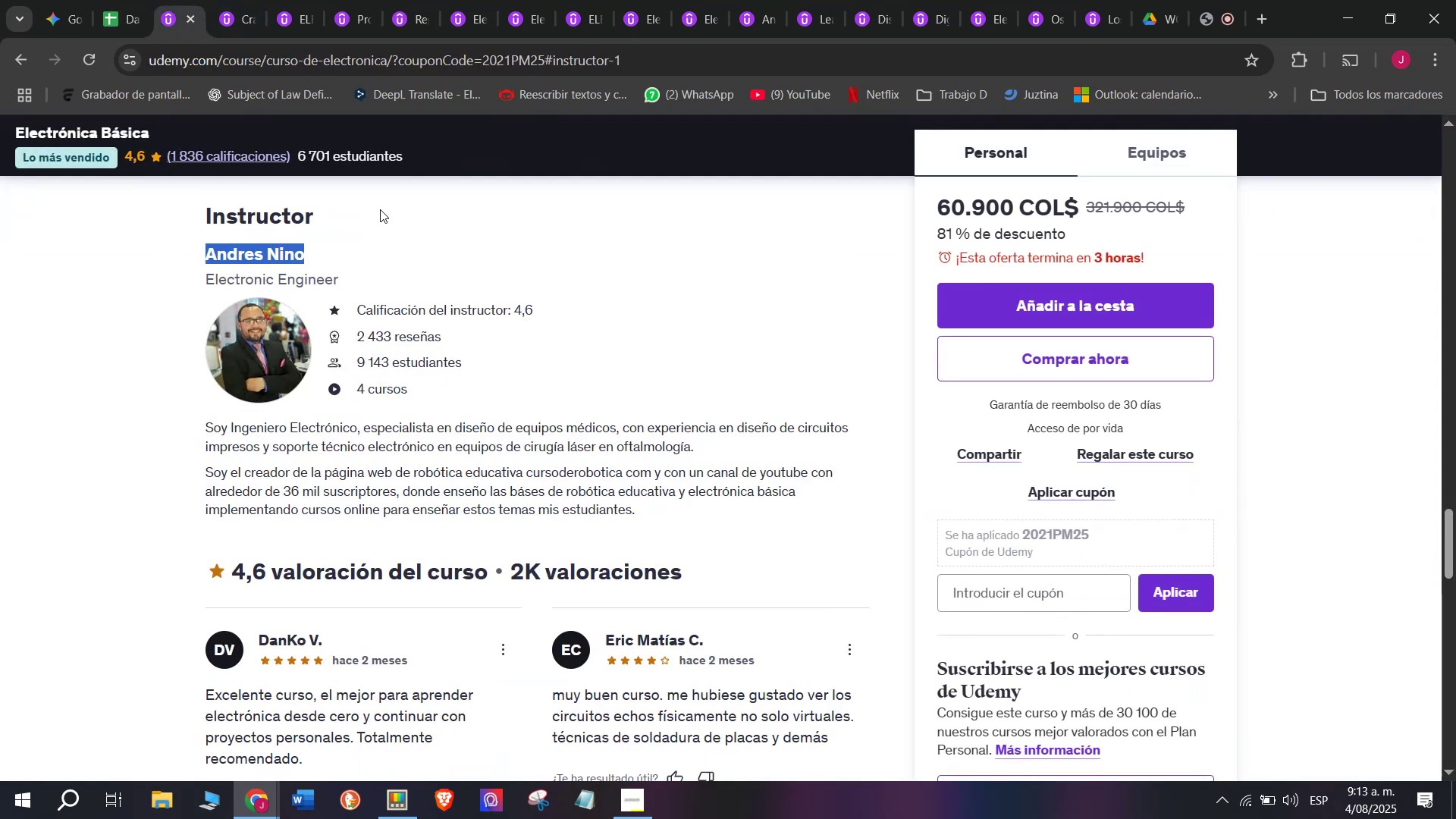 
key(Control+ControlLeft)
 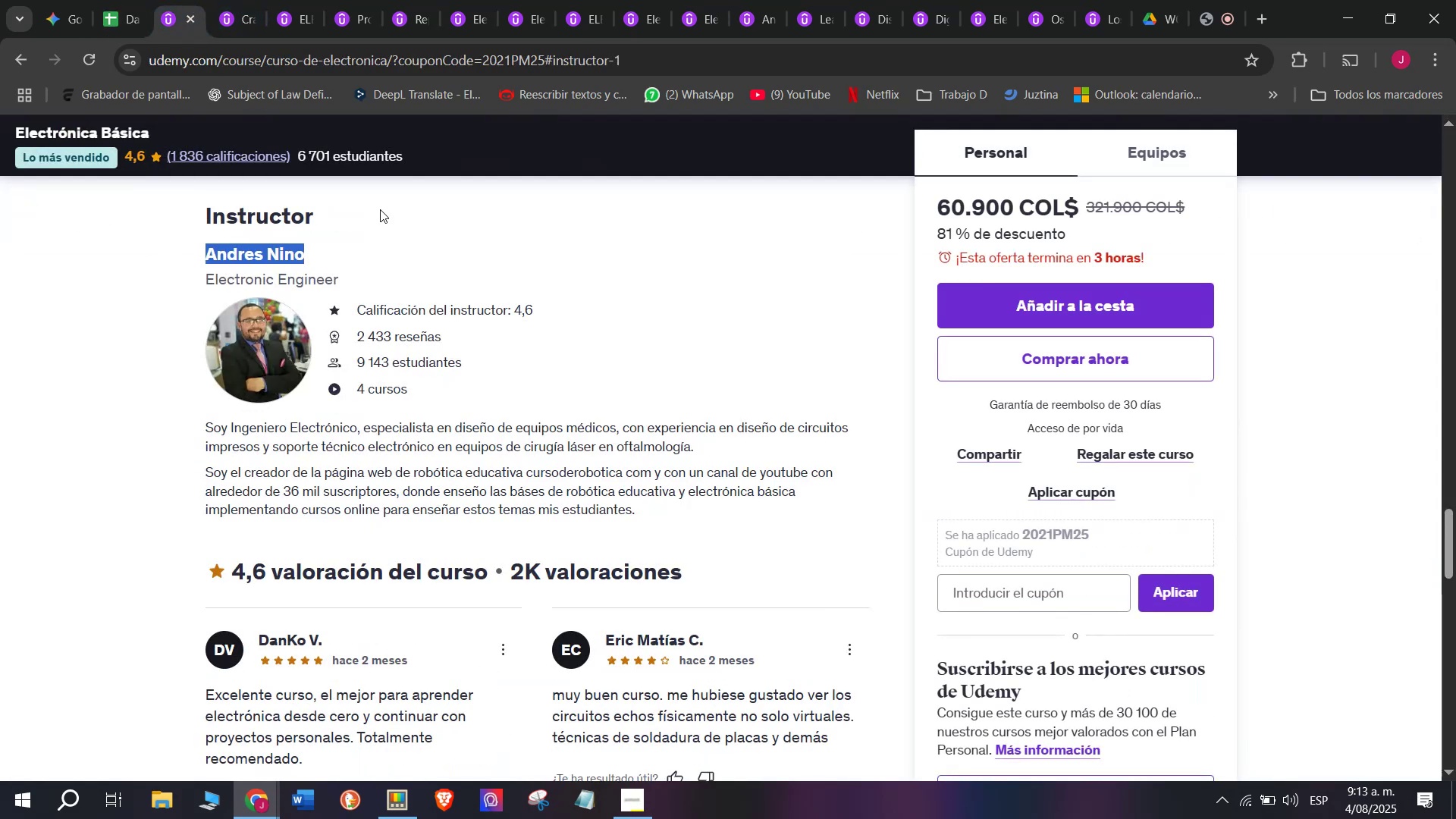 
key(Control+C)
 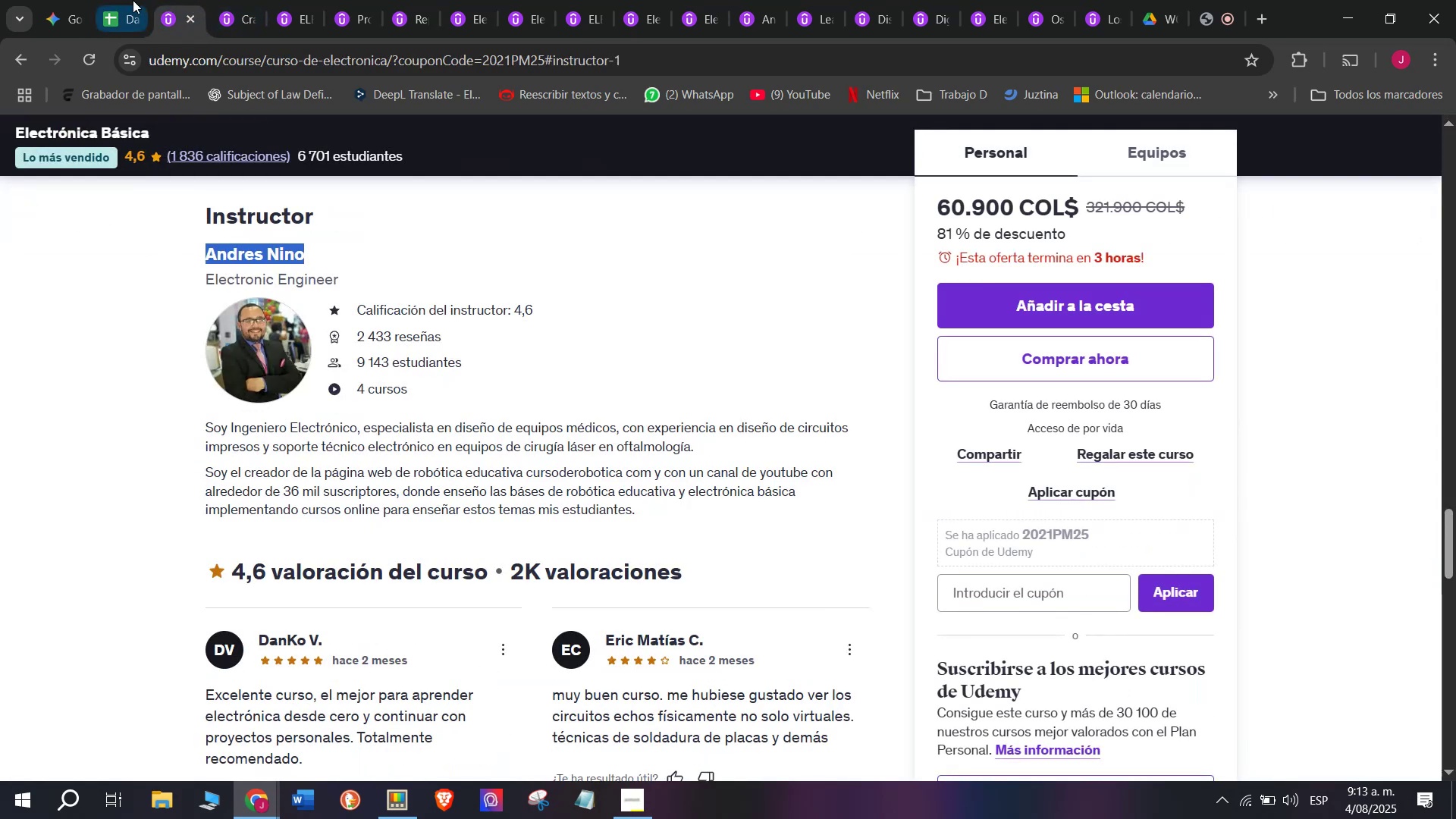 
left_click([133, 0])
 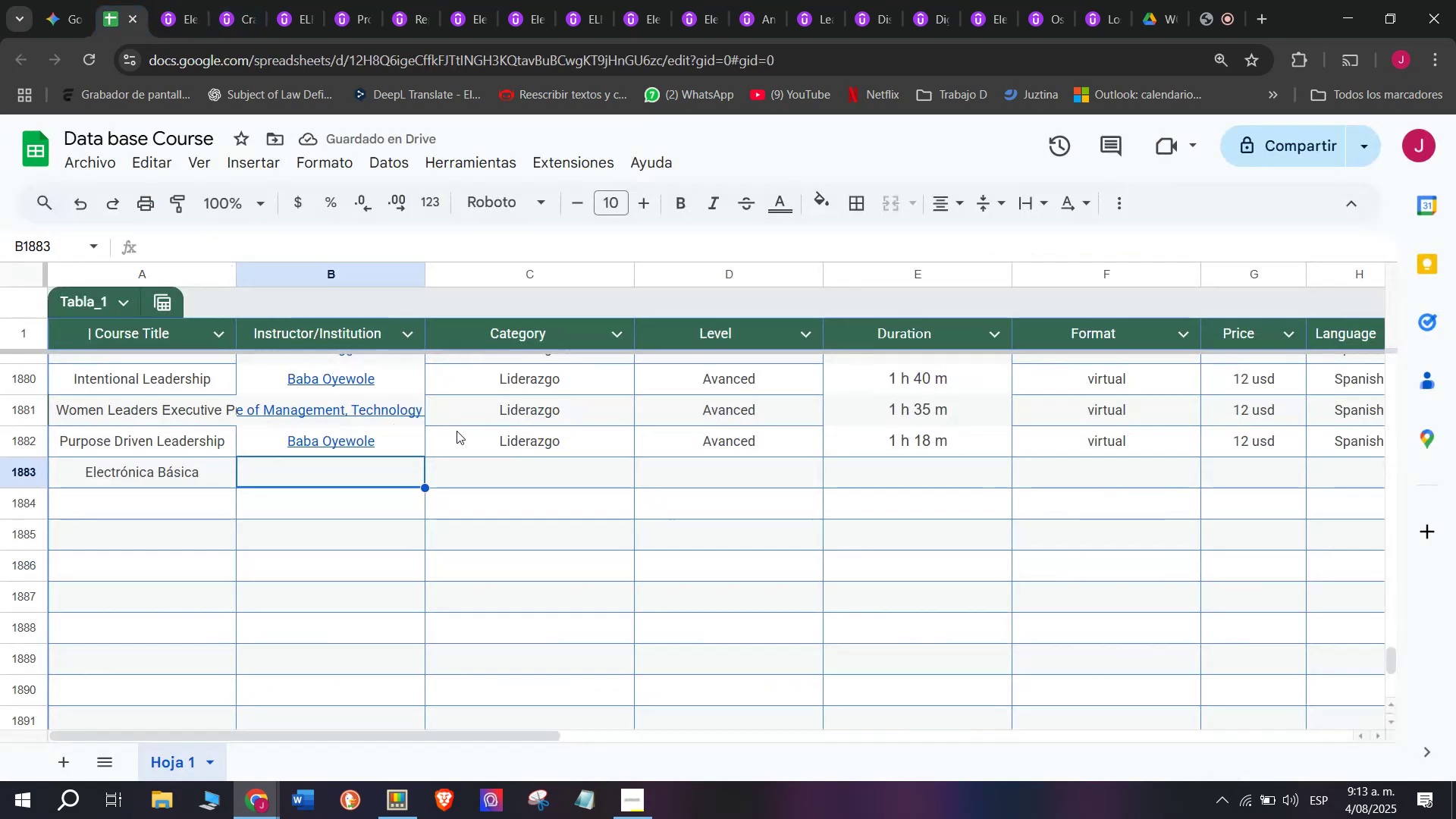 
key(Control+ControlLeft)
 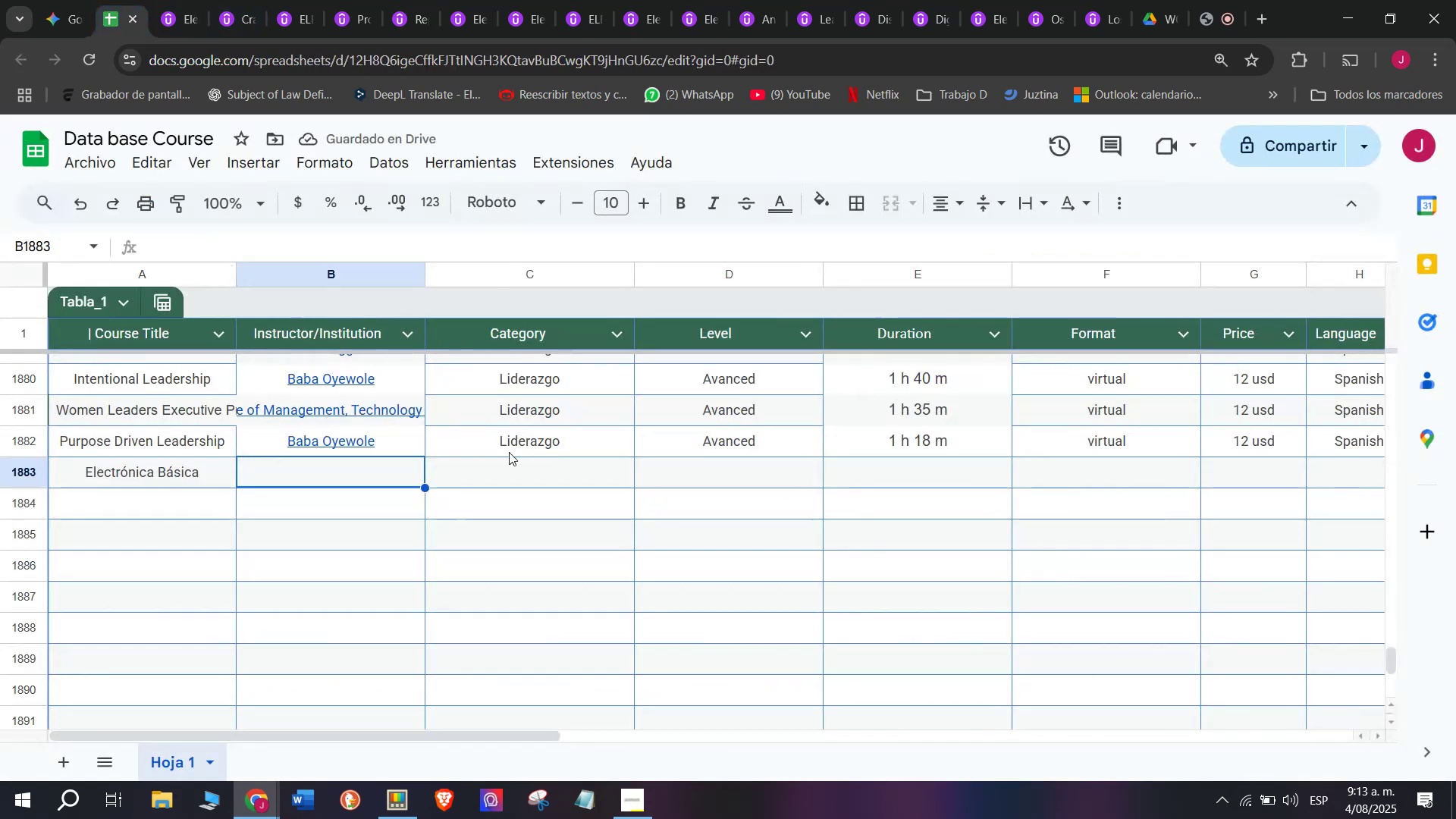 
key(Z)
 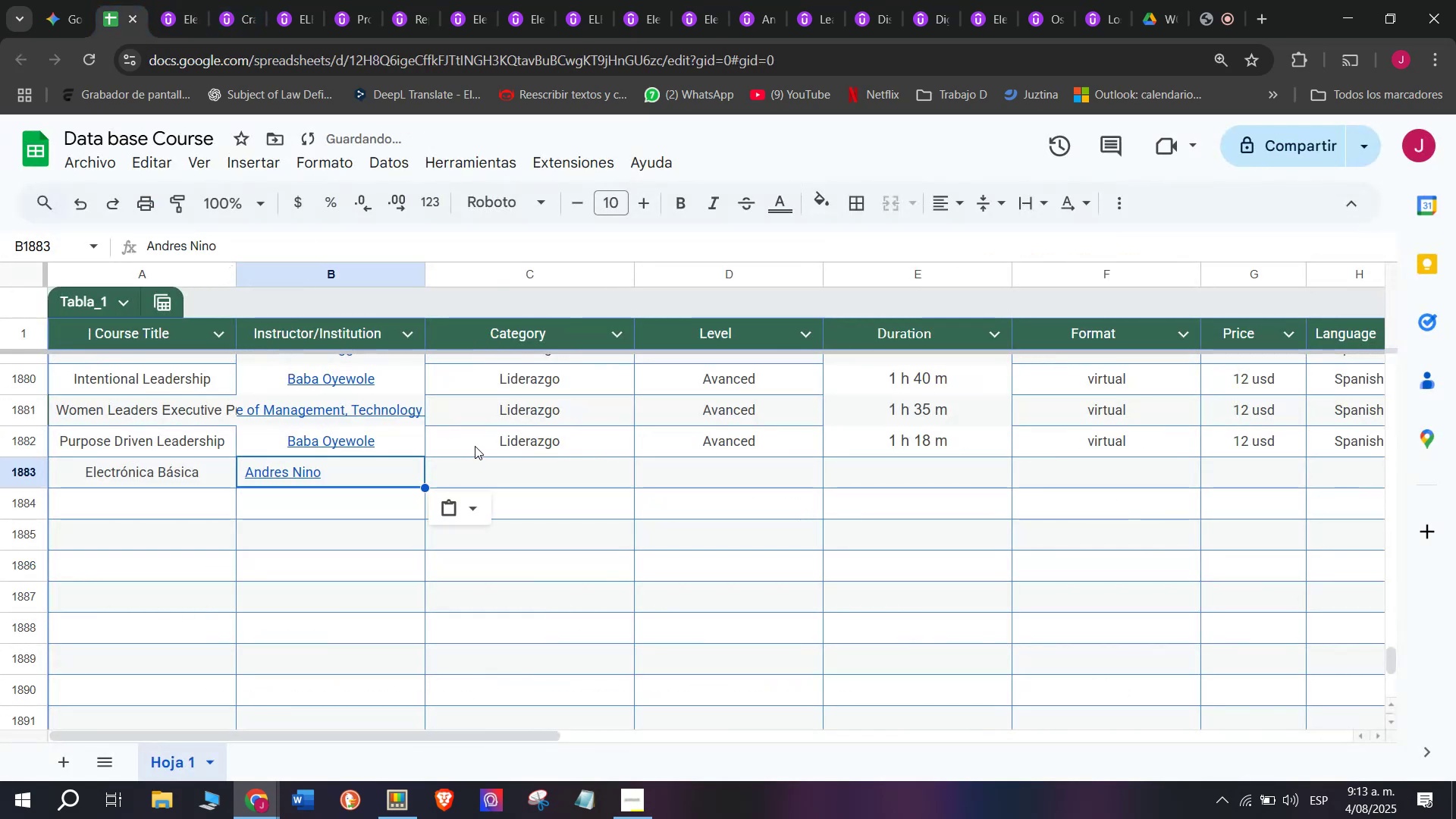 
key(Control+V)
 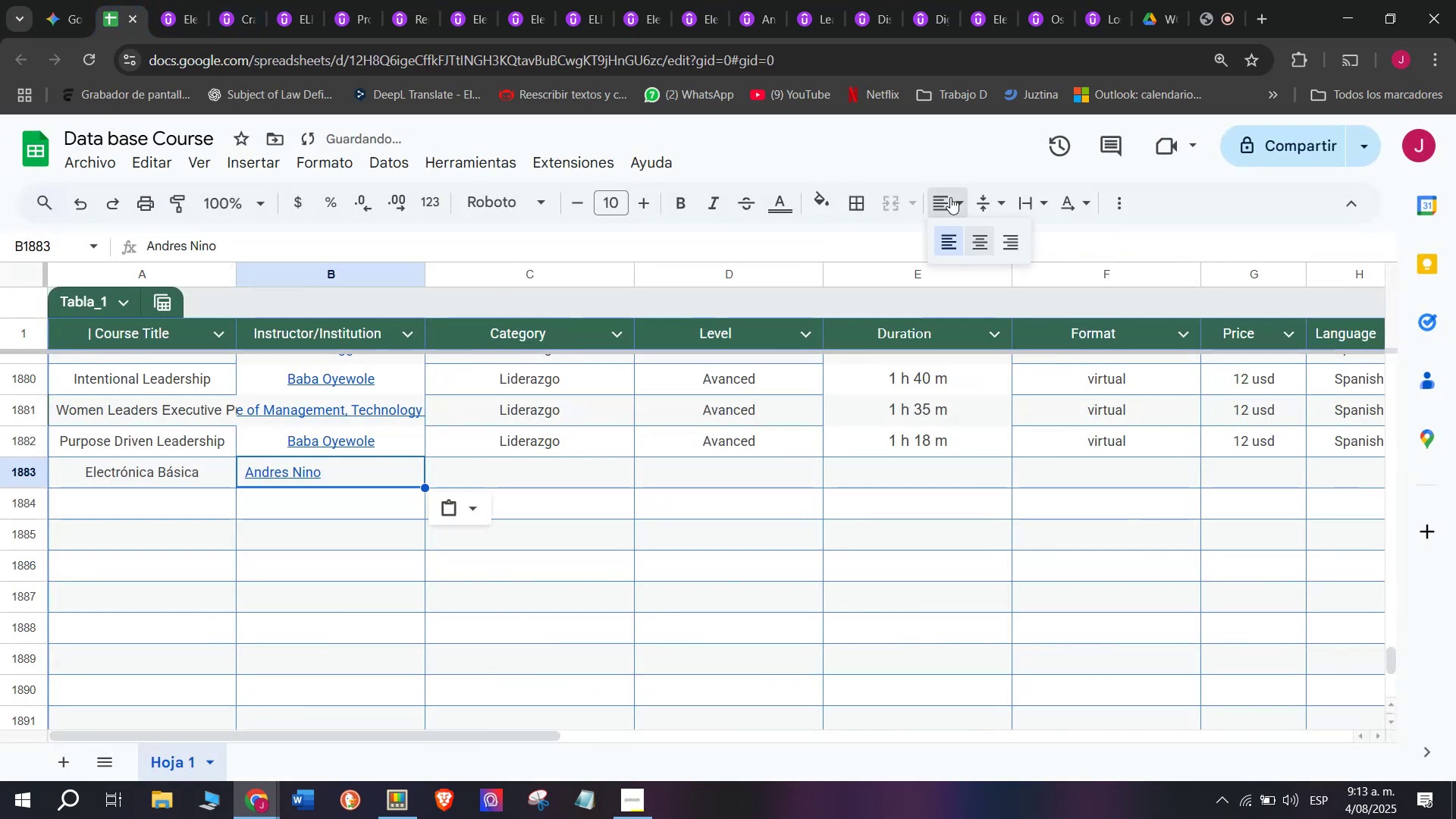 
double_click([986, 237])
 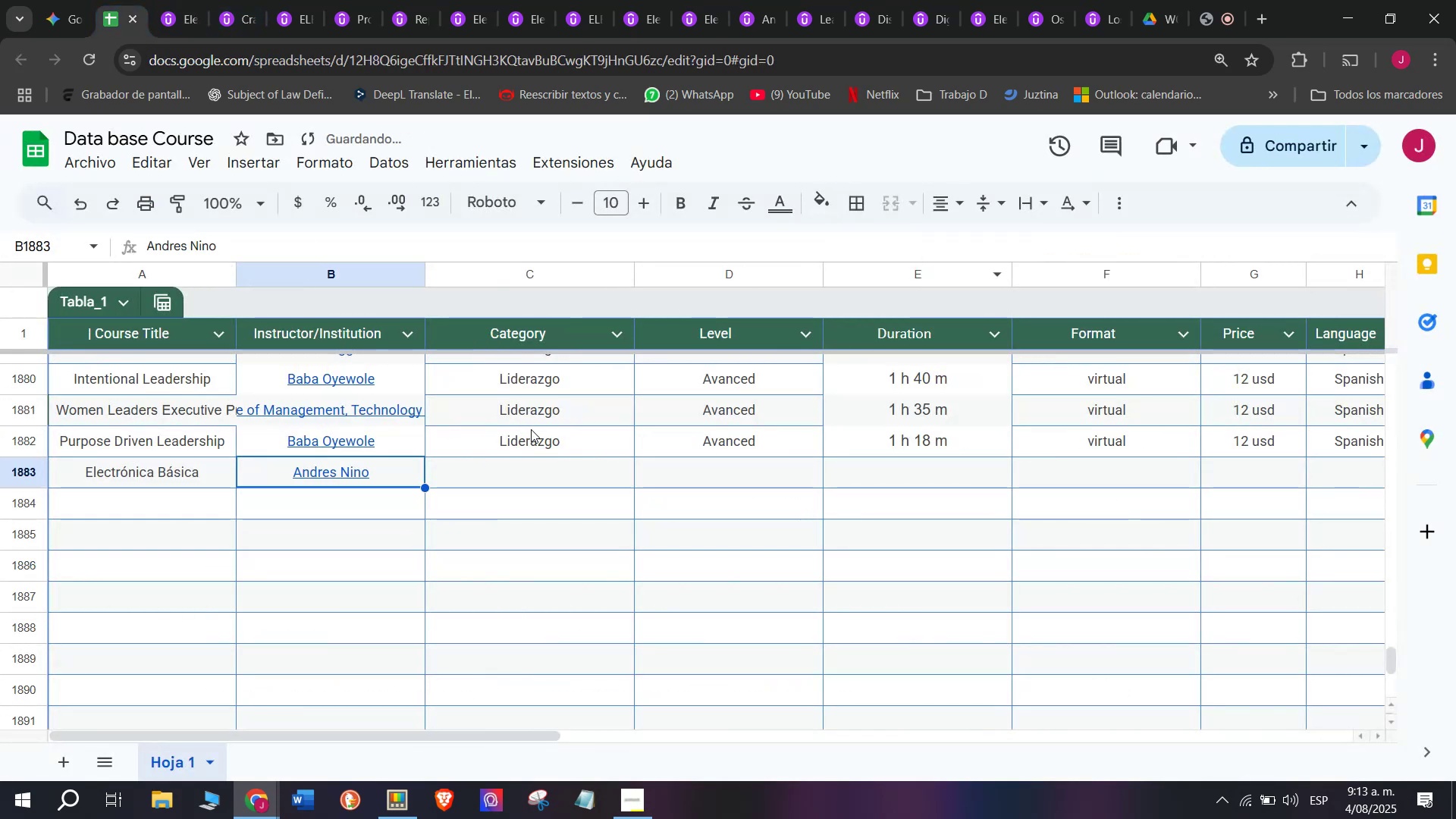 
left_click([531, 433])
 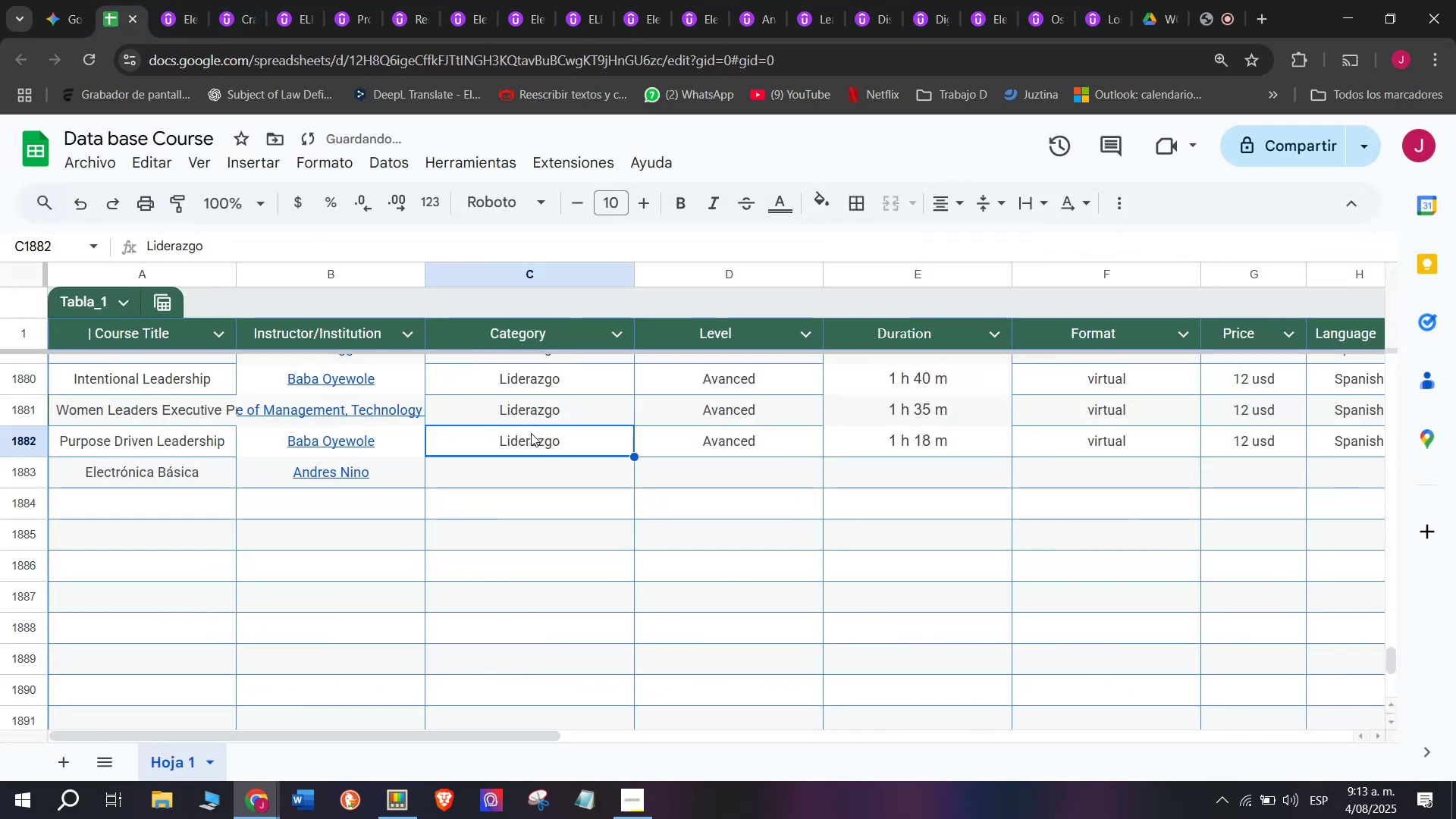 
key(Break)
 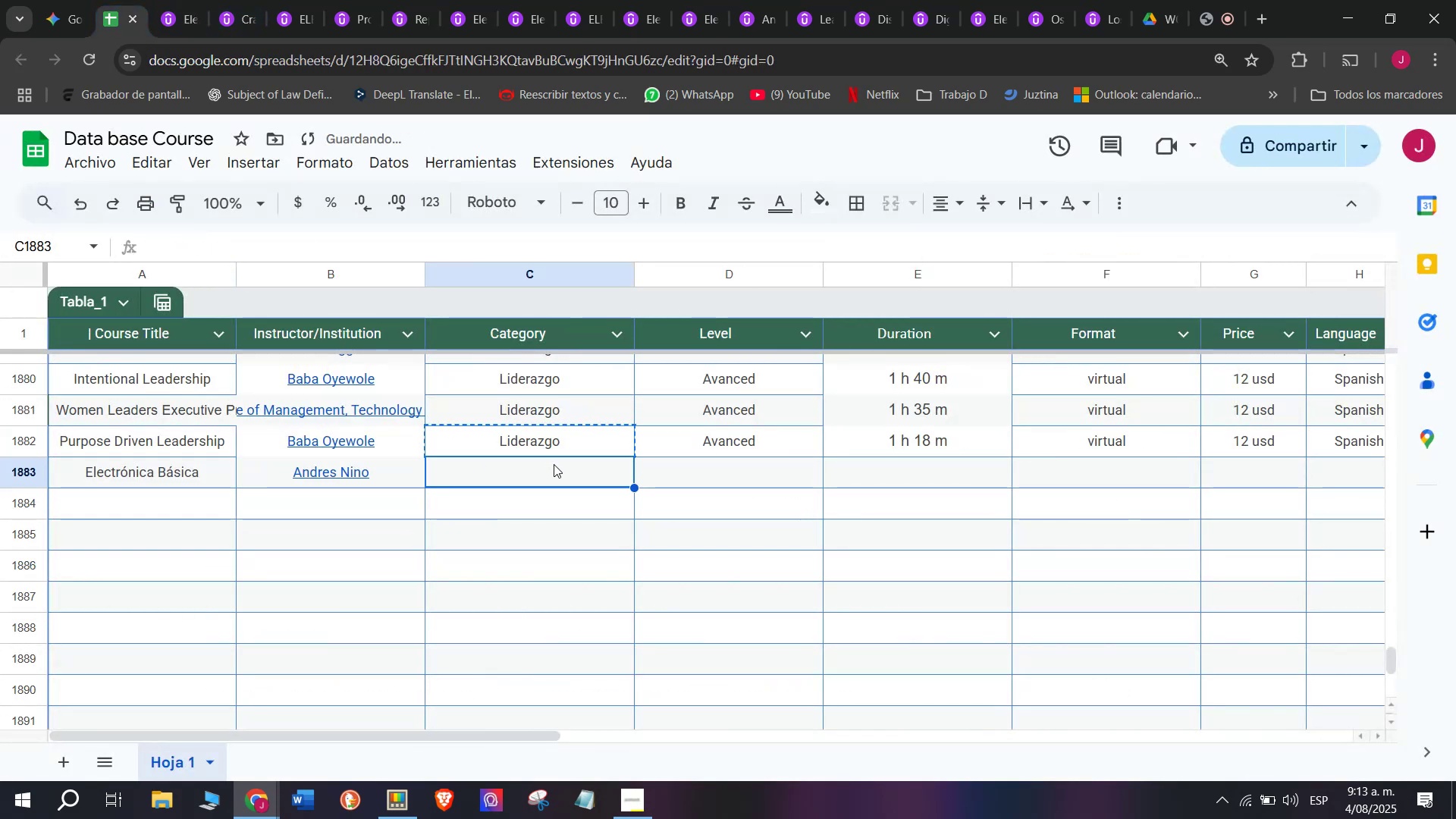 
key(Control+ControlLeft)
 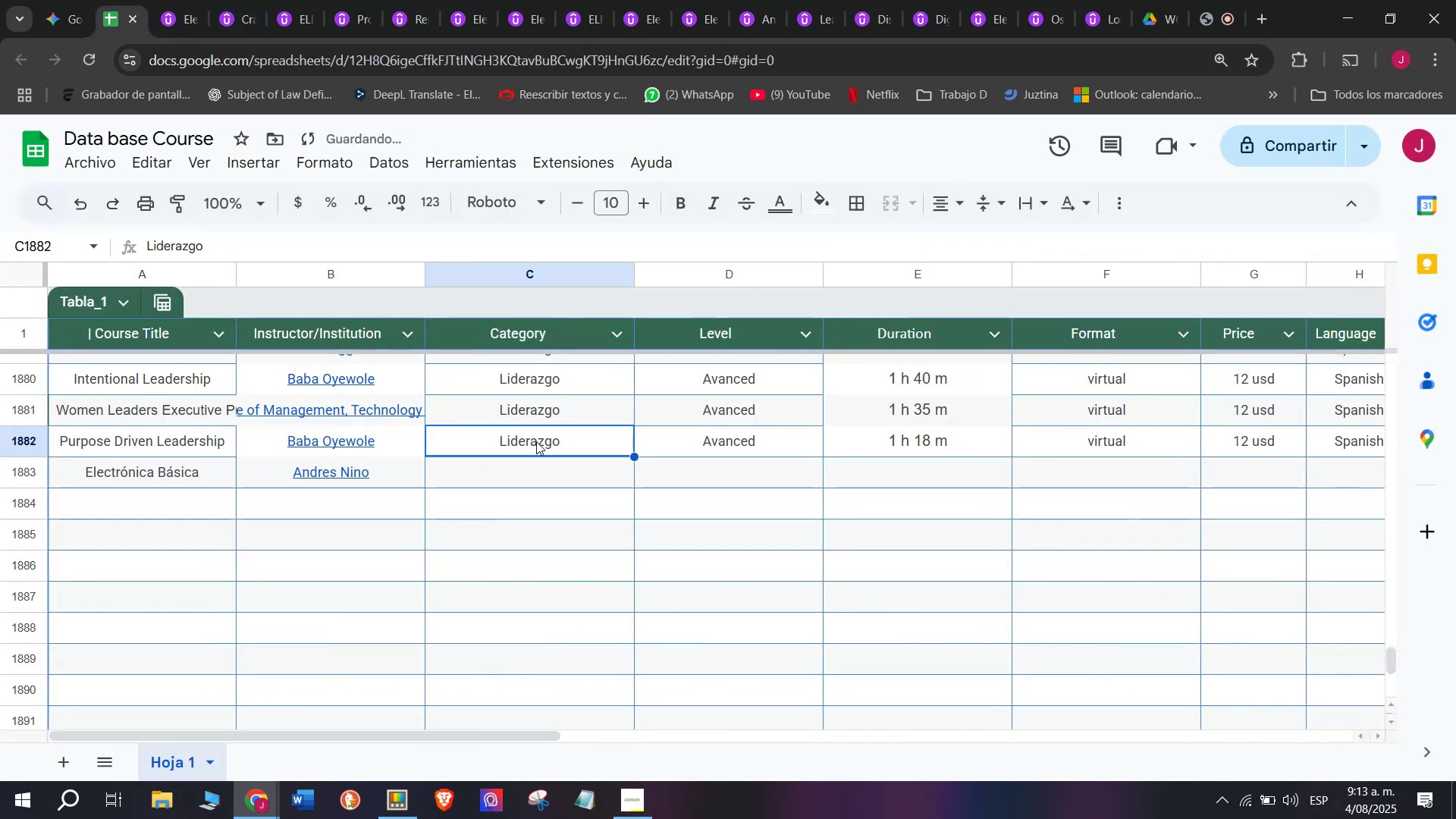 
key(Control+C)
 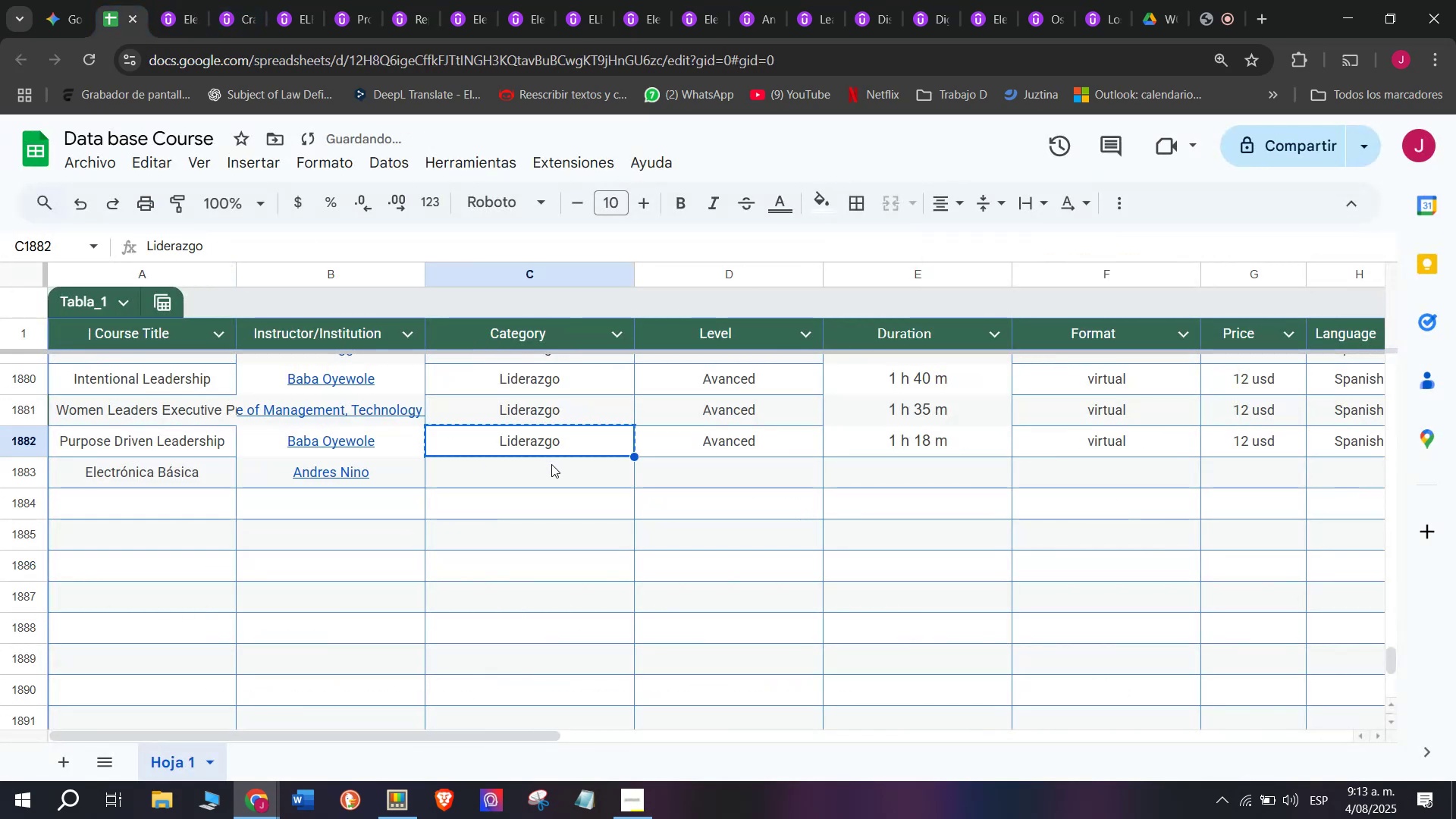 
double_click([551, 464])
 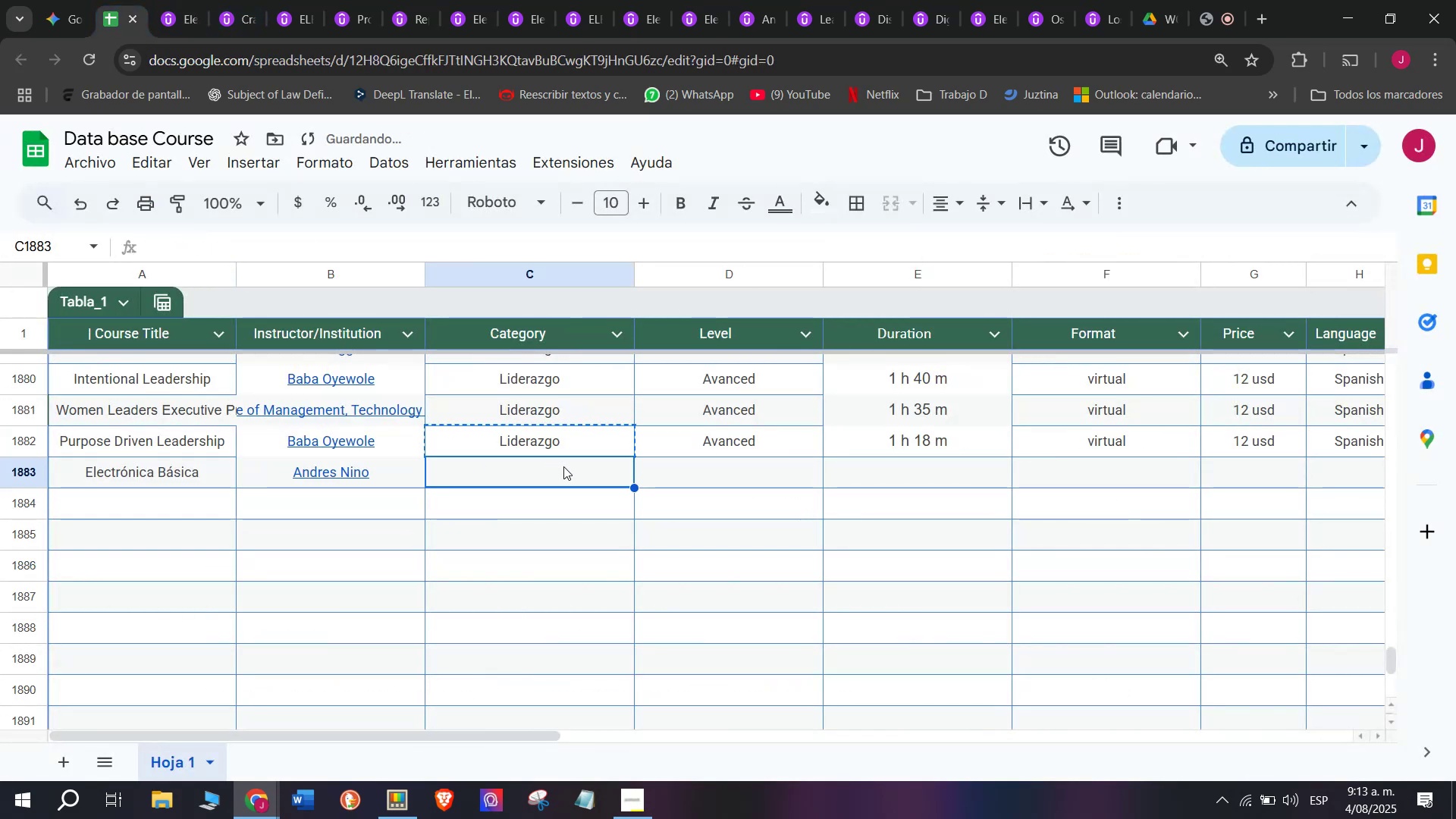 
key(Z)
 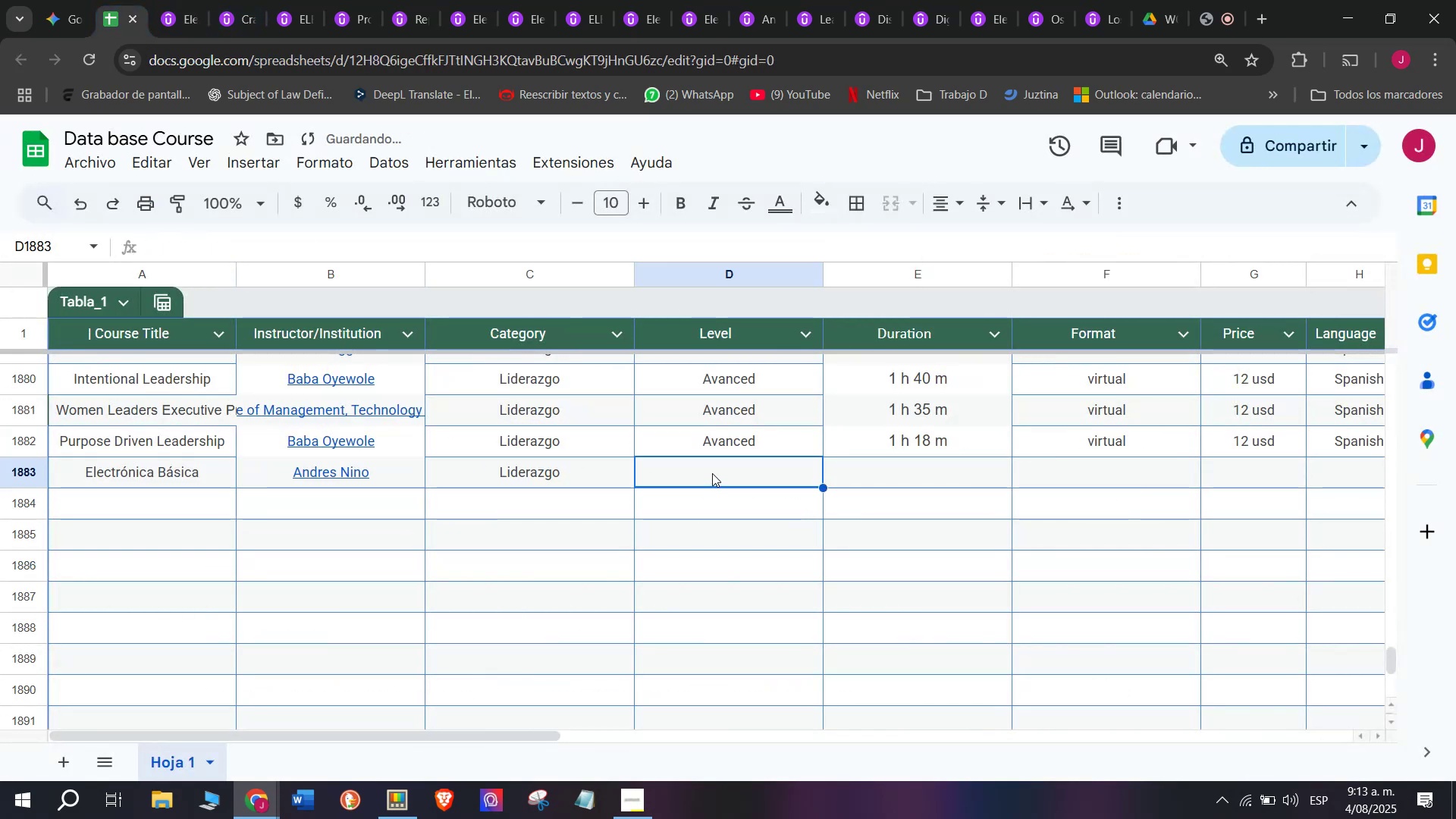 
key(Control+ControlLeft)
 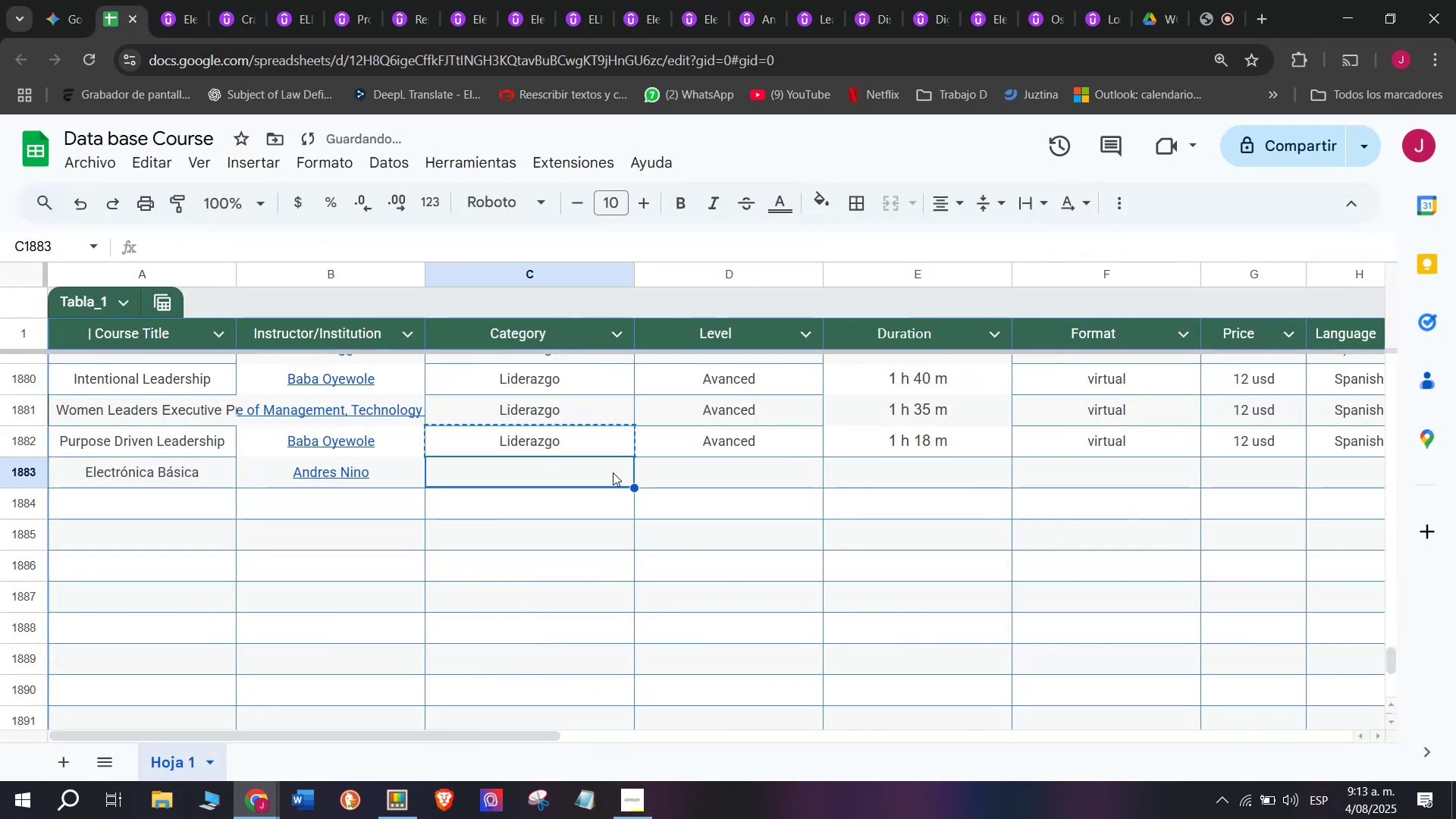 
key(Control+V)
 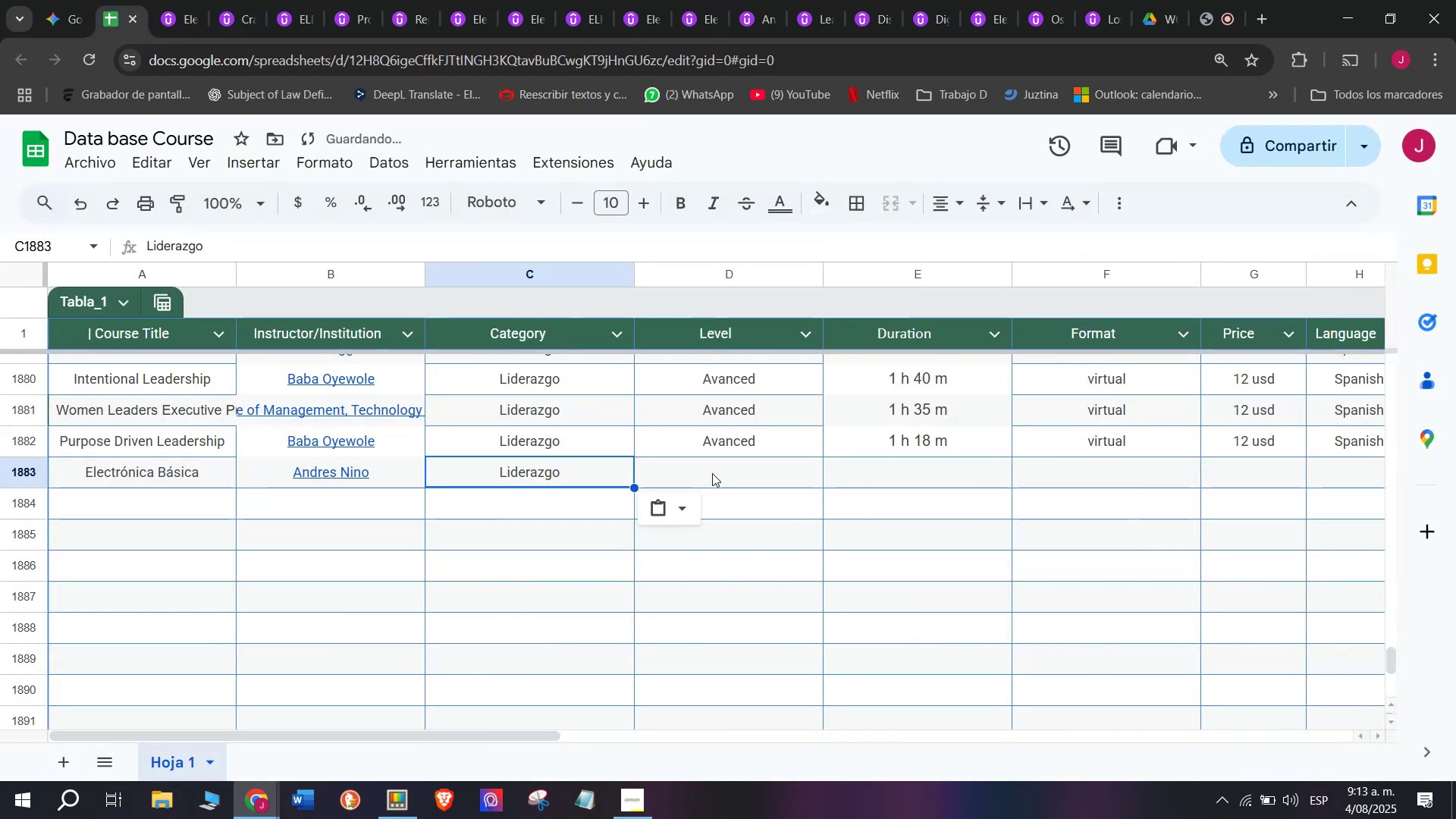 
left_click([712, 473])
 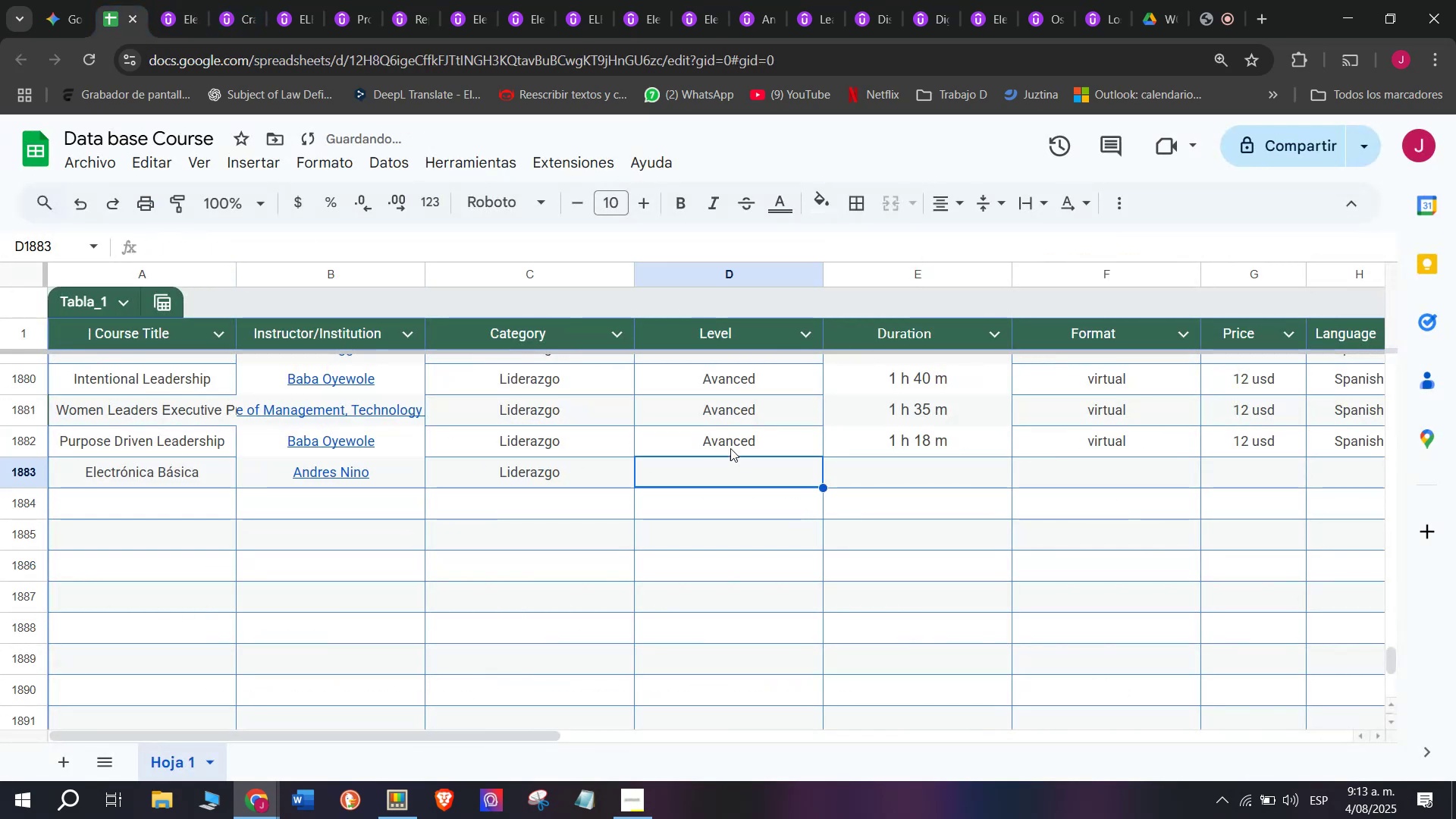 
left_click([733, 446])
 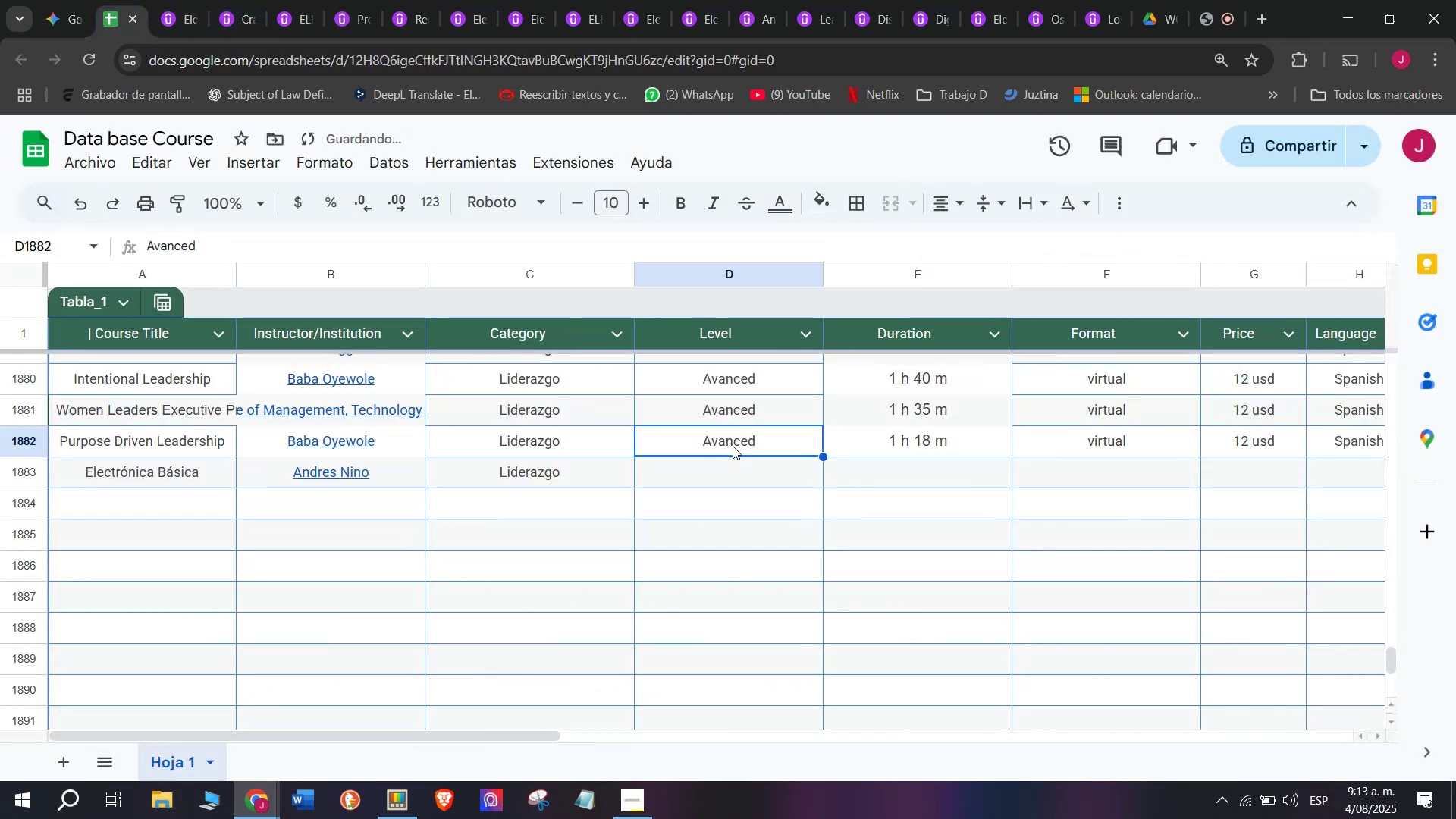 
key(Control+ControlLeft)
 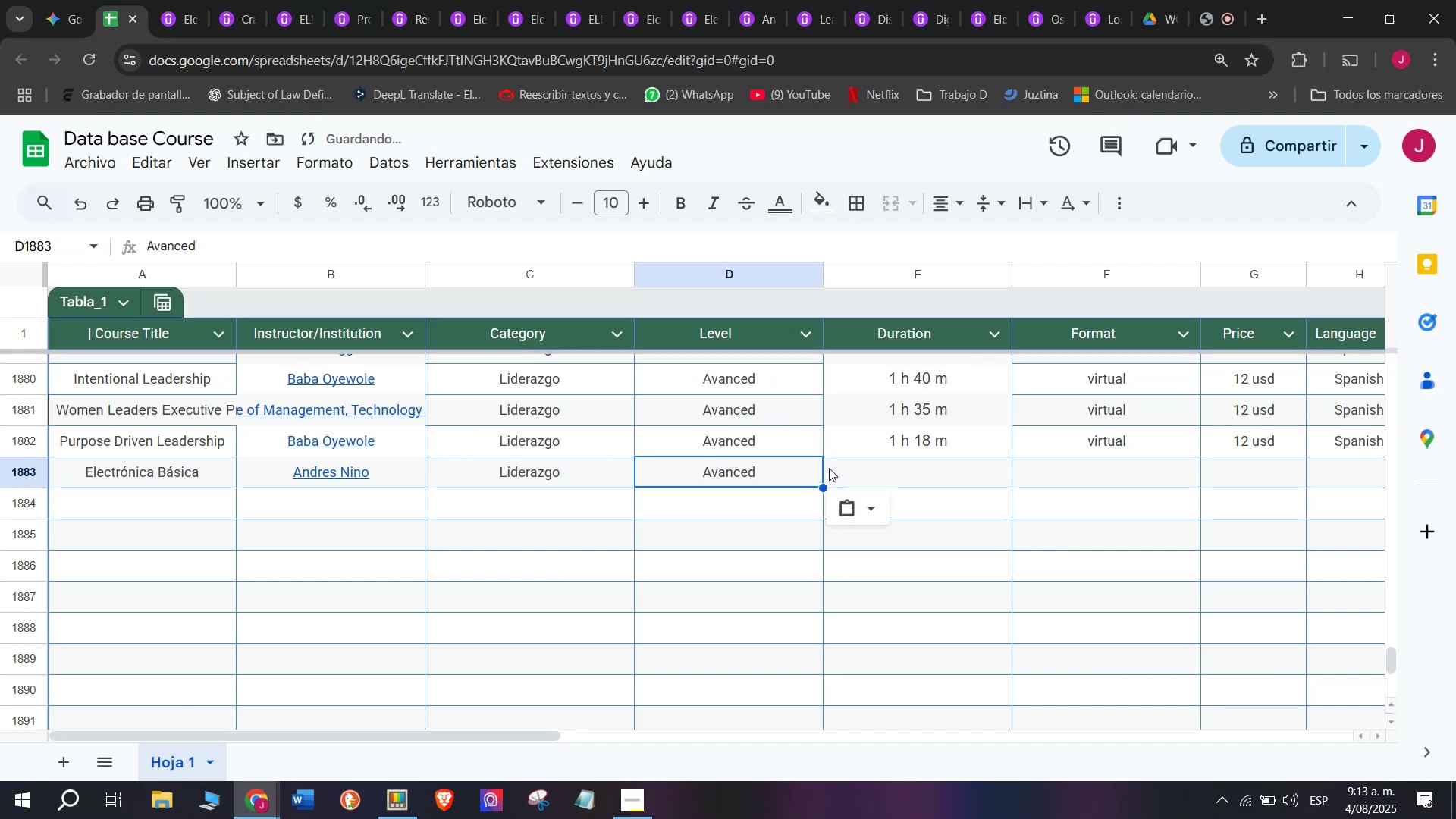 
key(Break)
 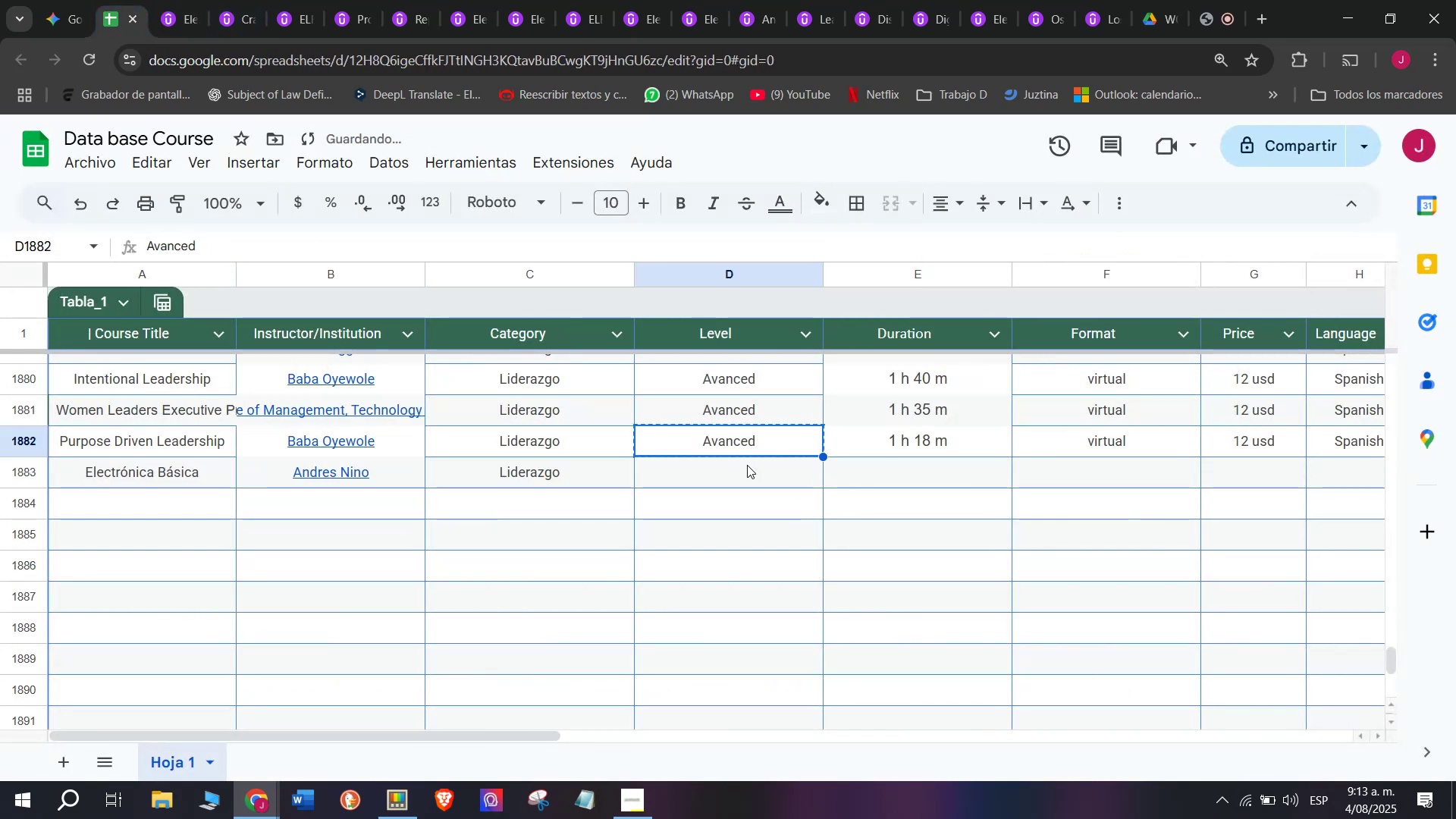 
key(Control+C)
 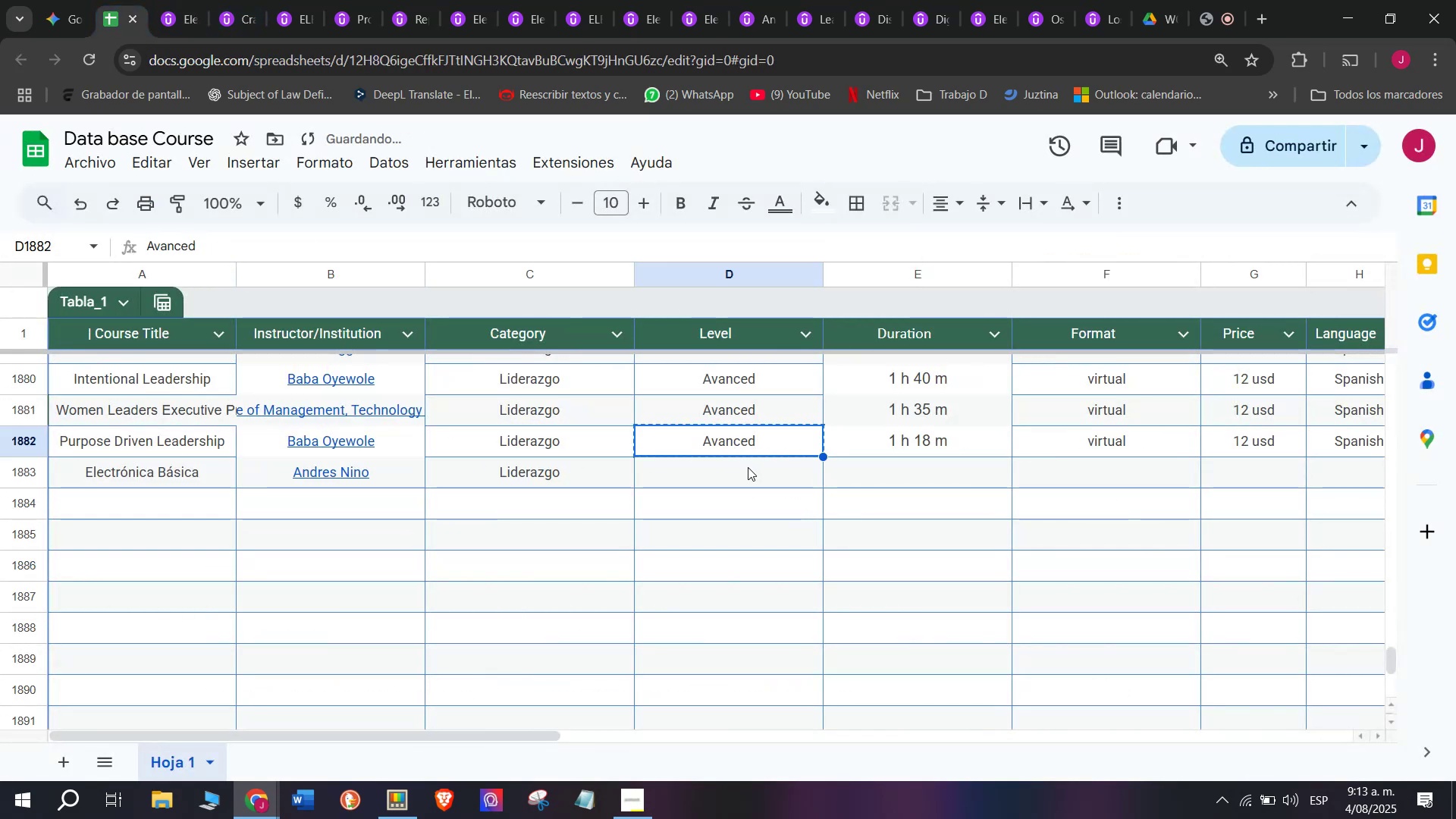 
double_click([748, 467])
 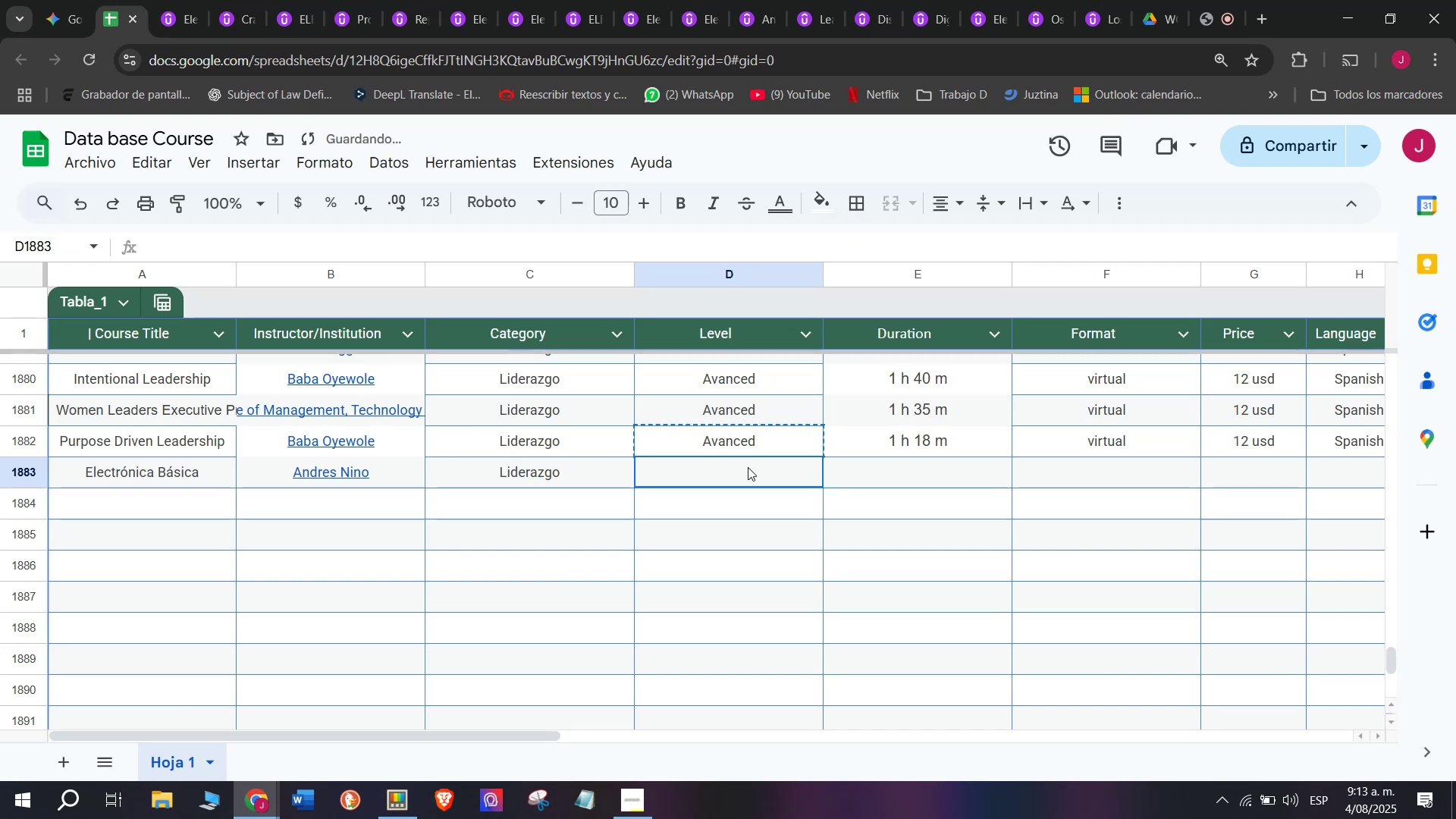 
key(Control+ControlLeft)
 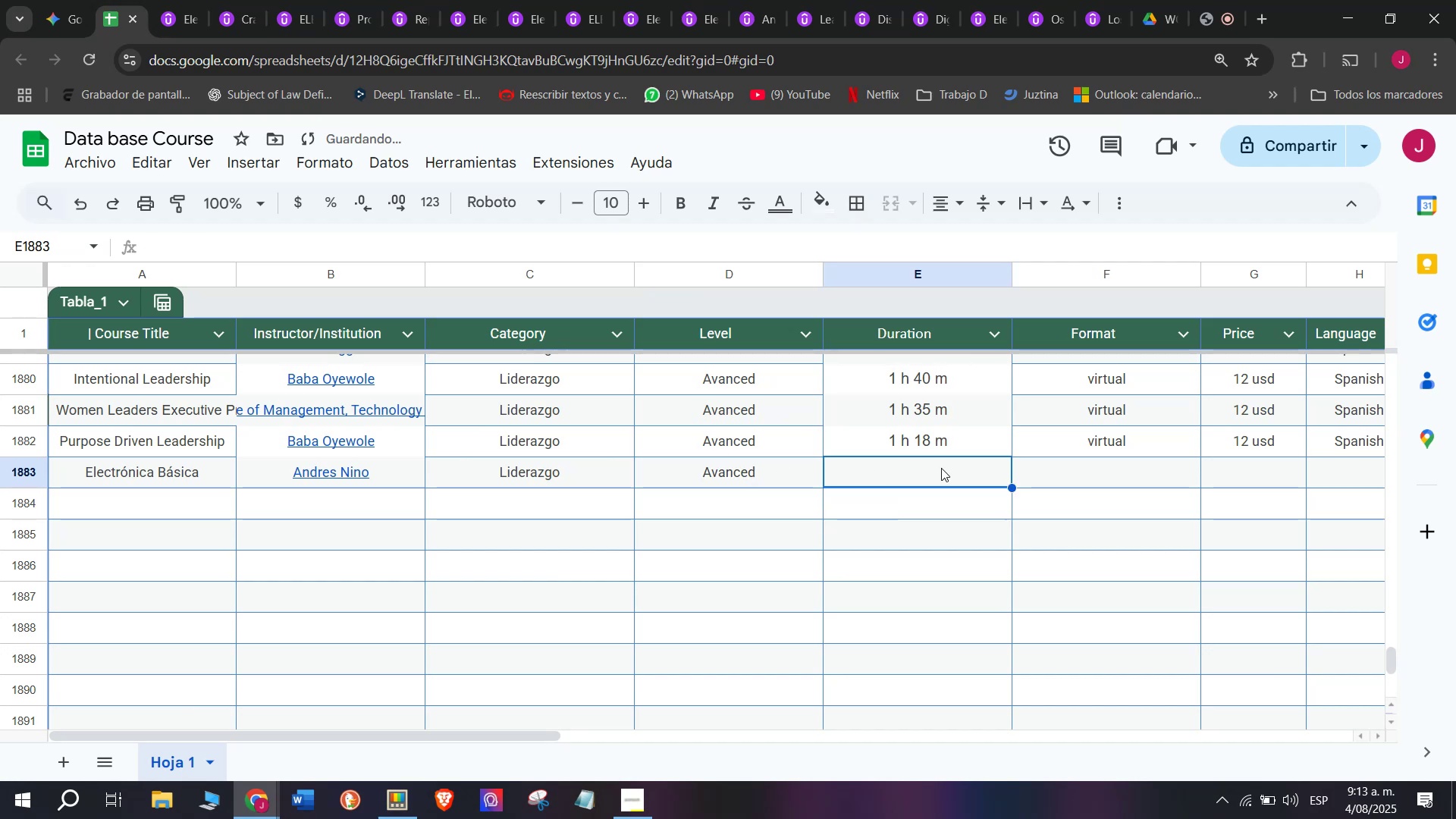 
key(Z)
 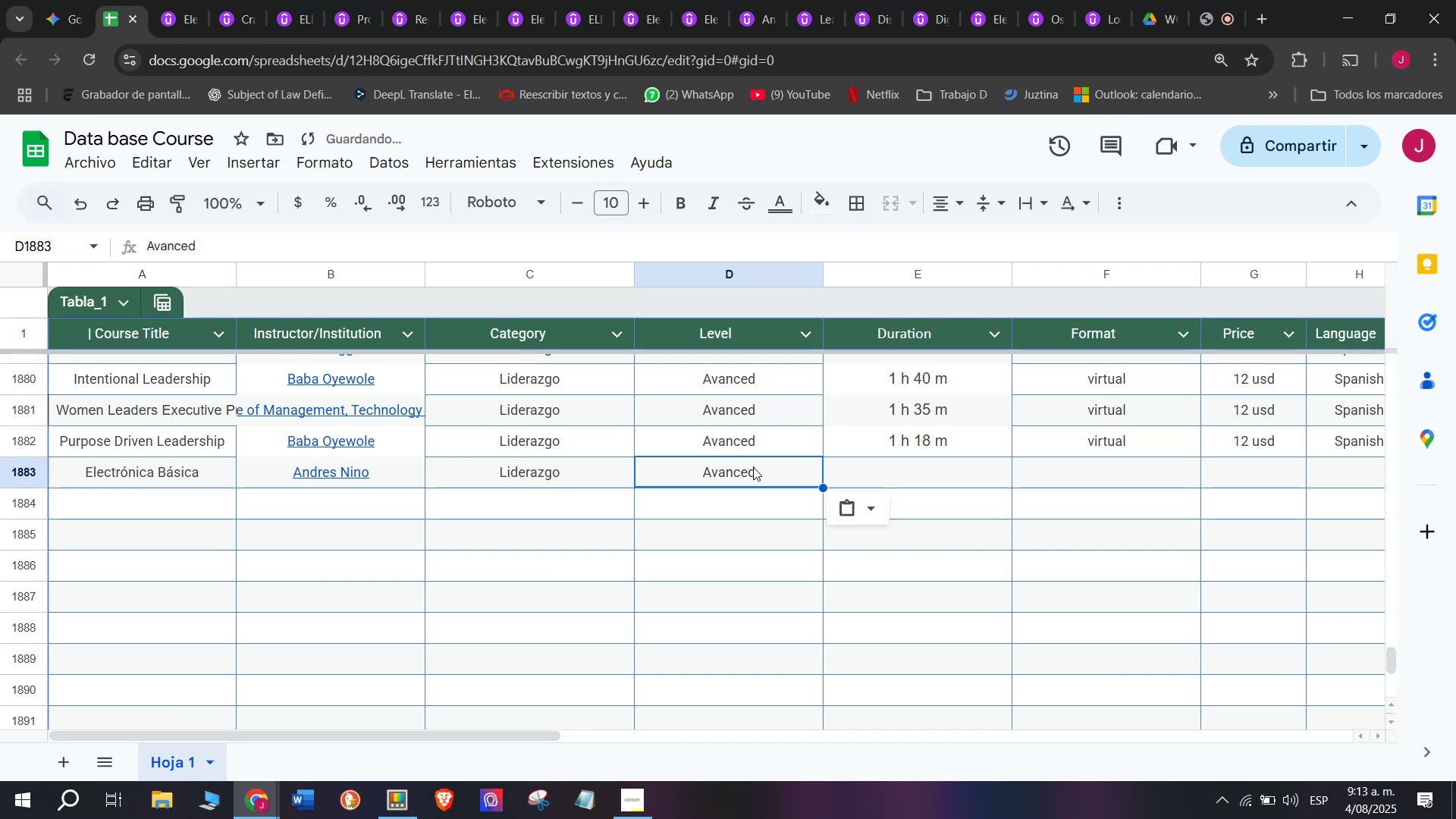 
key(Control+V)
 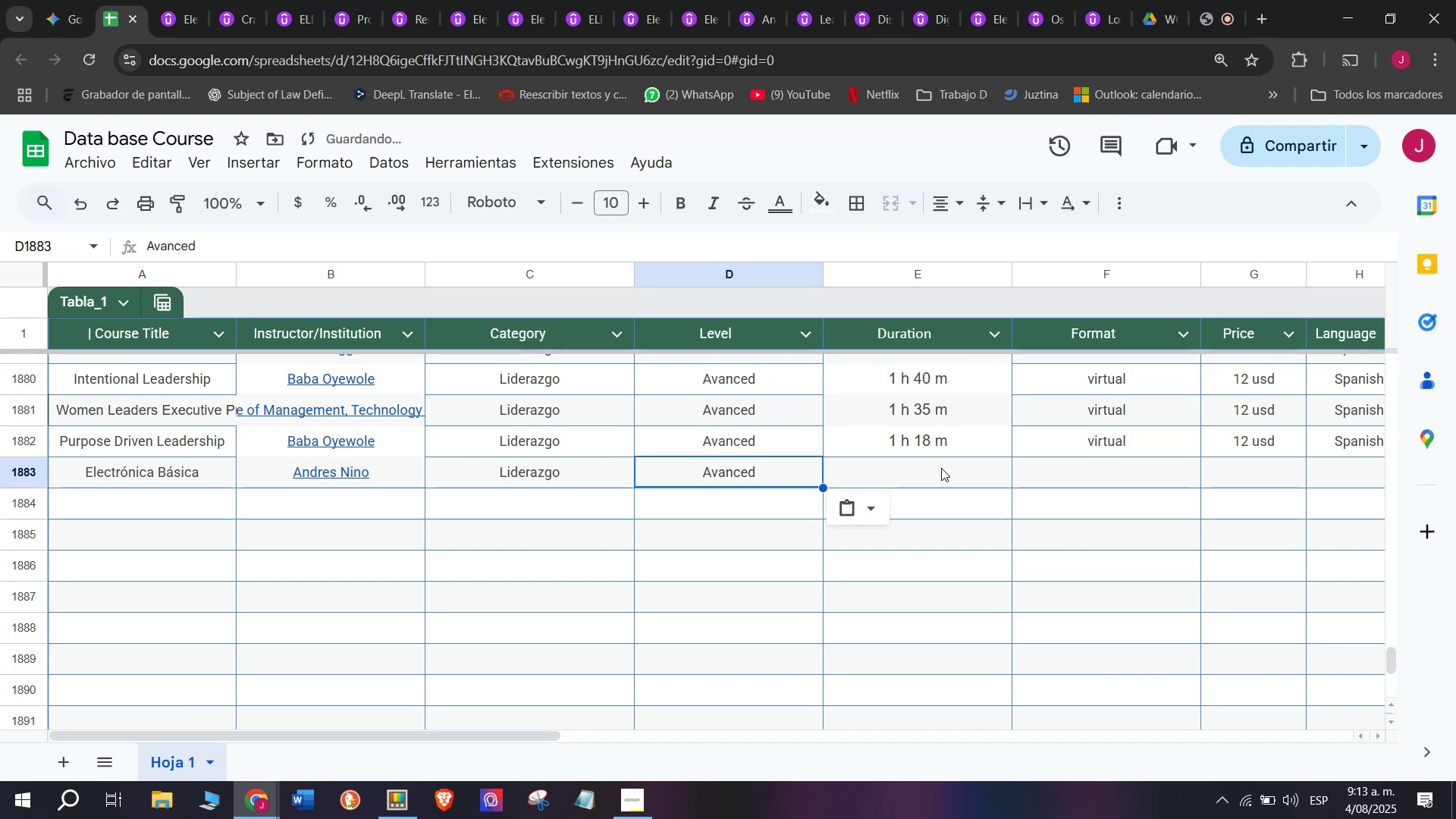 
triple_click([941, 468])
 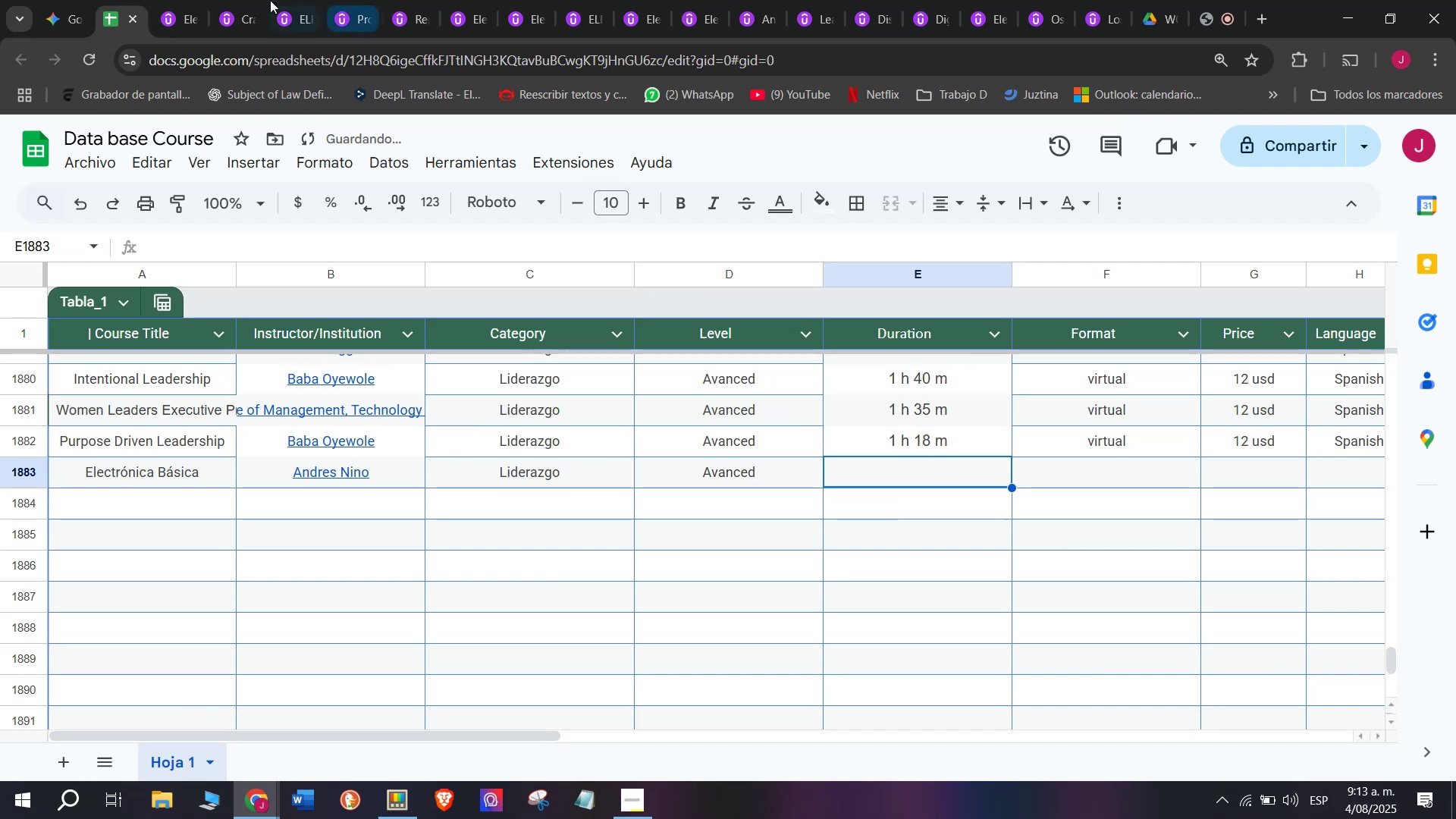 
left_click([162, 0])
 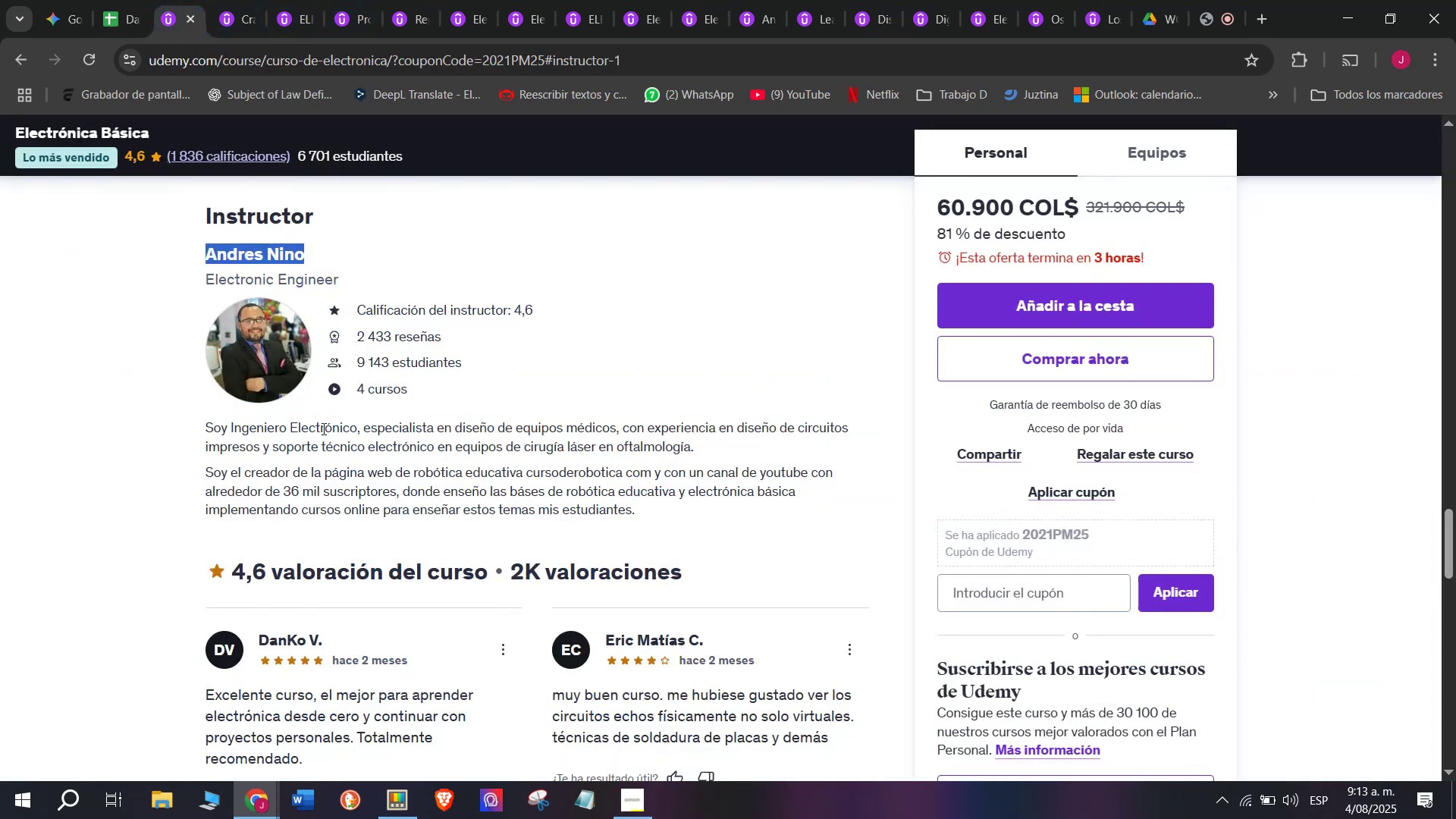 
scroll: coordinate [322, 428], scroll_direction: up, amount: 3.0
 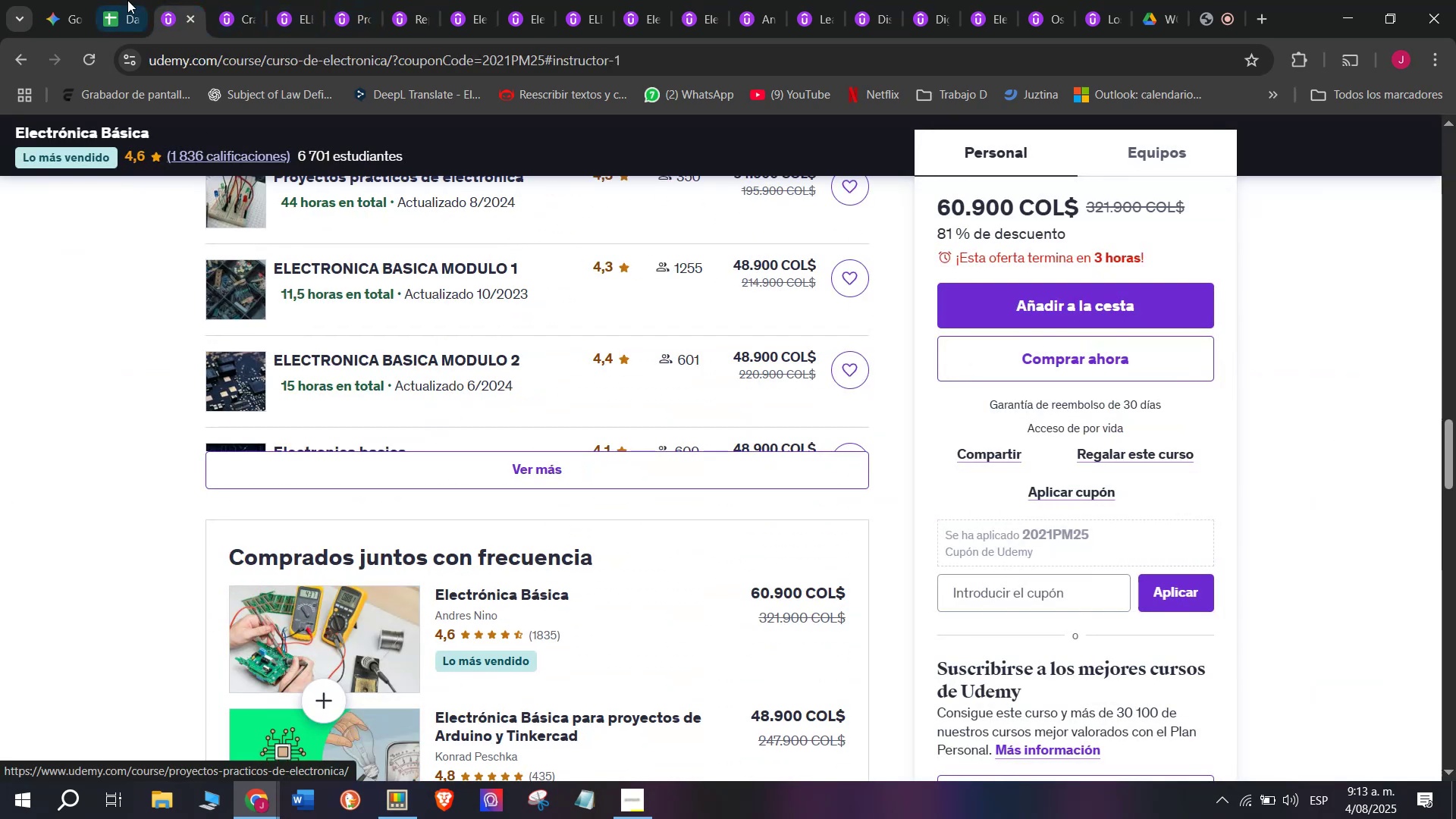 
left_click([114, 0])
 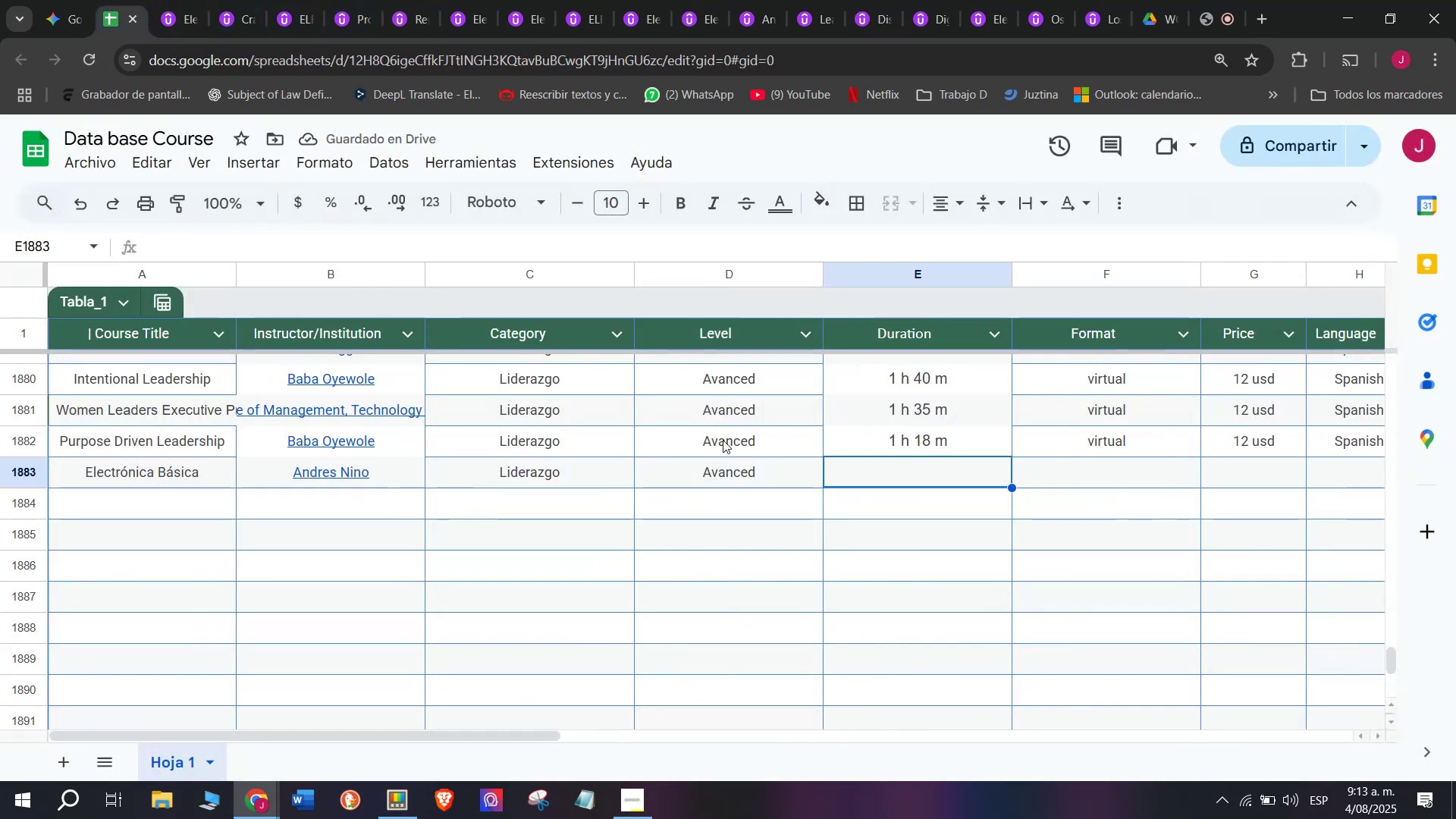 
left_click([570, 469])
 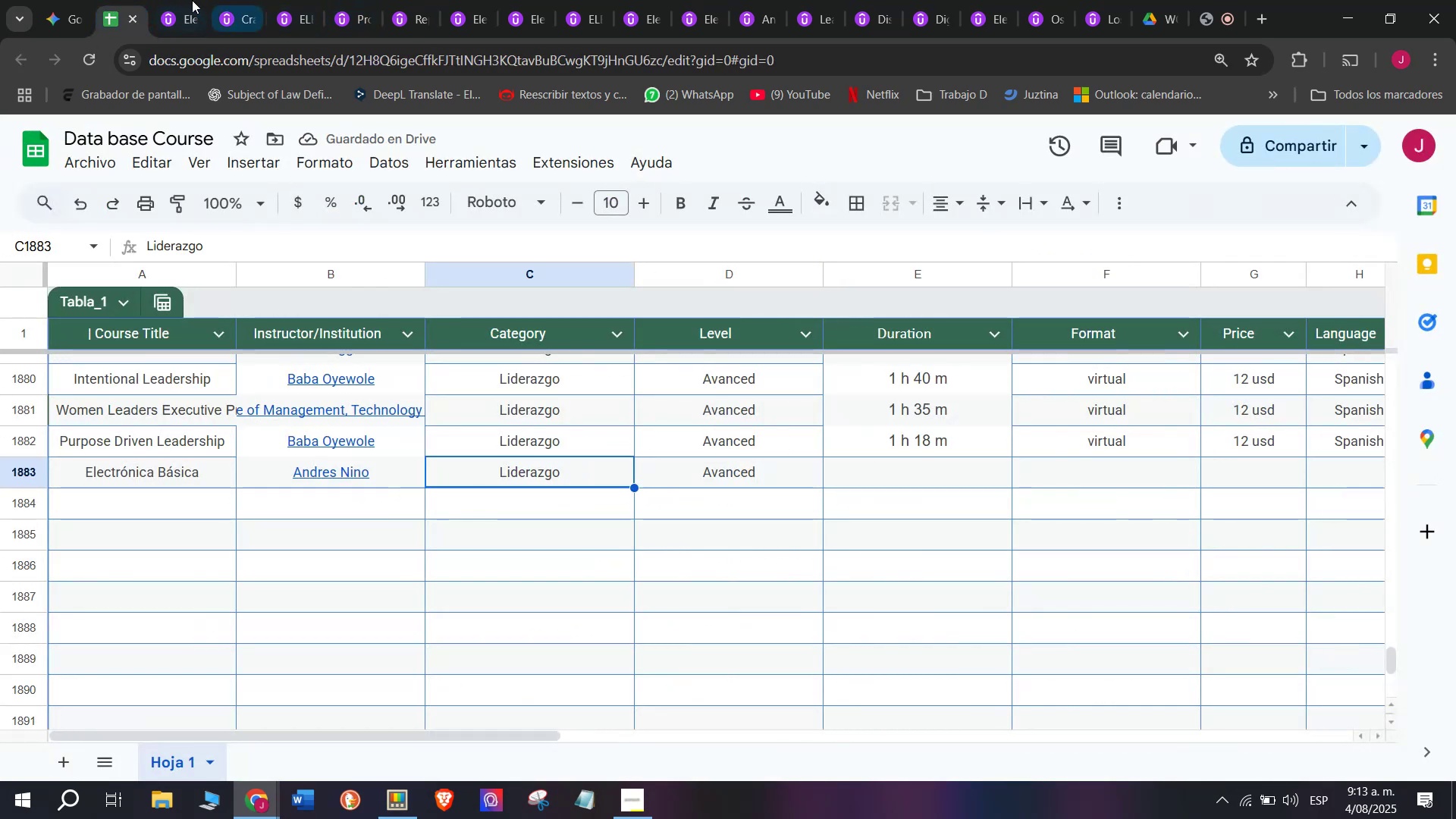 
left_click([161, 0])
 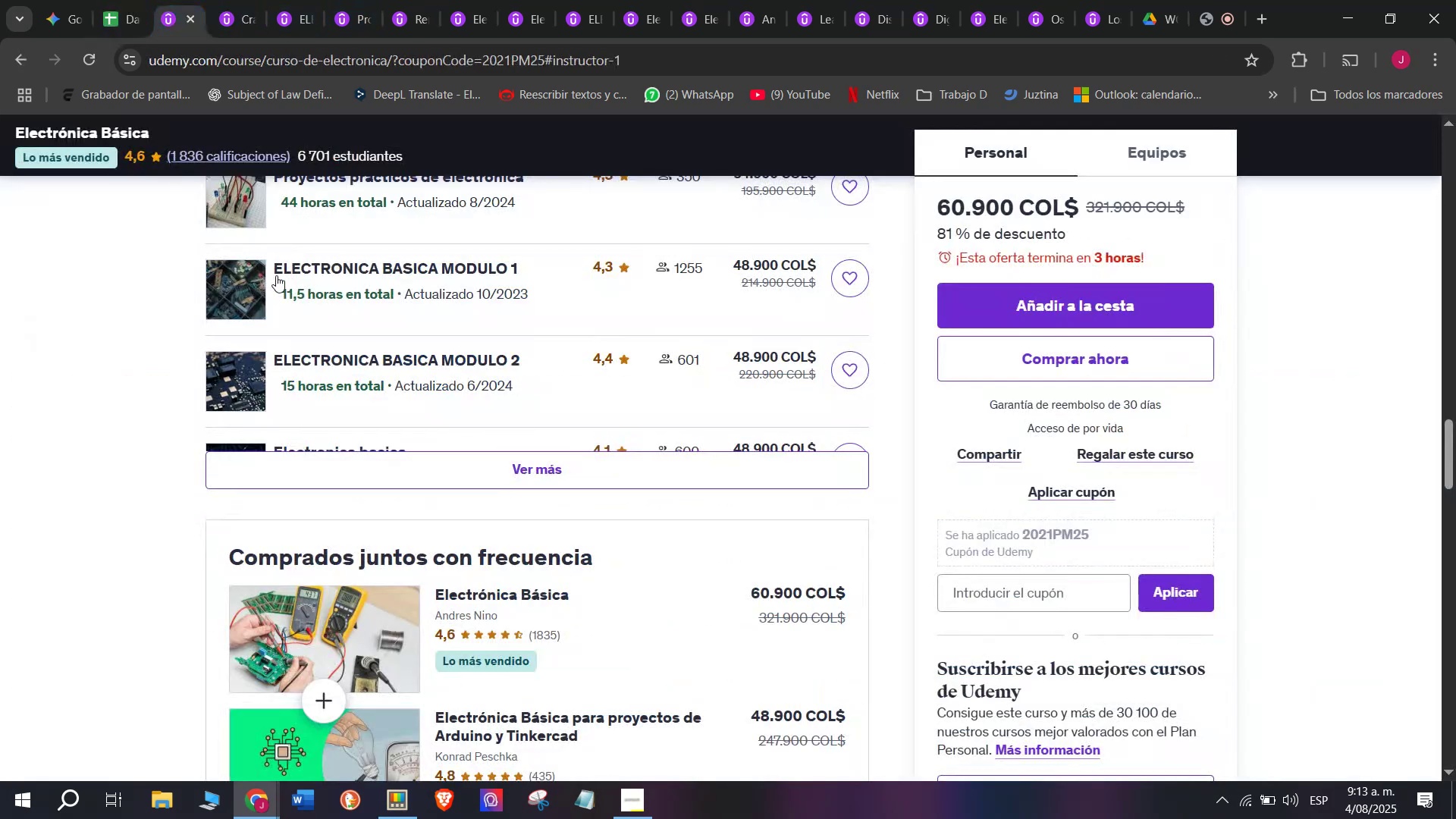 
scroll: coordinate [315, 351], scroll_direction: up, amount: 12.0
 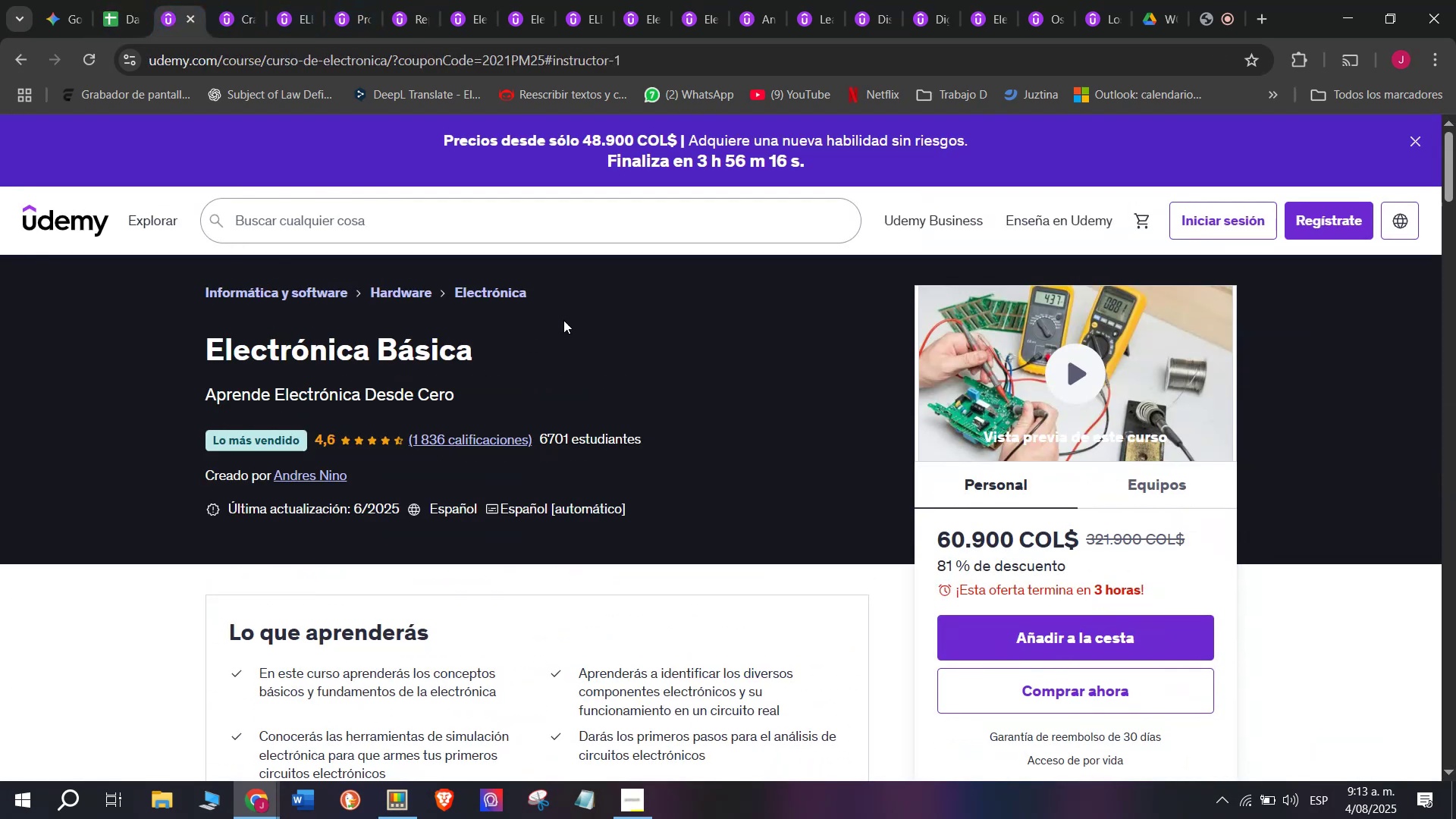 
left_click_drag(start_coordinate=[566, 303], to_coordinate=[458, 278])
 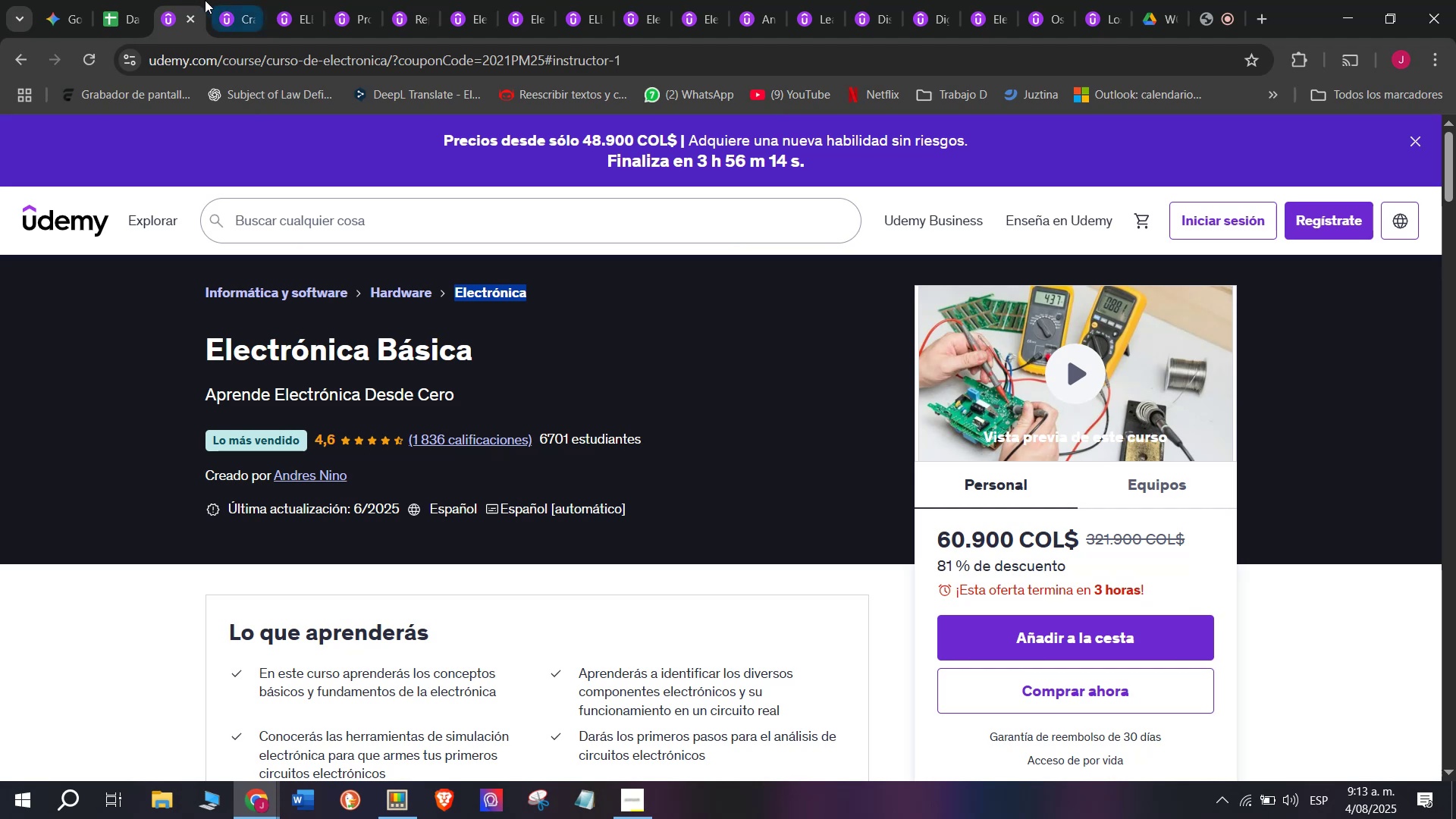 
key(Break)
 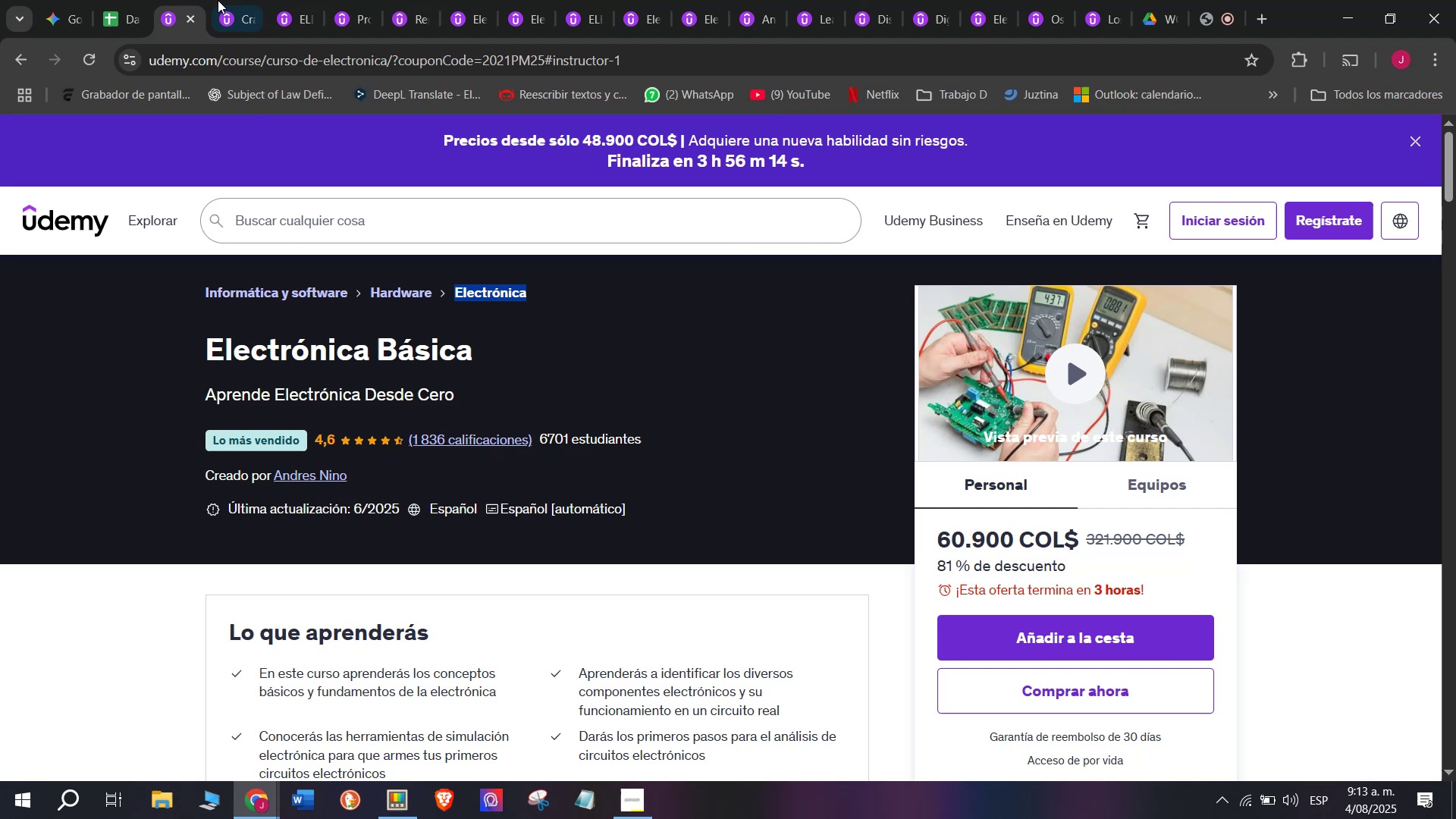 
key(Control+ControlLeft)
 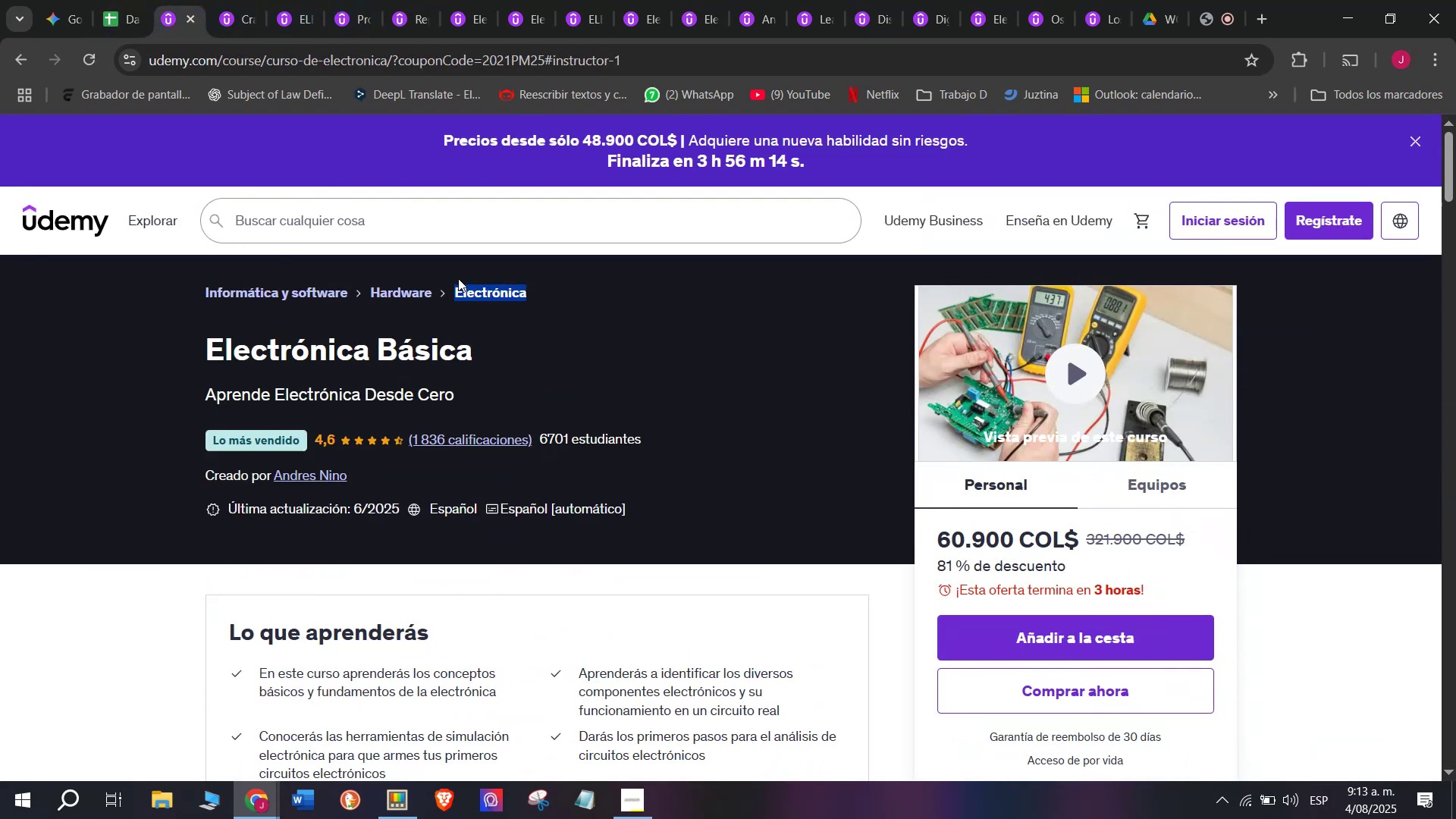 
key(Control+C)
 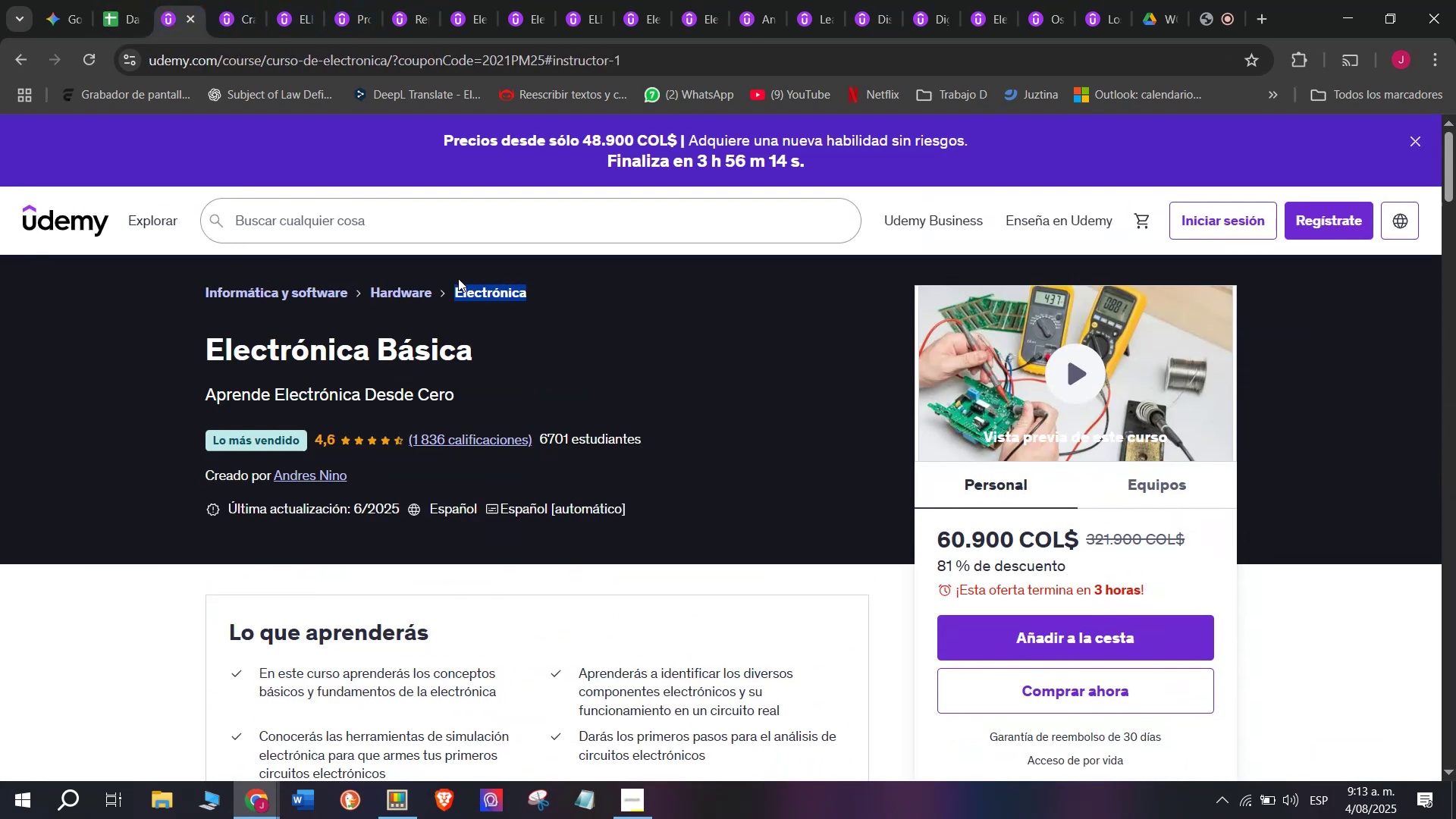 
key(Control+ControlLeft)
 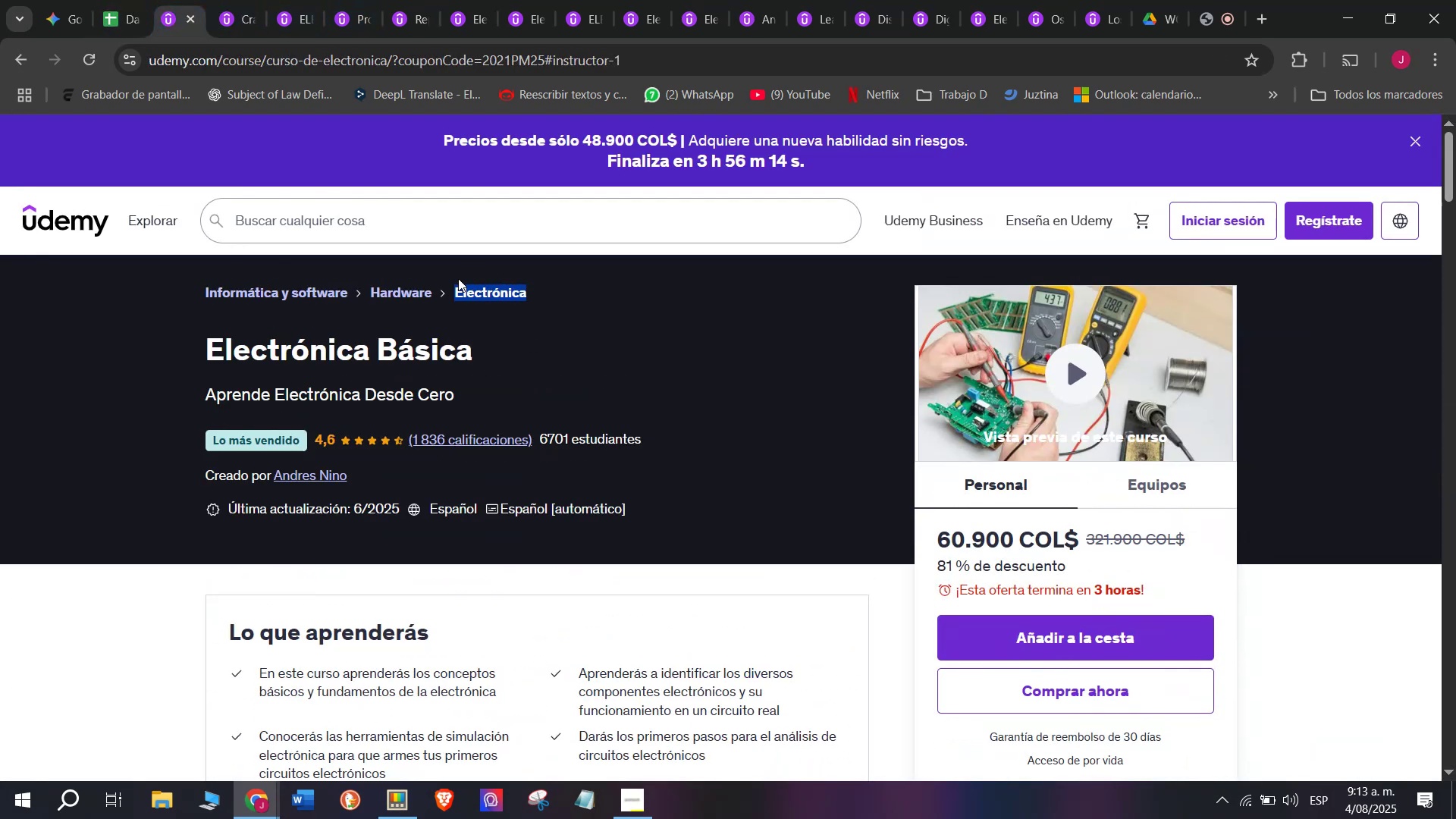 
key(Break)
 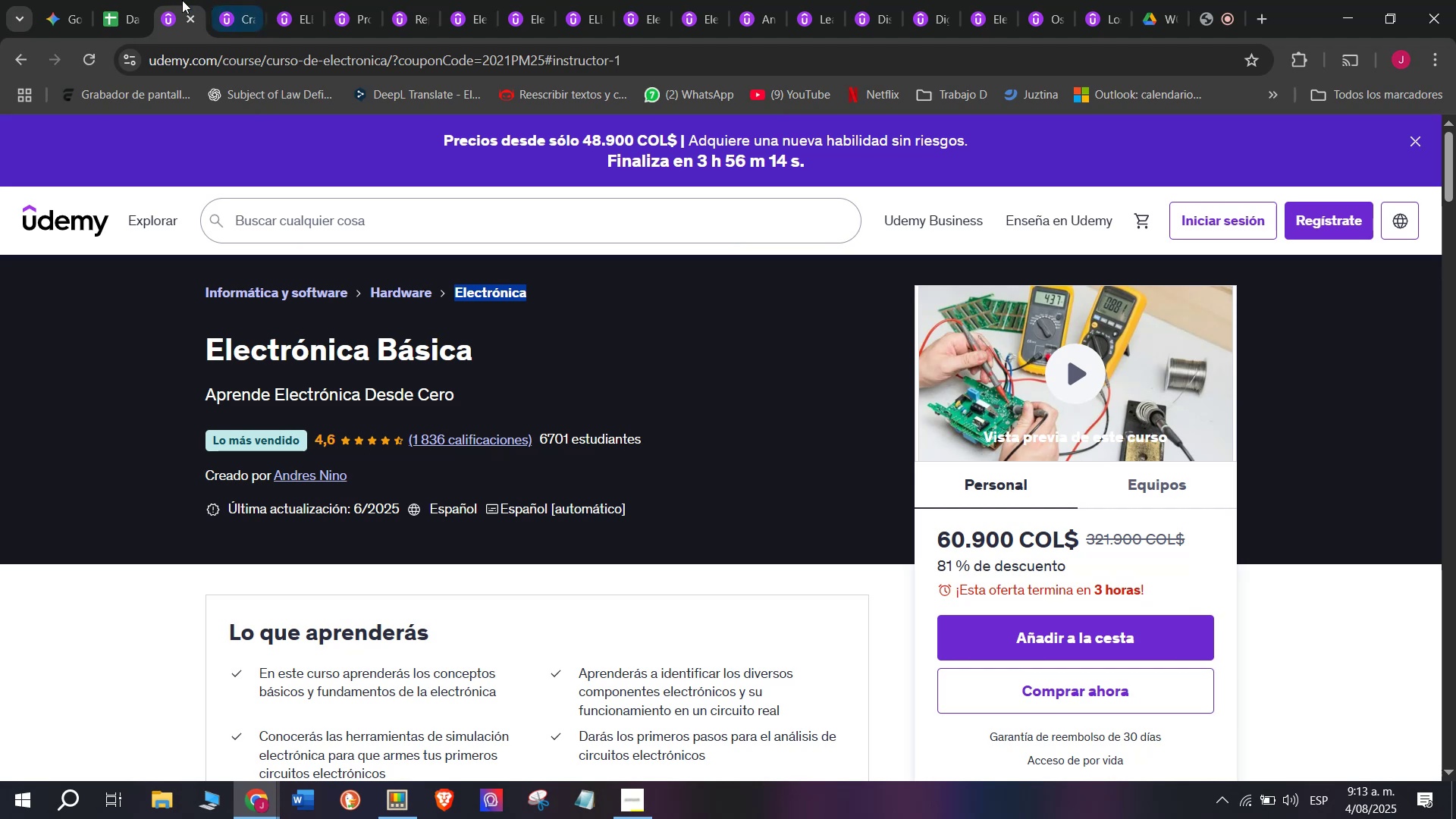 
key(Control+C)
 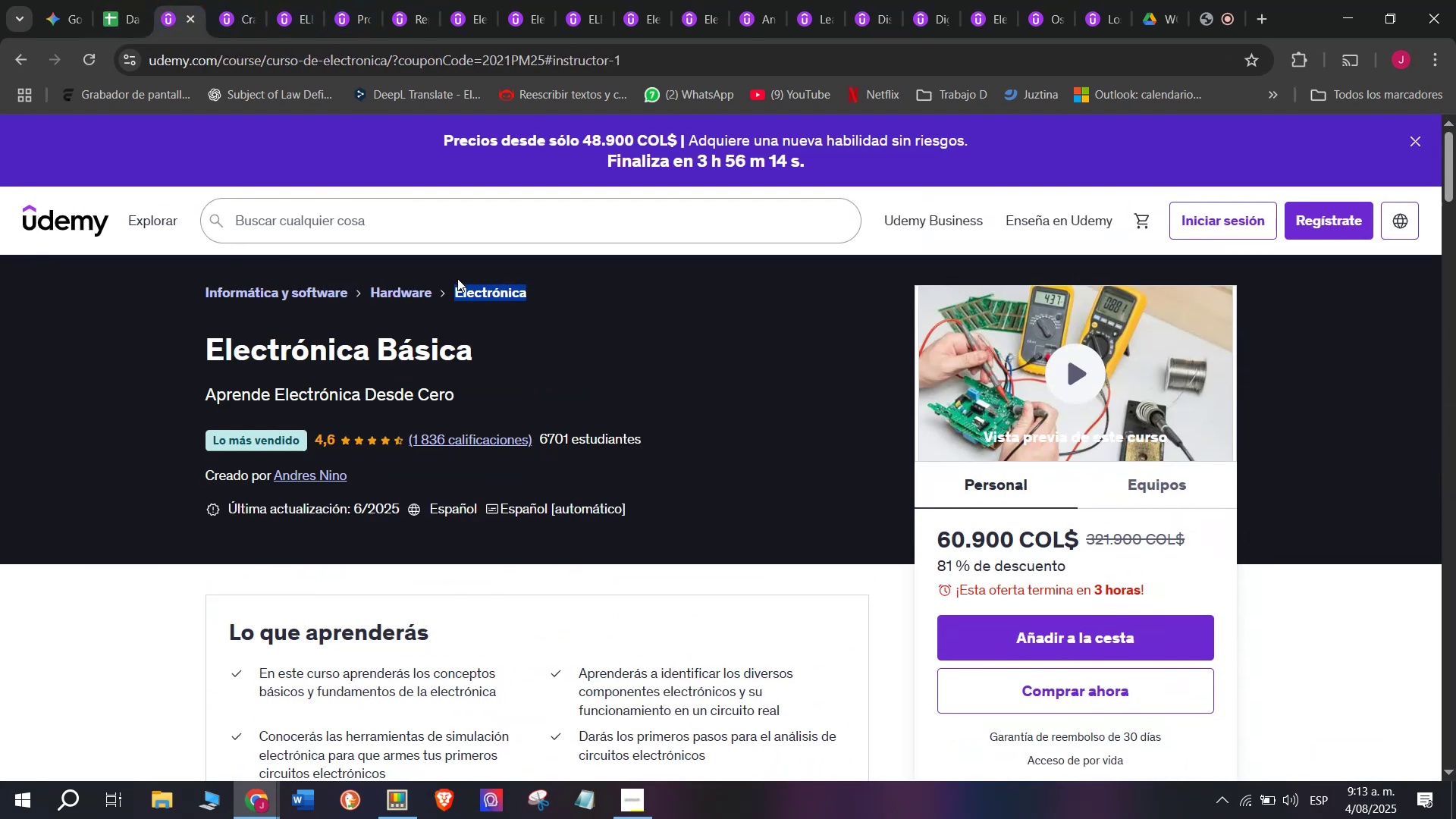 
key(Control+C)
 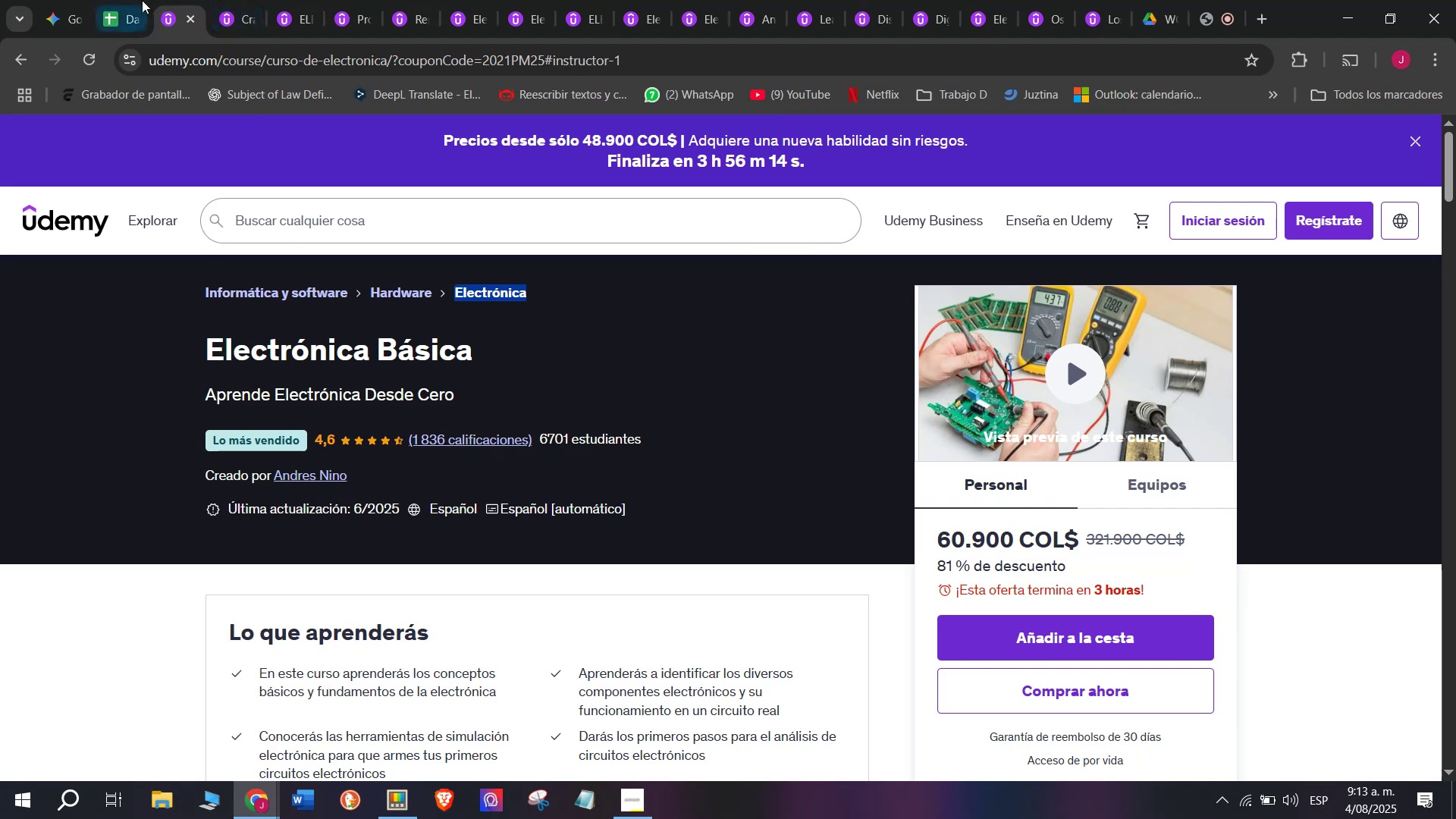 
key(Control+ControlLeft)
 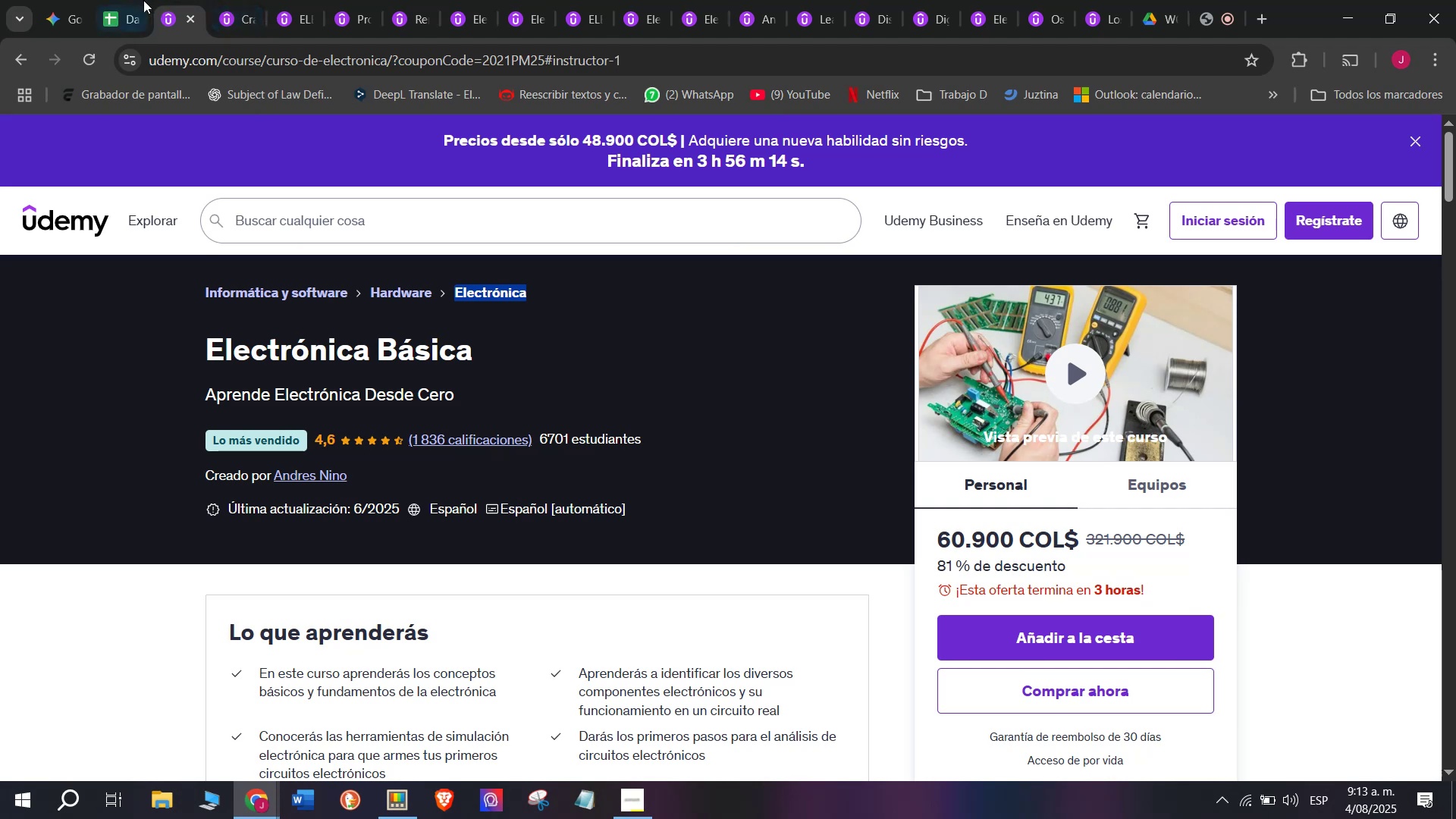 
key(Break)
 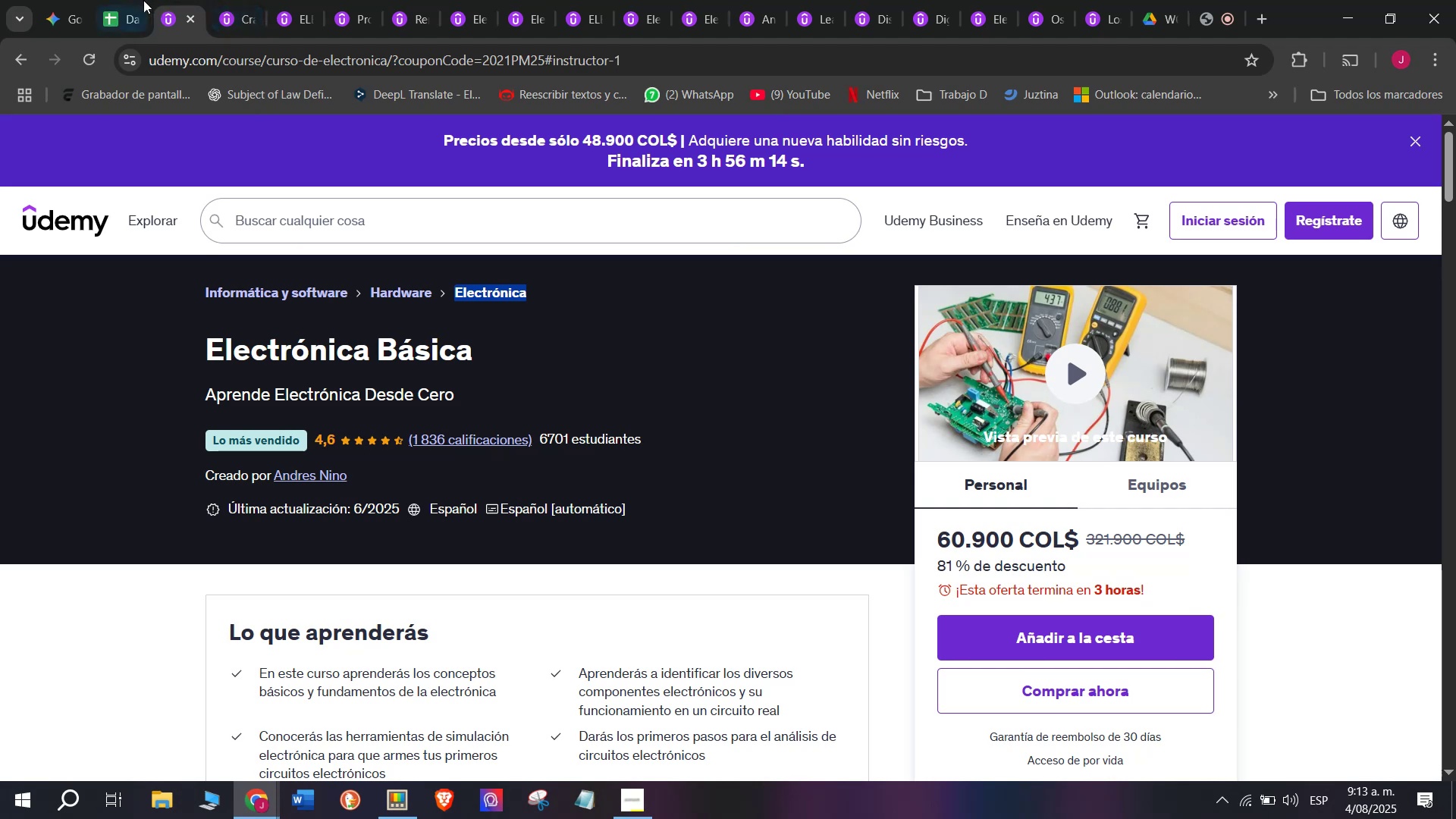 
left_click([141, 0])
 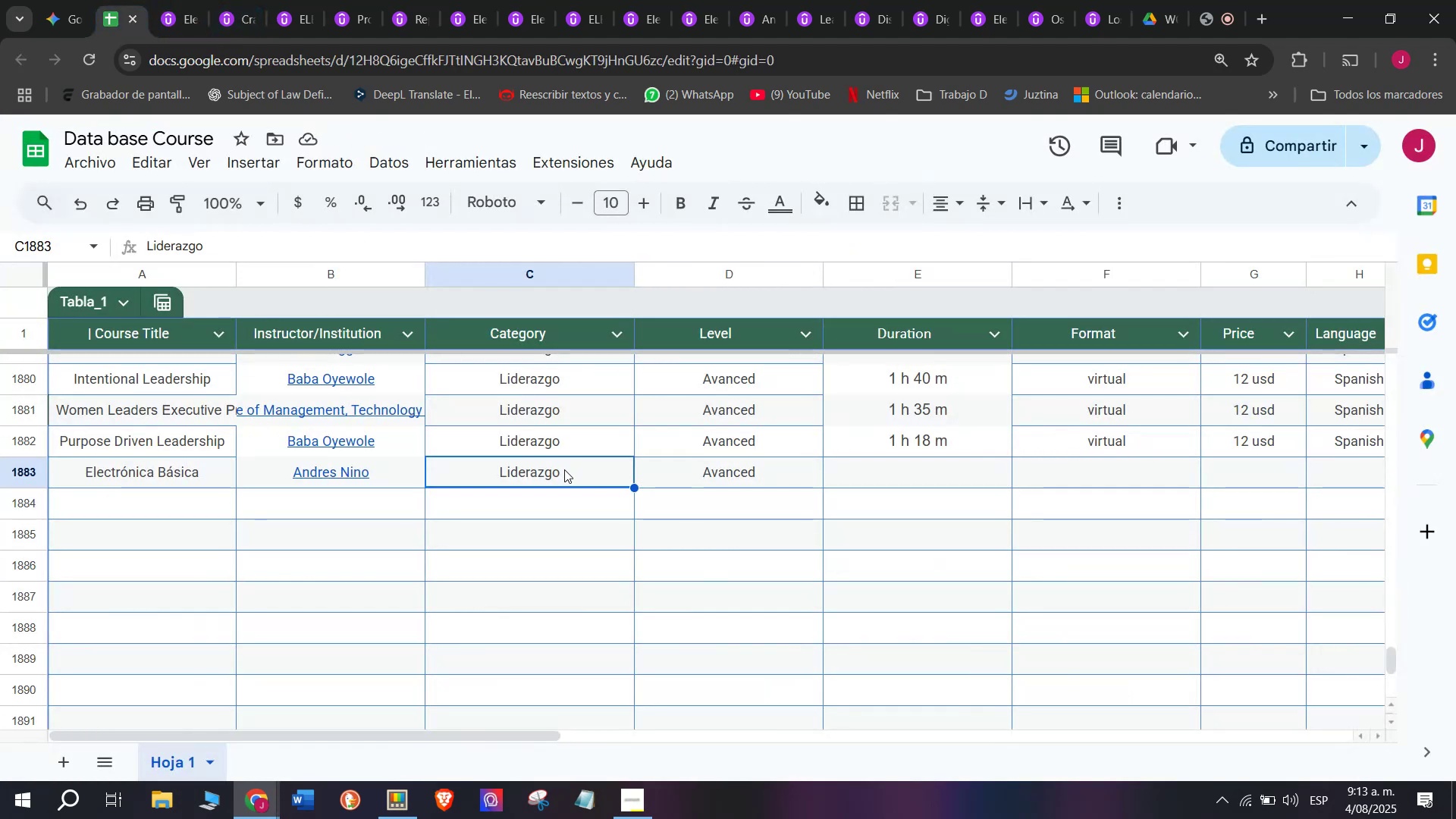 
double_click([564, 469])
 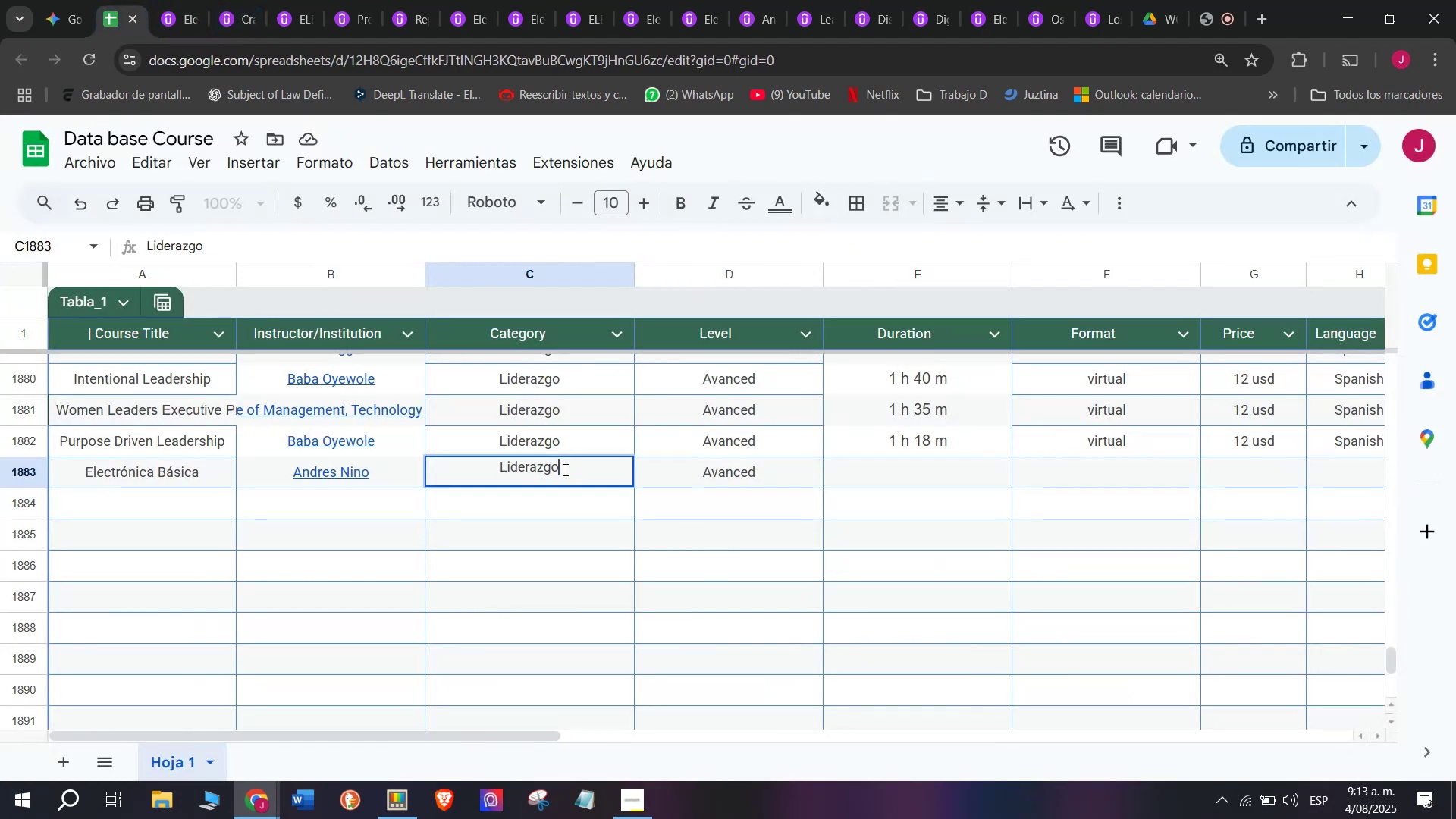 
triple_click([564, 469])
 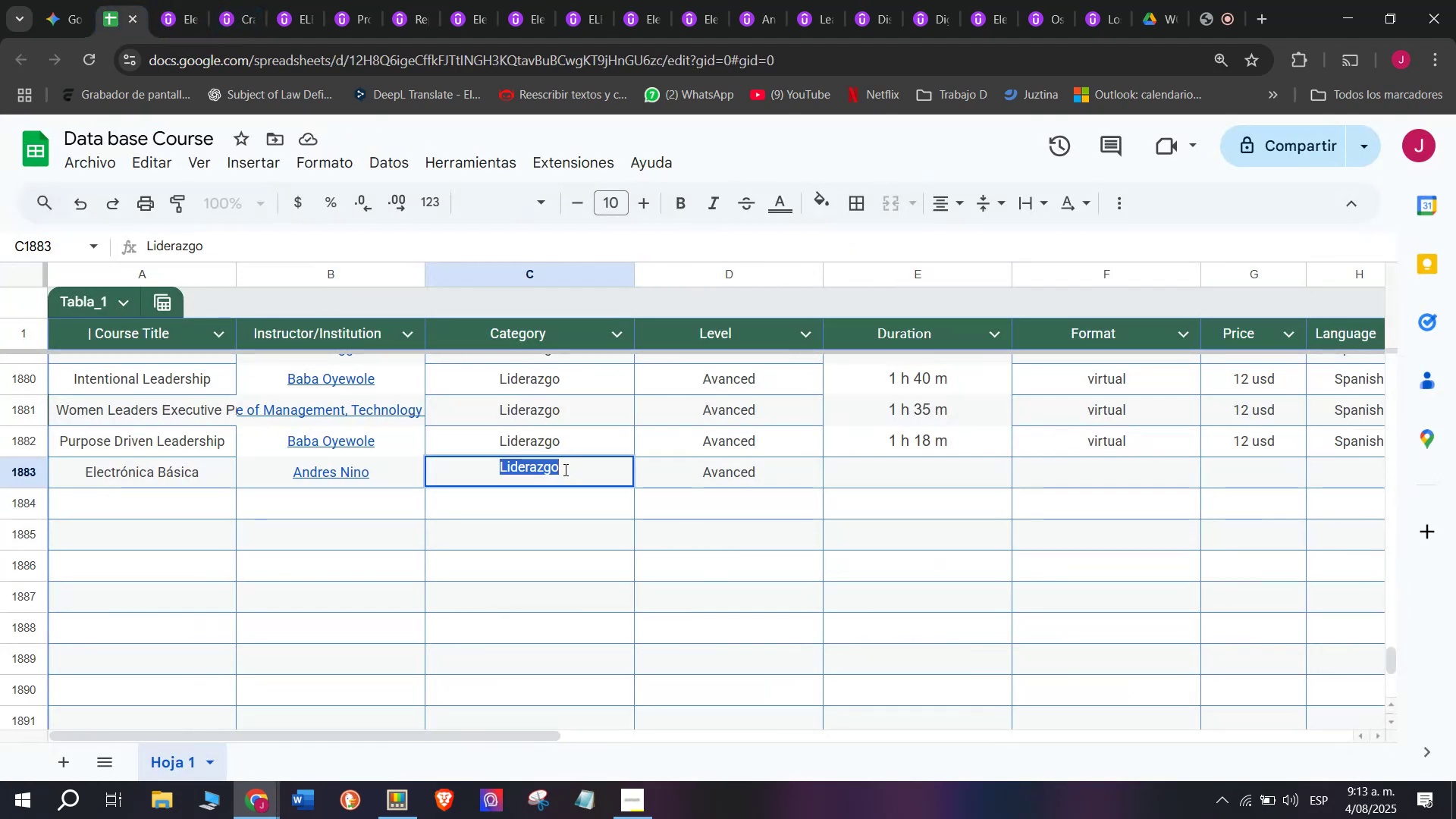 
key(Z)
 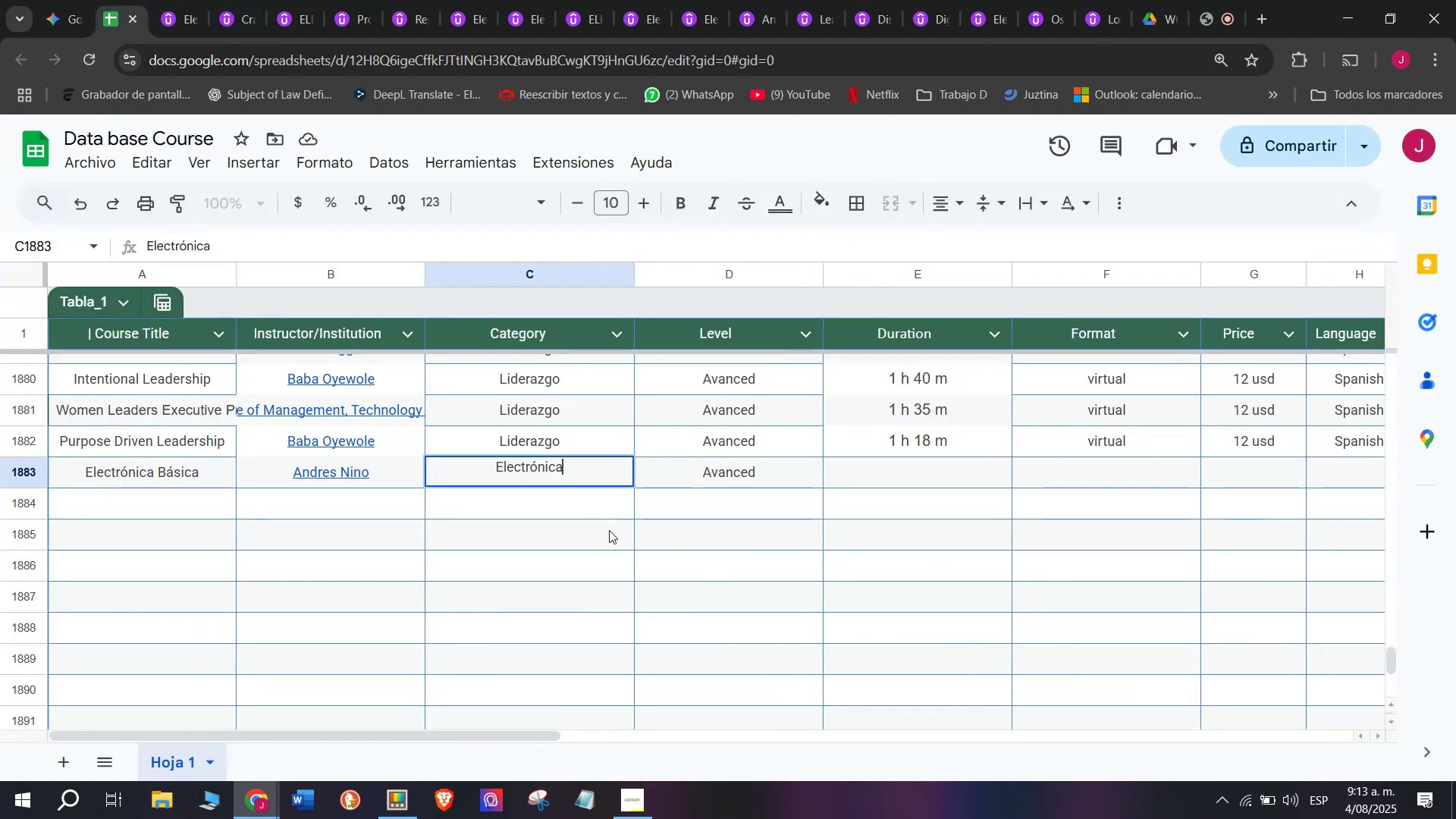 
key(Control+ControlLeft)
 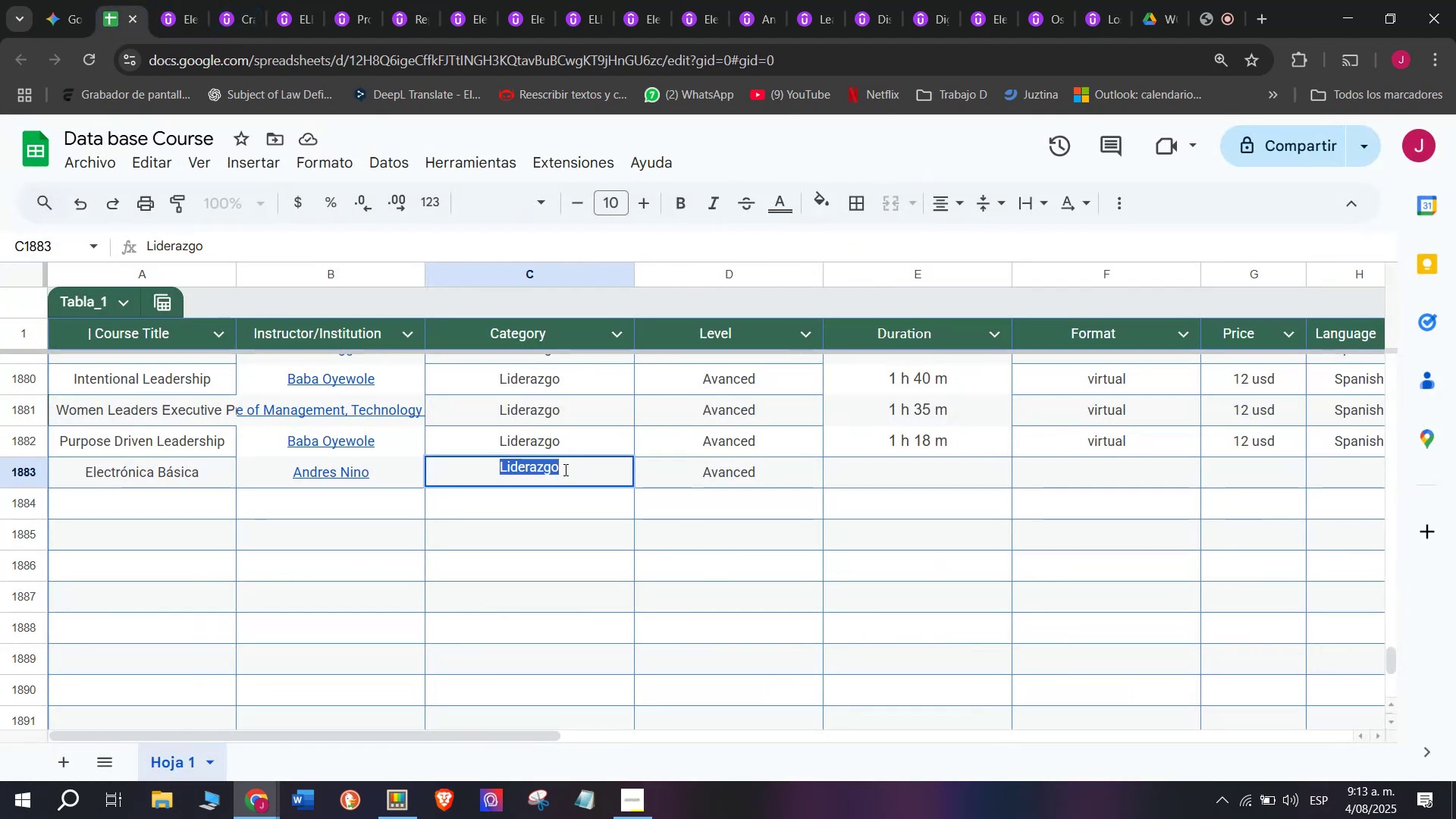 
key(Control+V)
 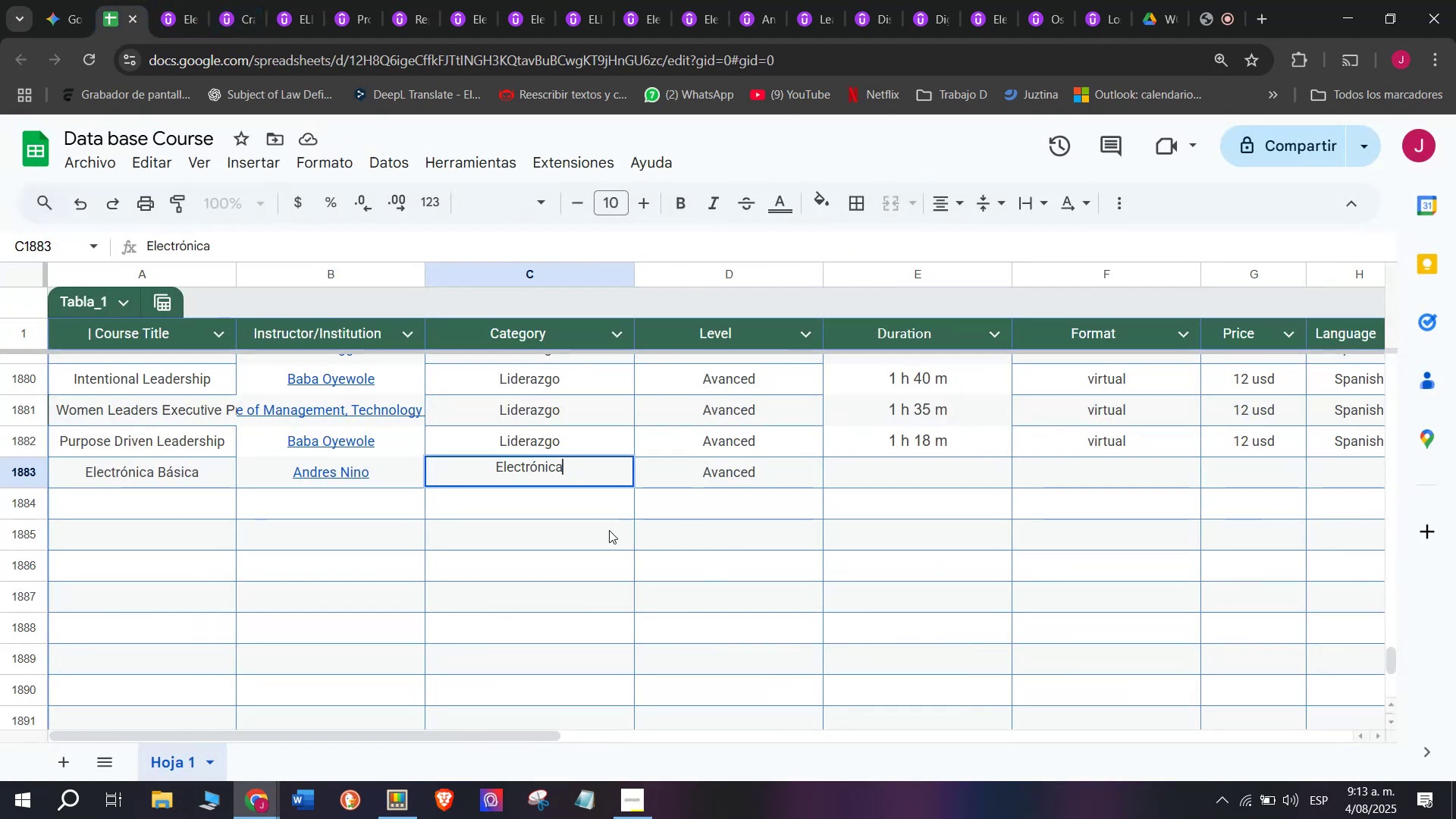 
left_click([609, 530])
 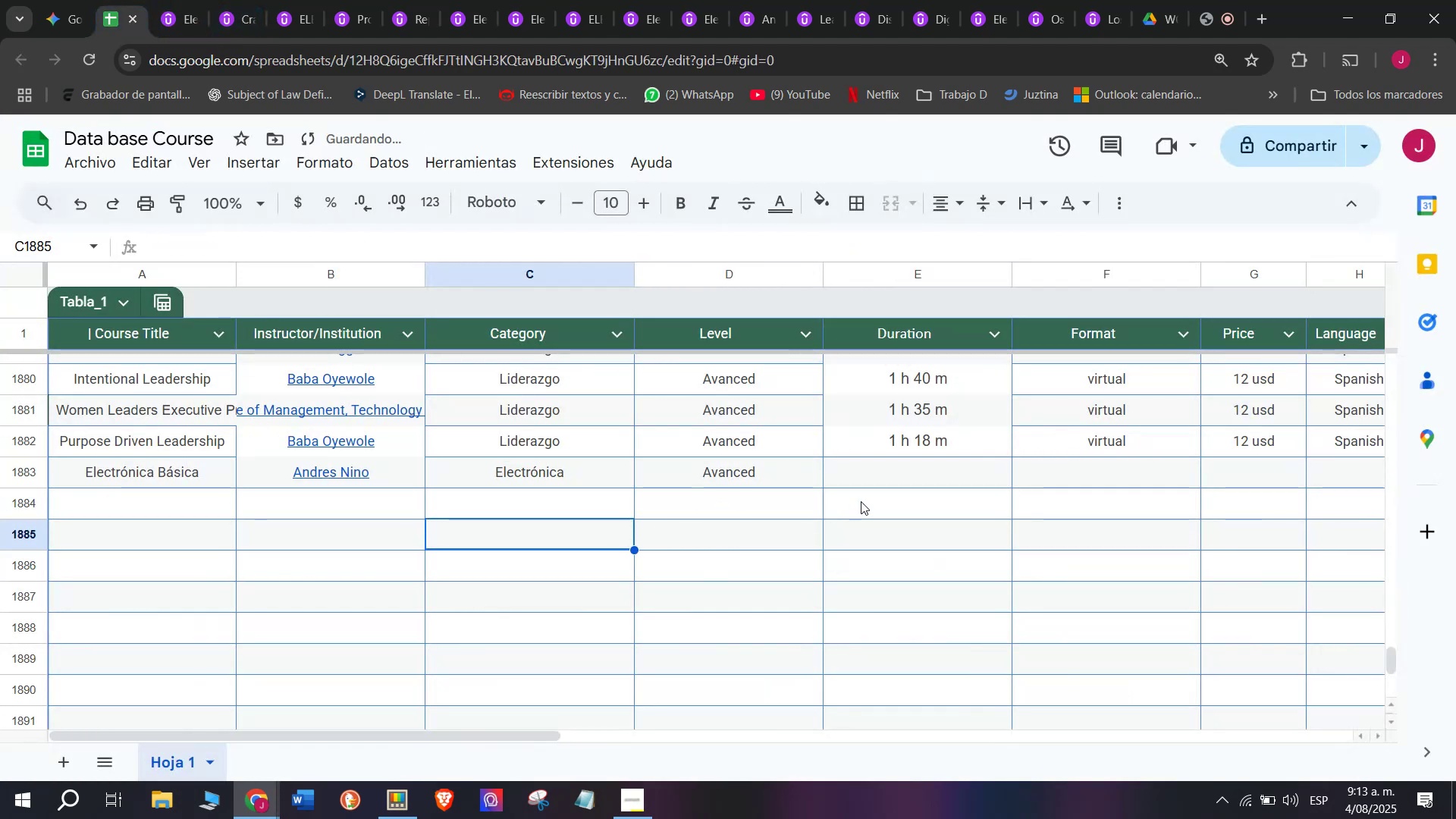 
left_click([880, 479])
 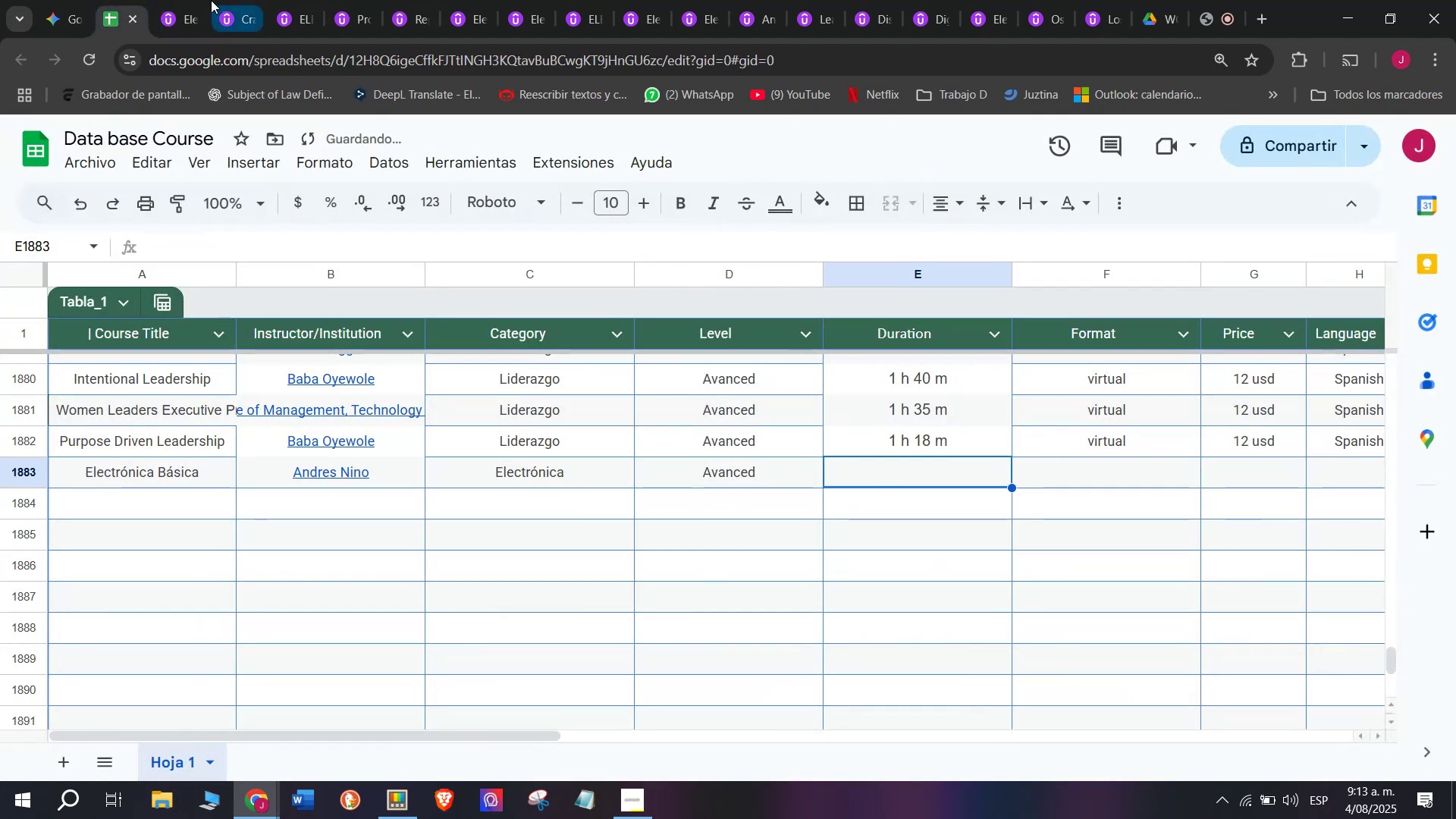 
left_click([199, 0])
 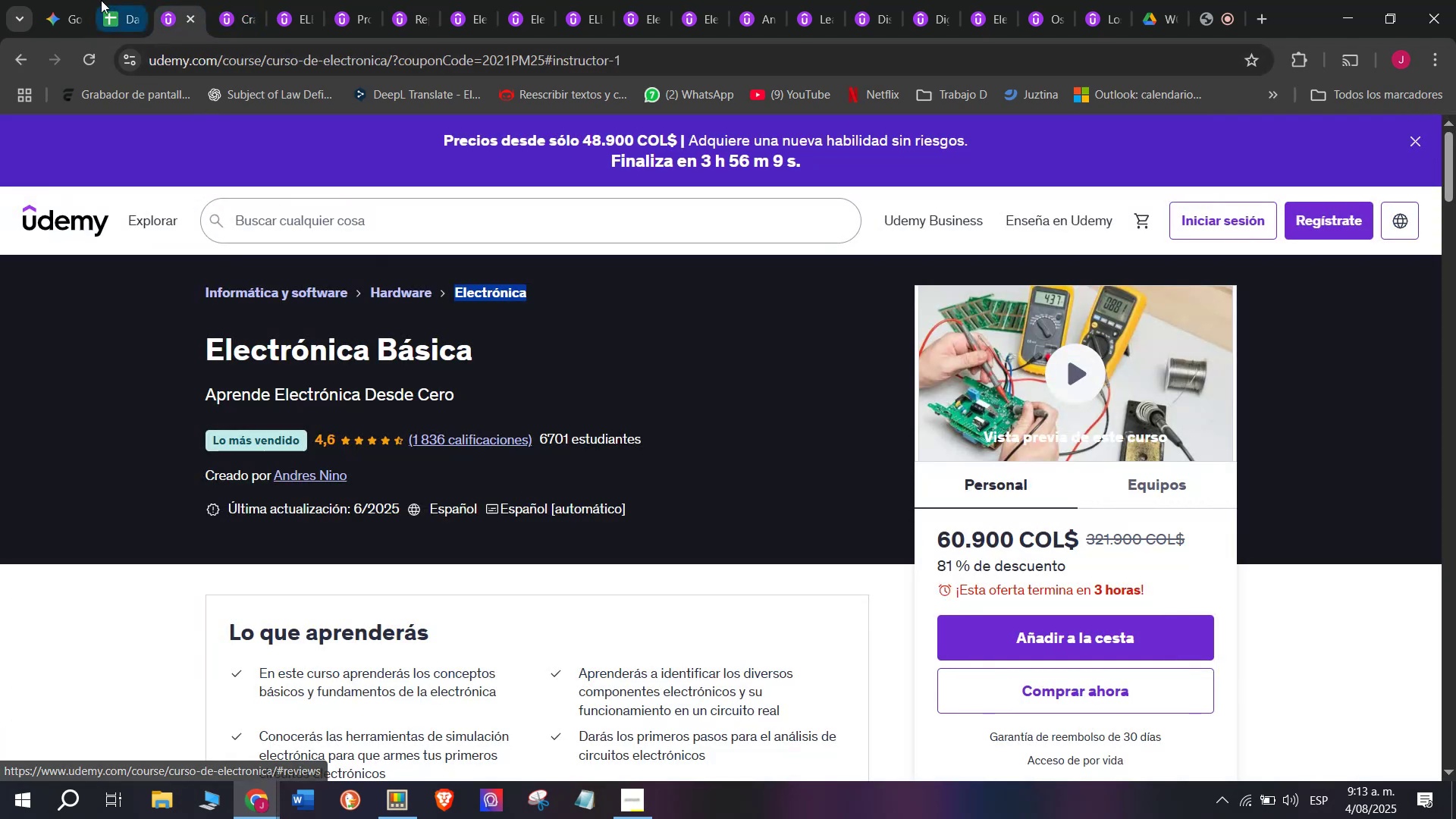 
left_click([105, 0])
 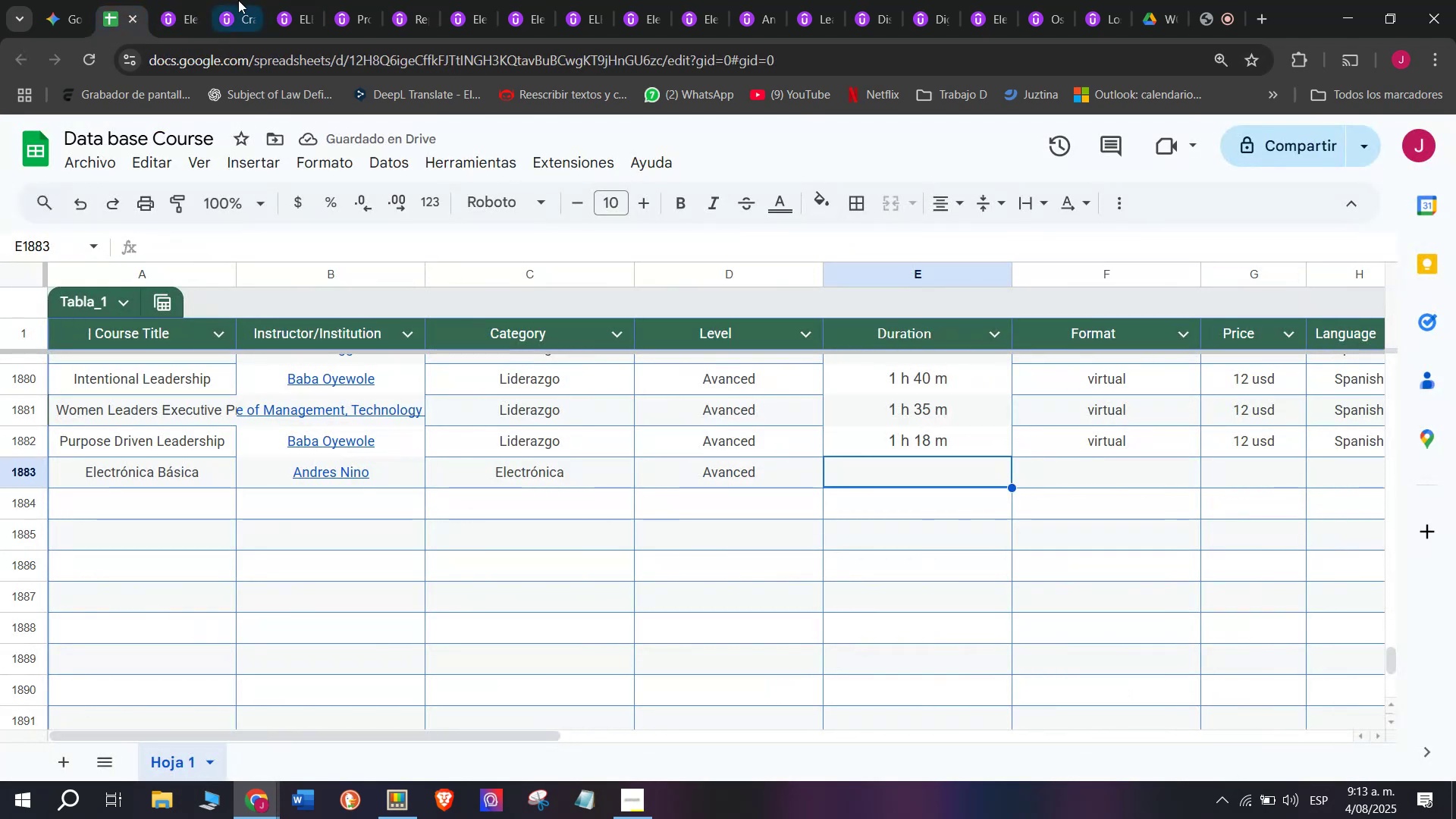 
left_click([190, 0])
 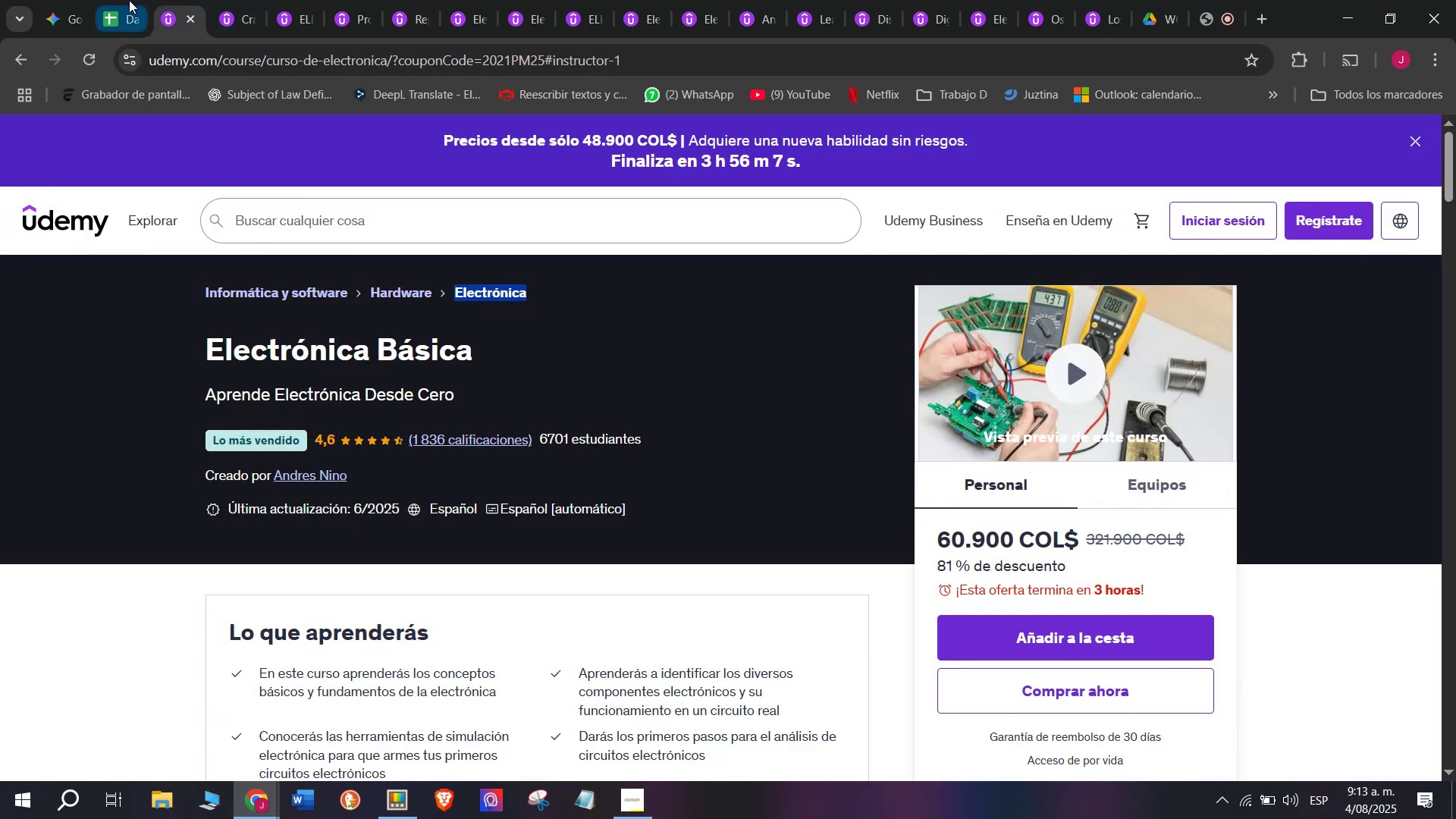 
left_click([129, 0])
 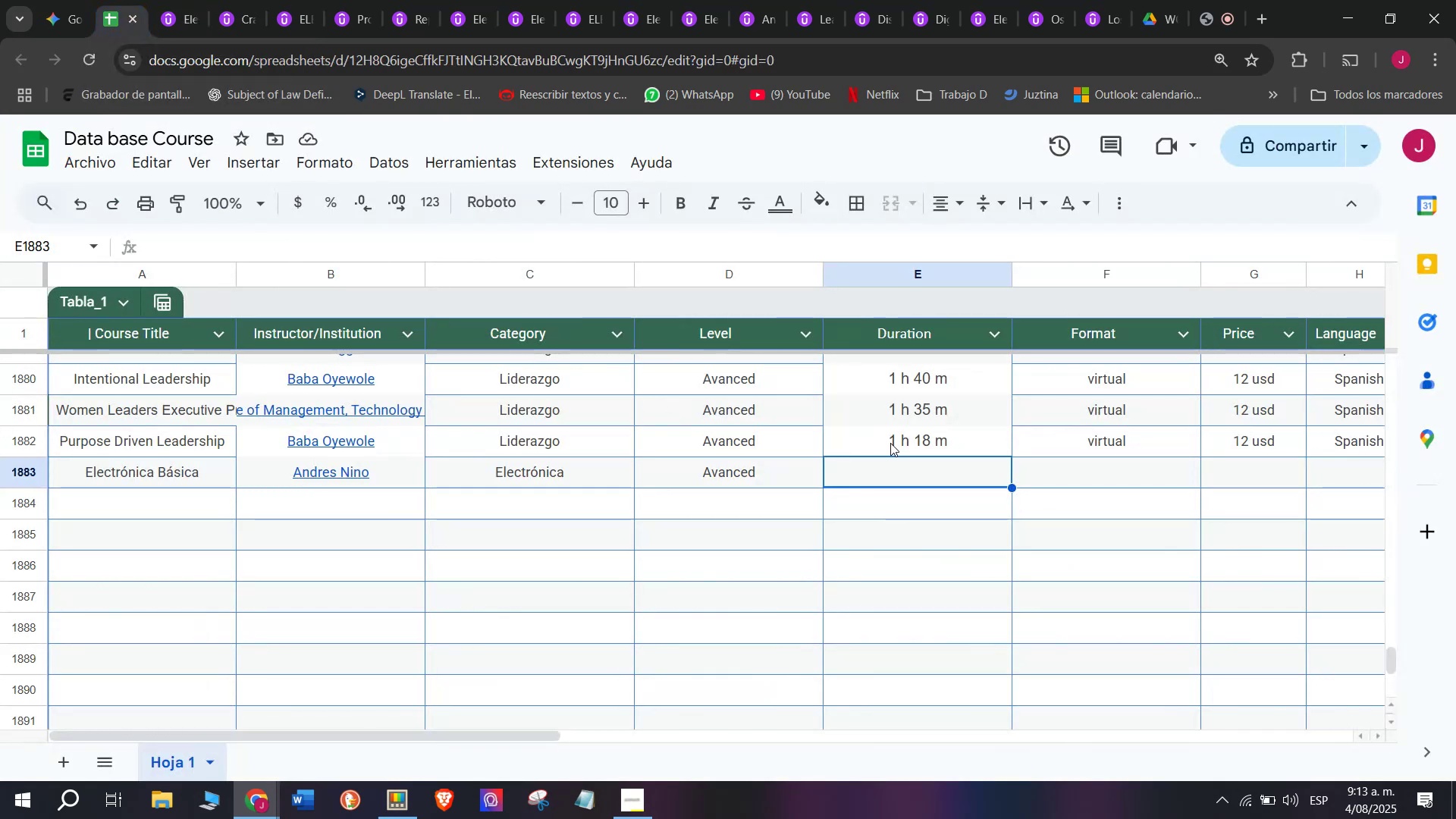 
left_click([927, 438])
 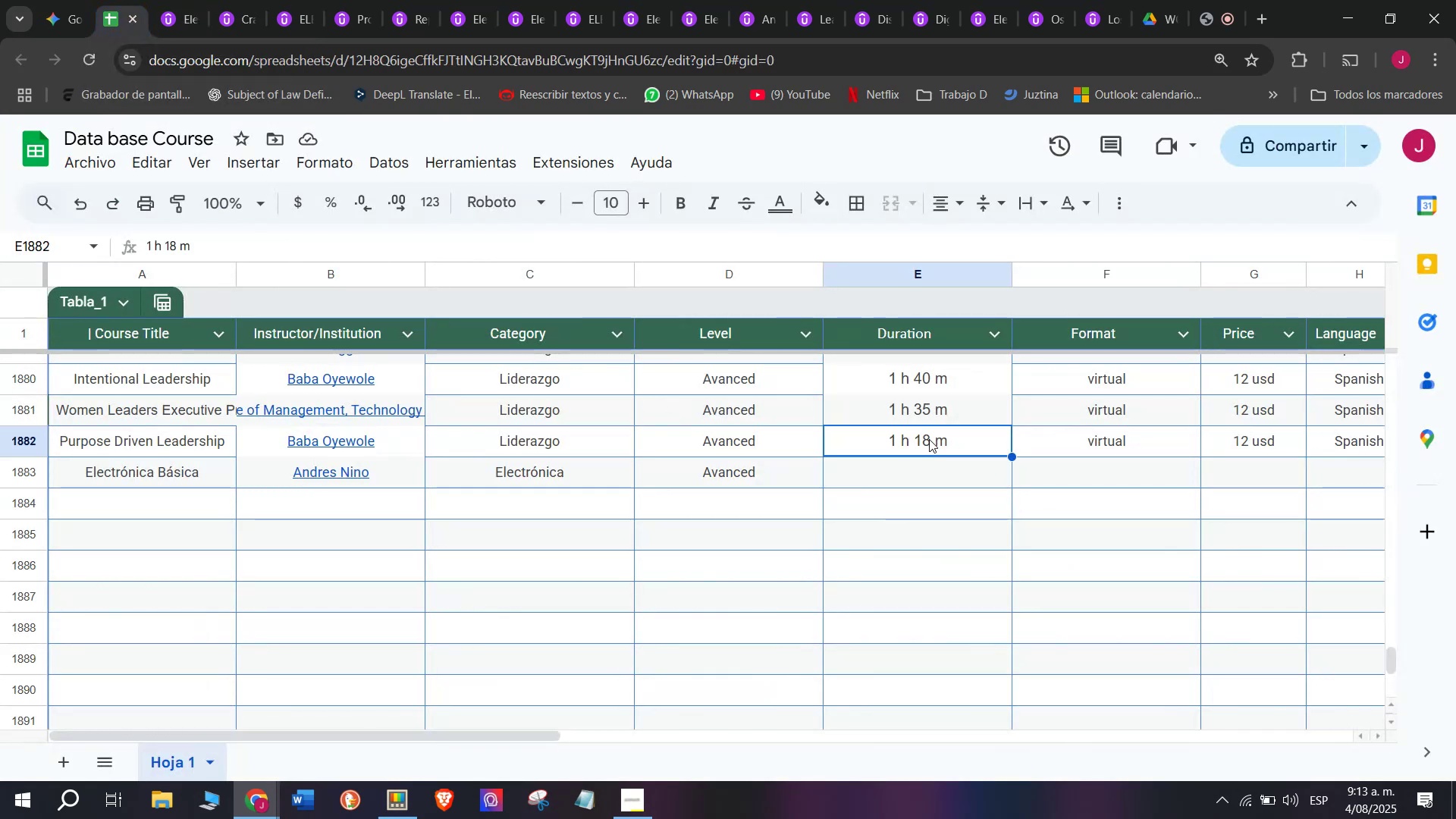 
key(Control+ControlLeft)
 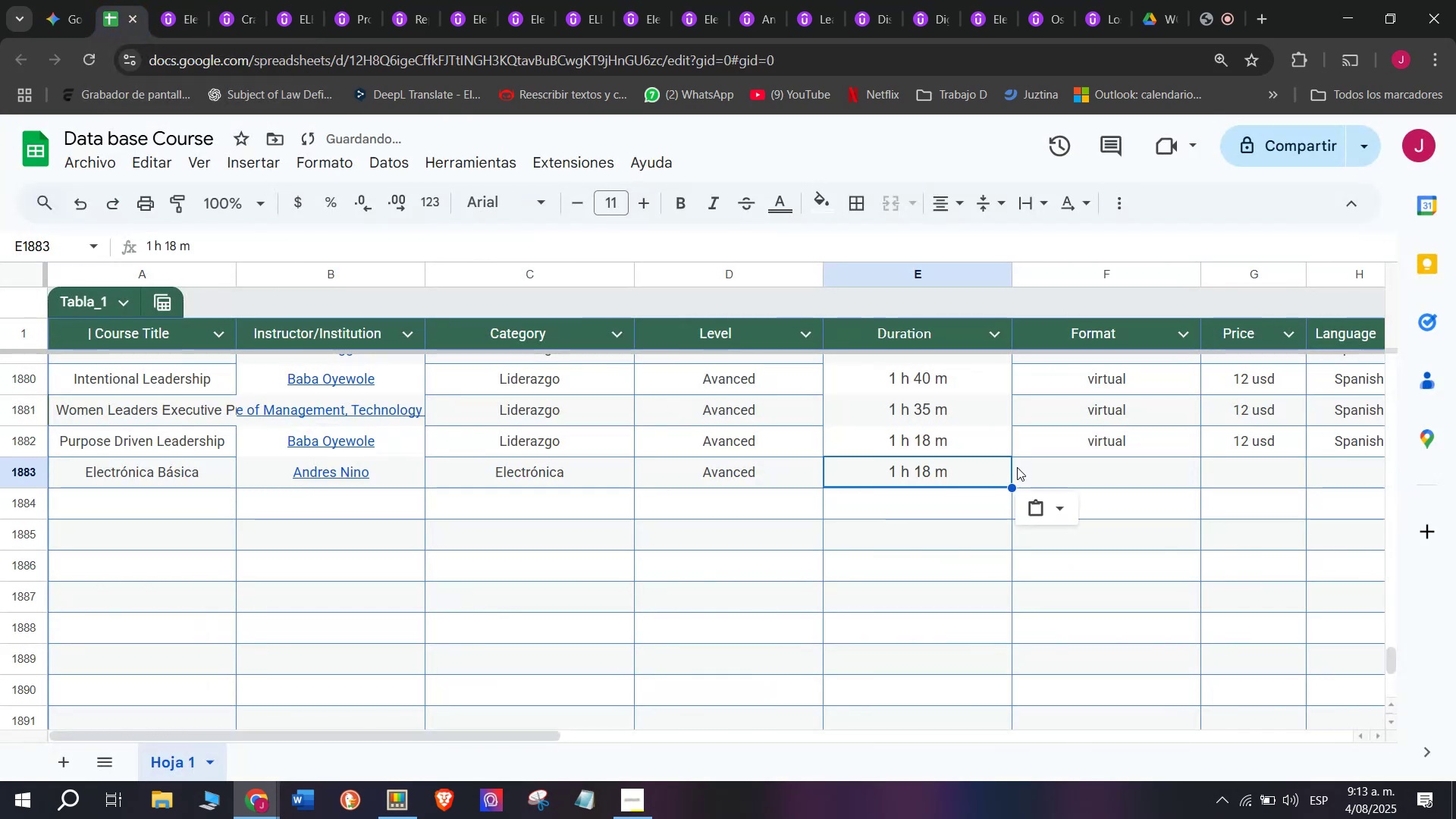 
key(Break)
 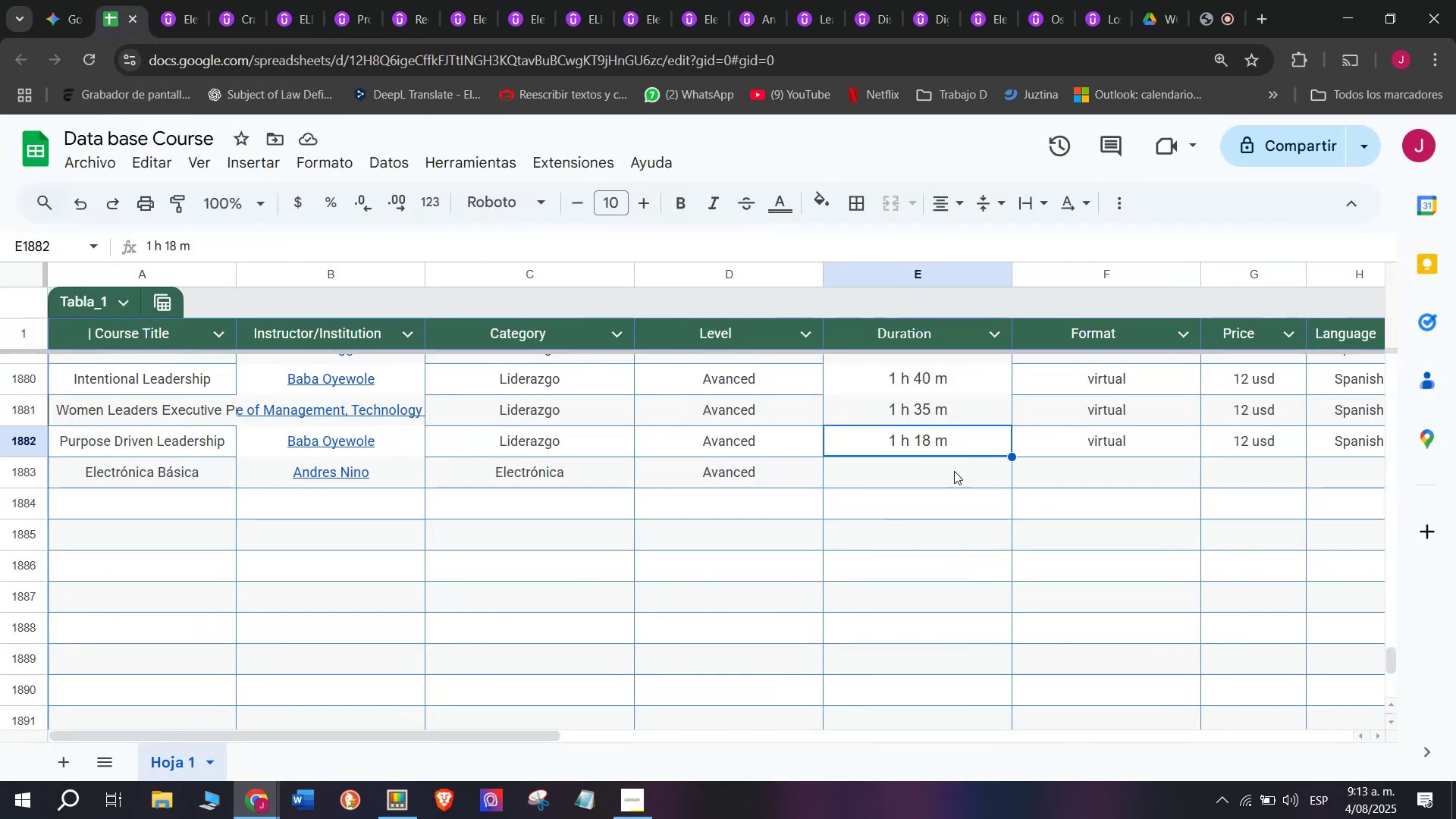 
key(Control+C)
 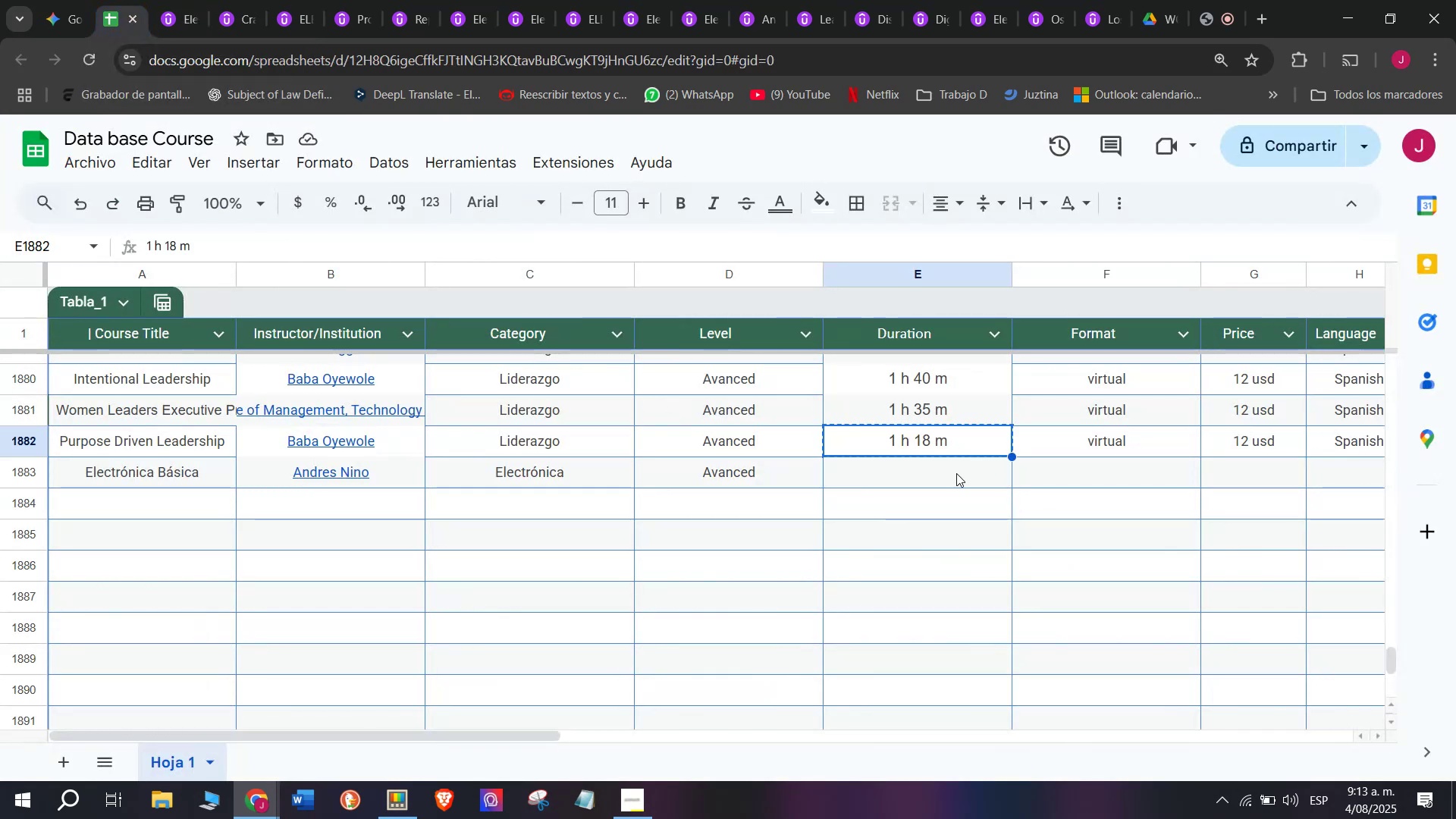 
double_click([956, 473])
 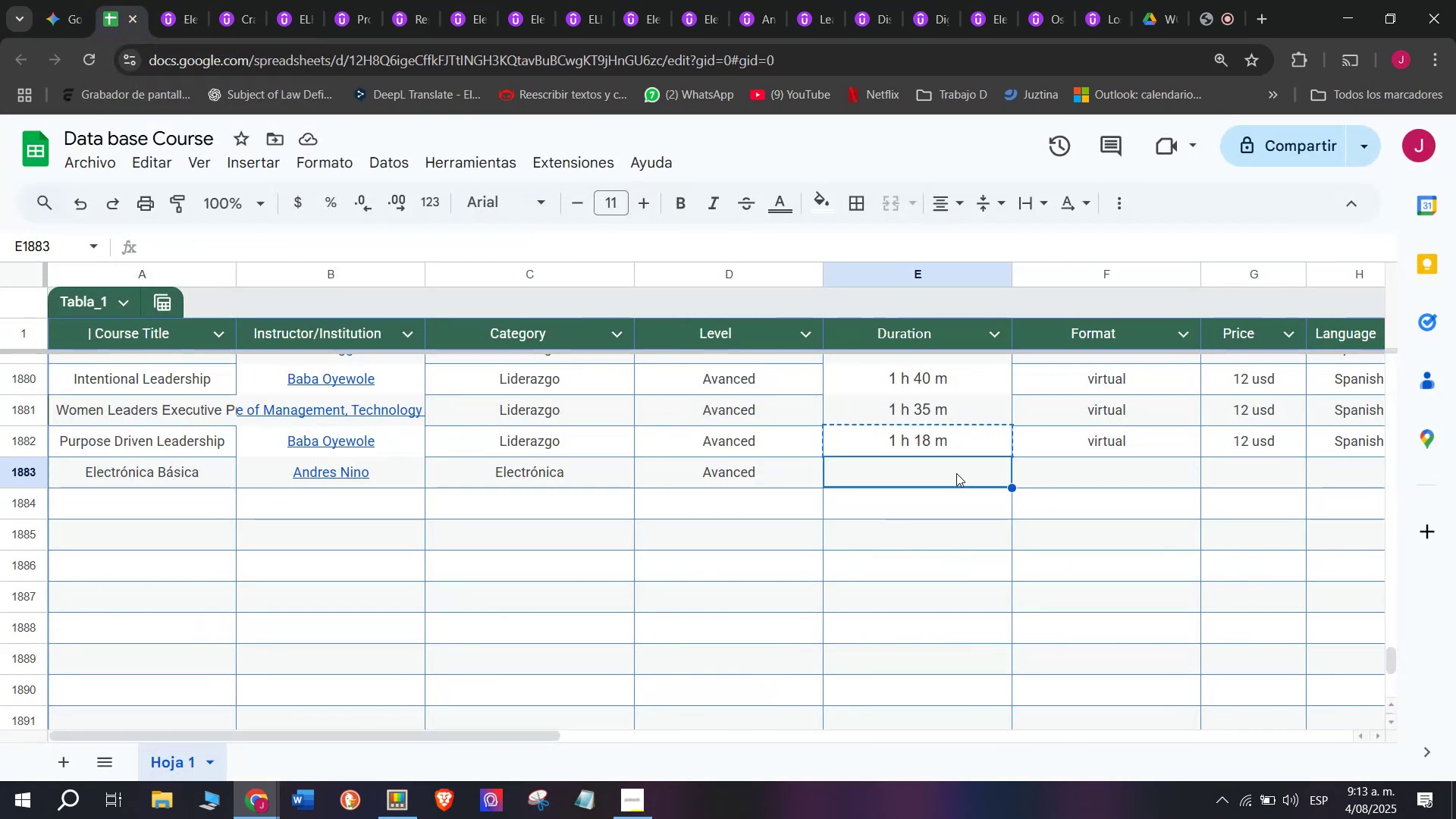 
key(Z)
 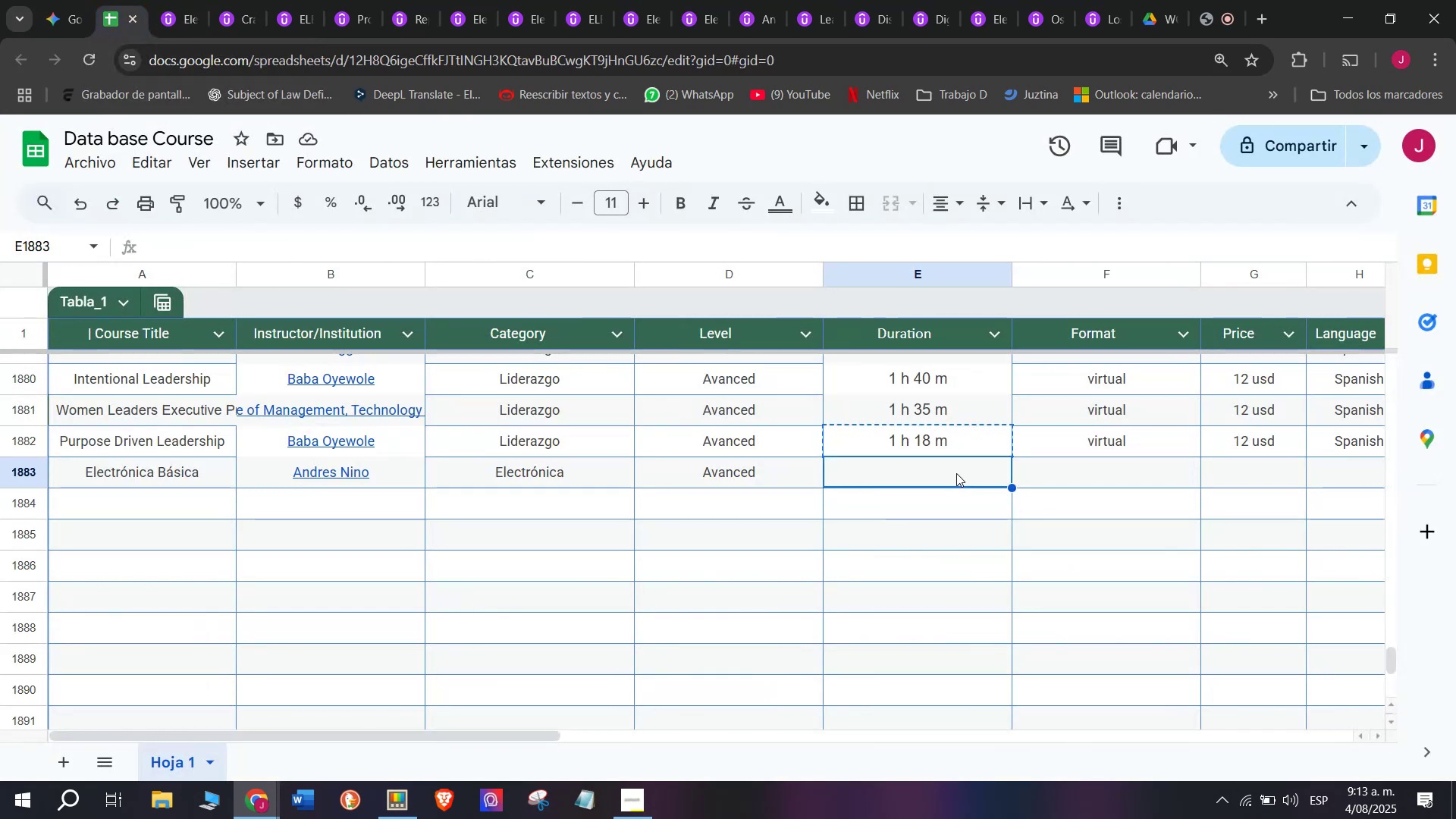 
key(Control+ControlLeft)
 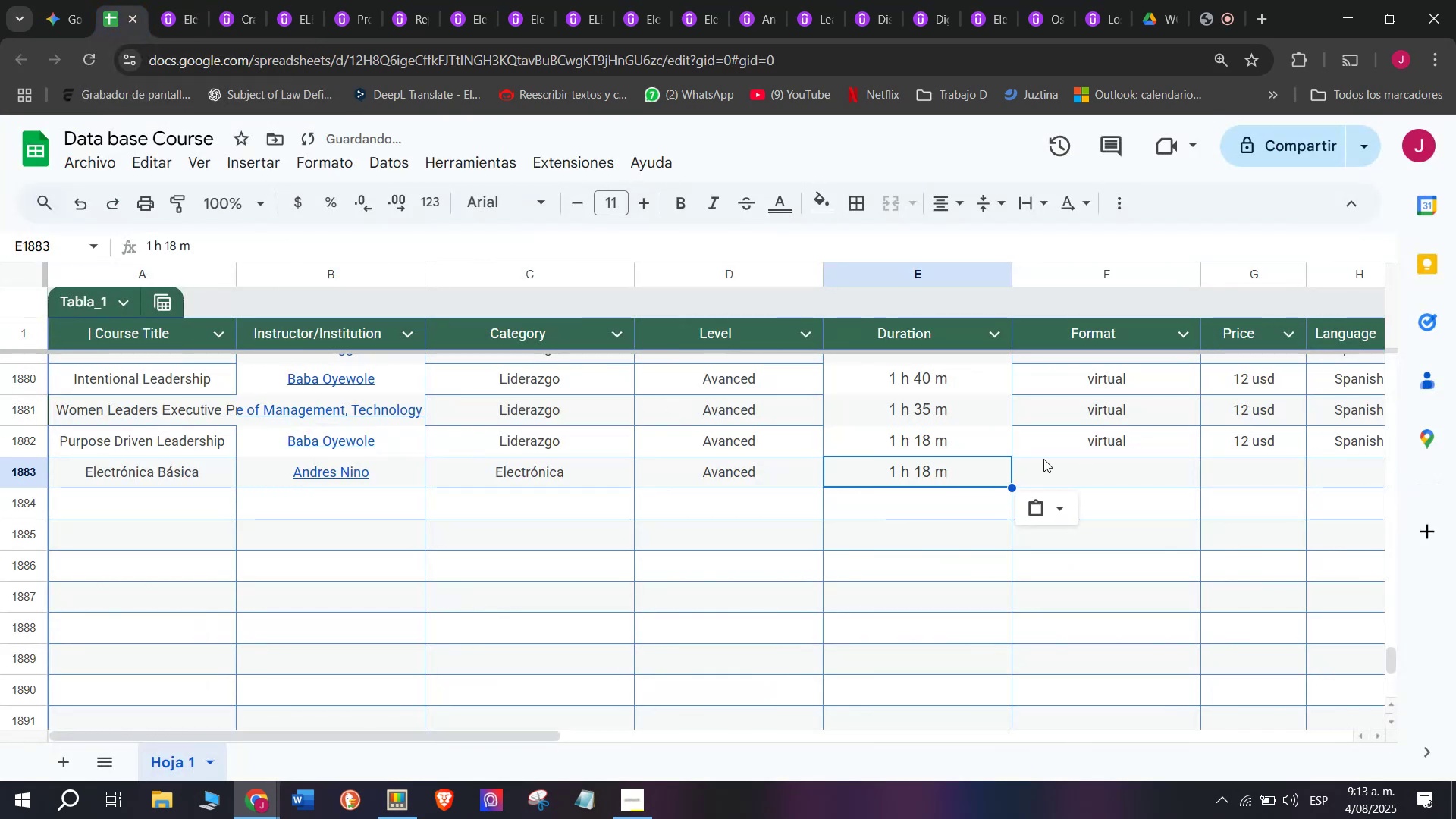 
key(Control+V)
 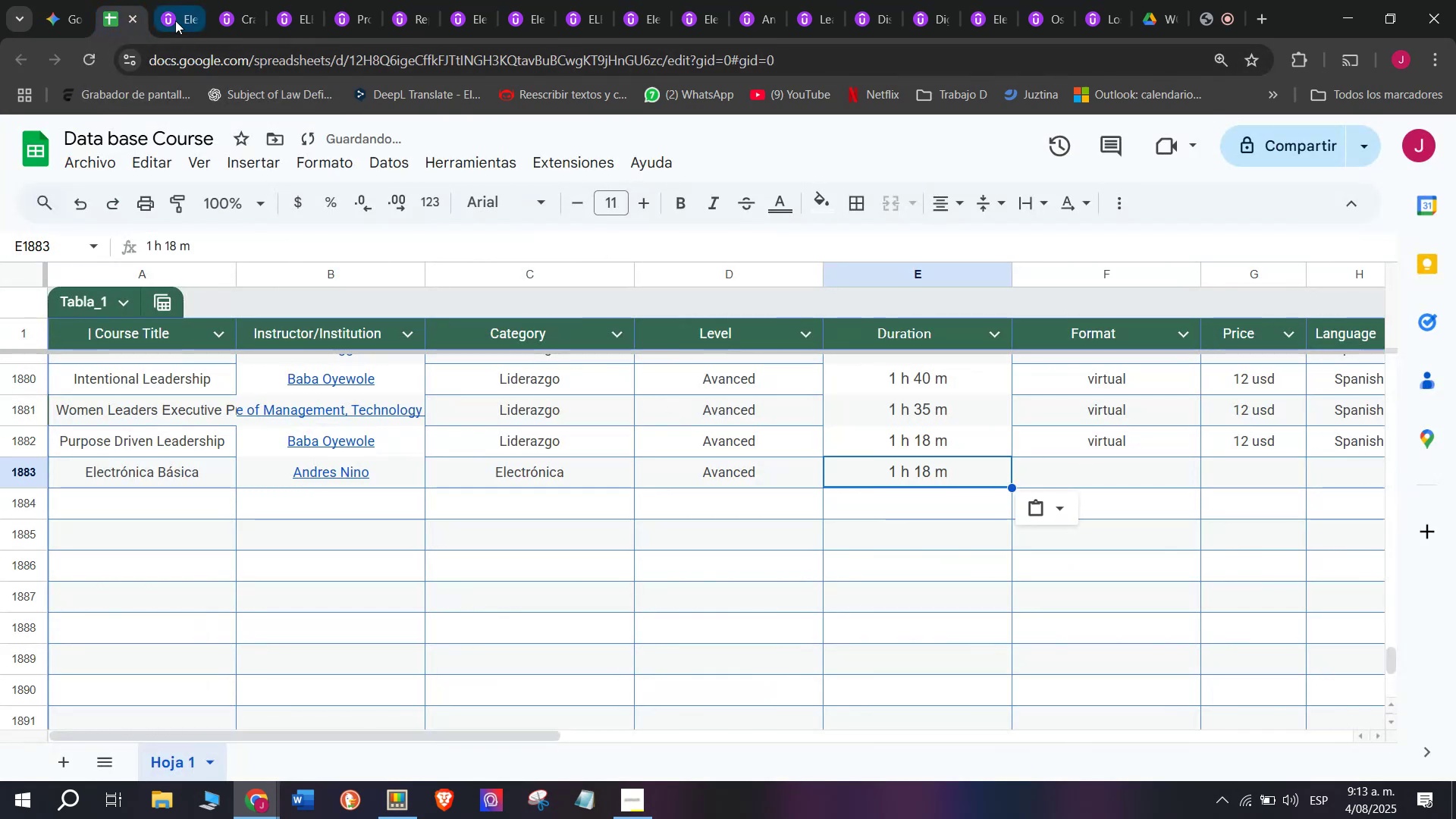 
left_click([171, 14])
 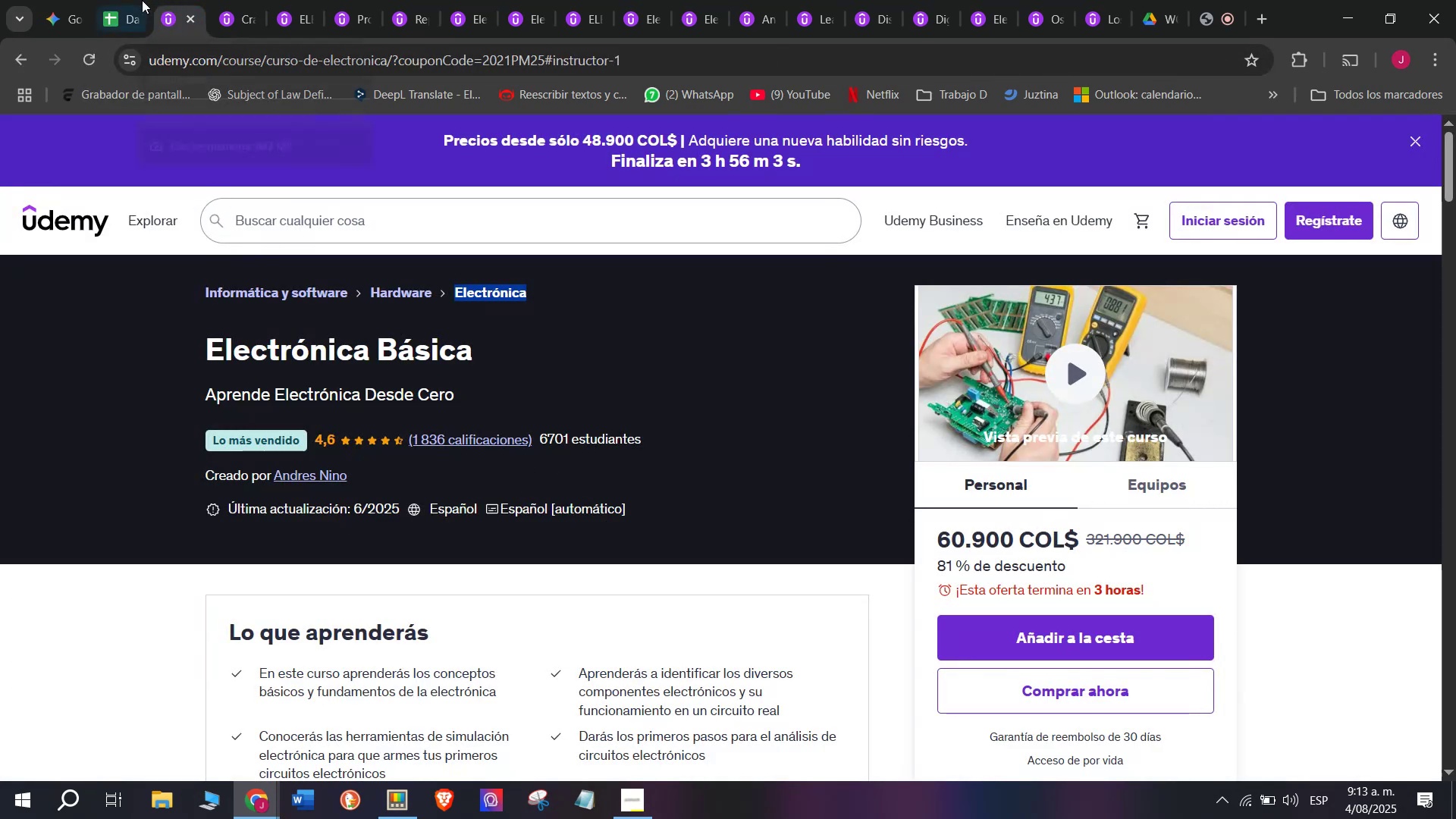 
left_click([141, 0])
 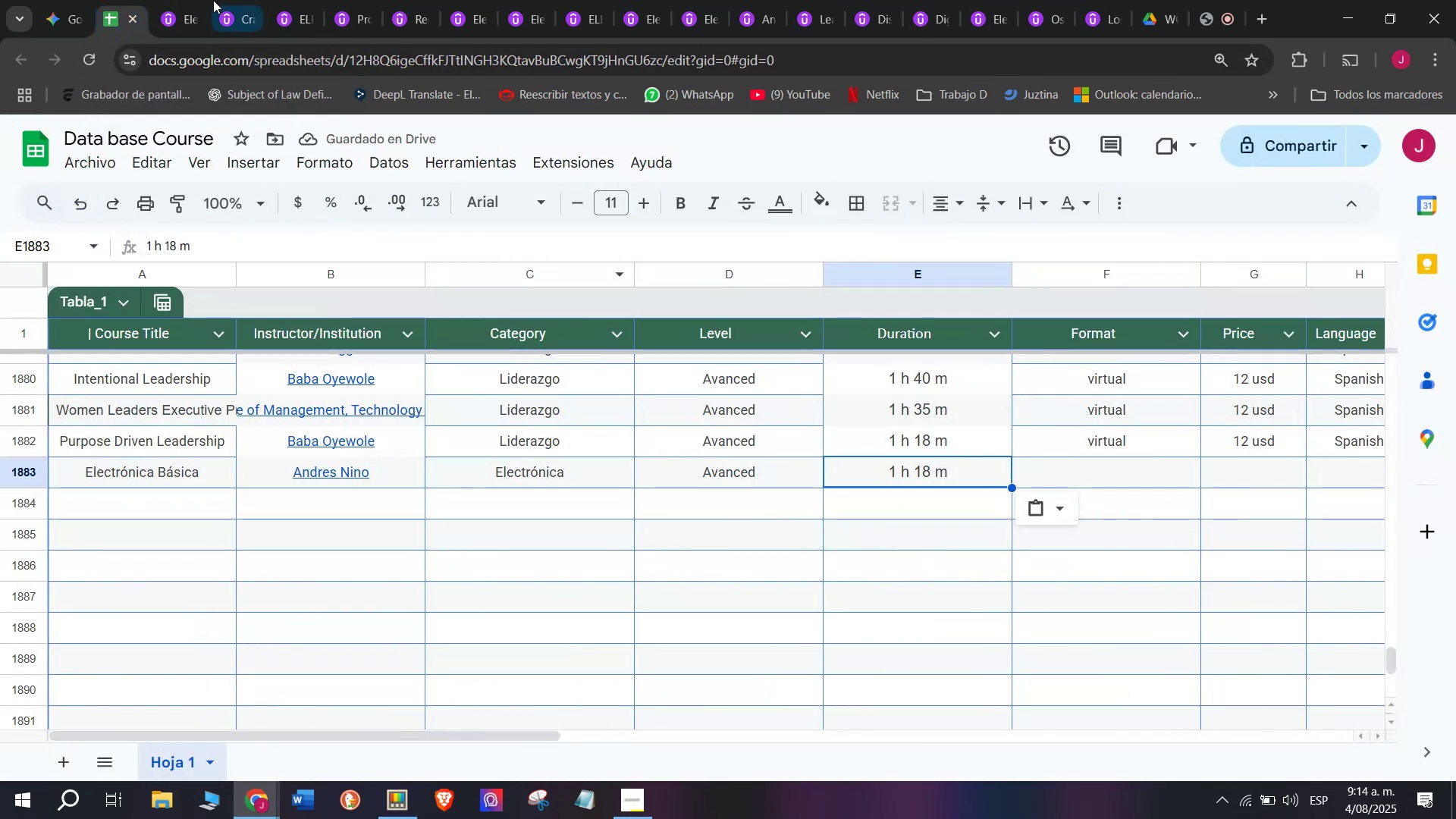 
left_click([184, 0])
 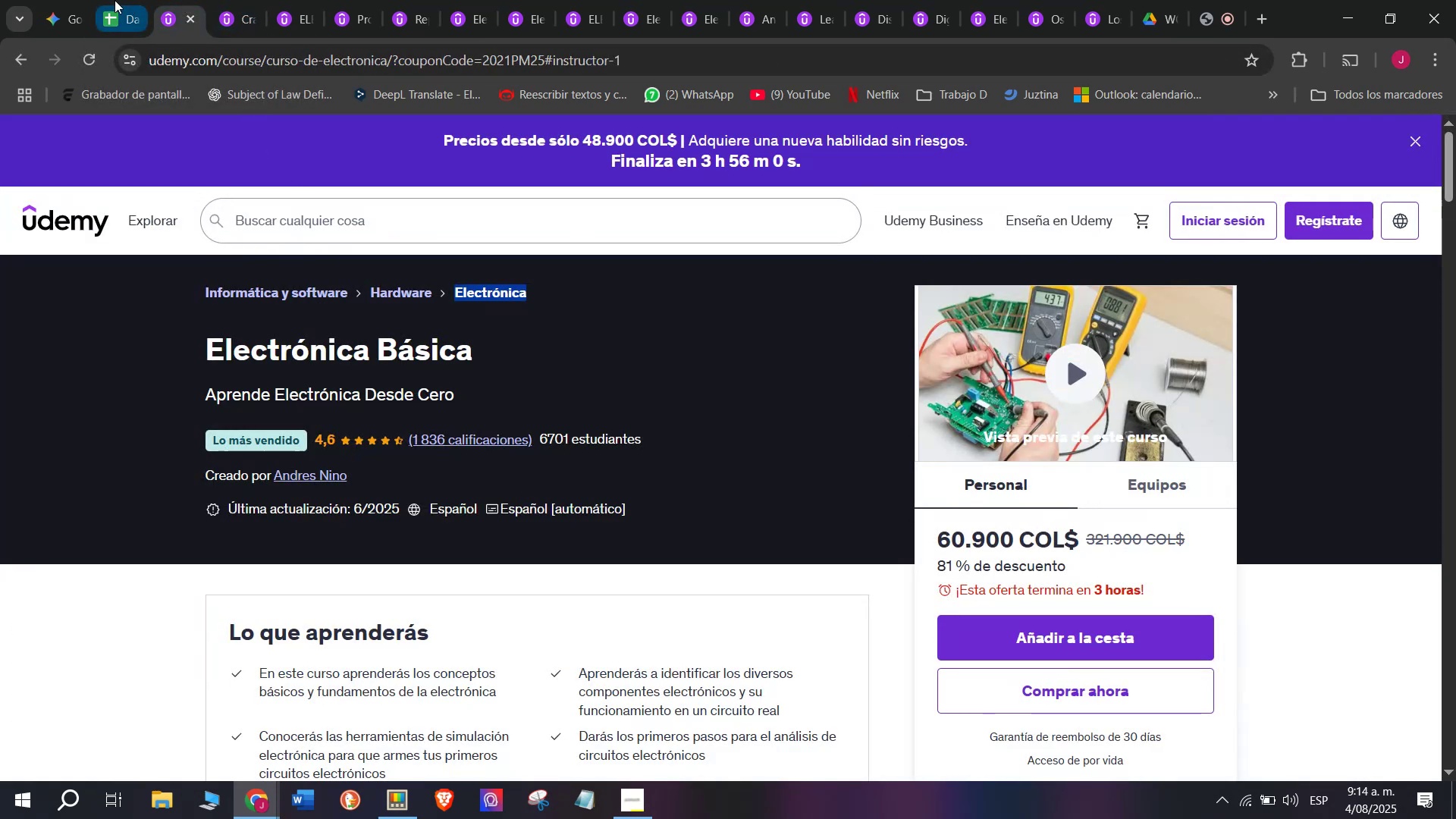 
left_click([115, 0])
 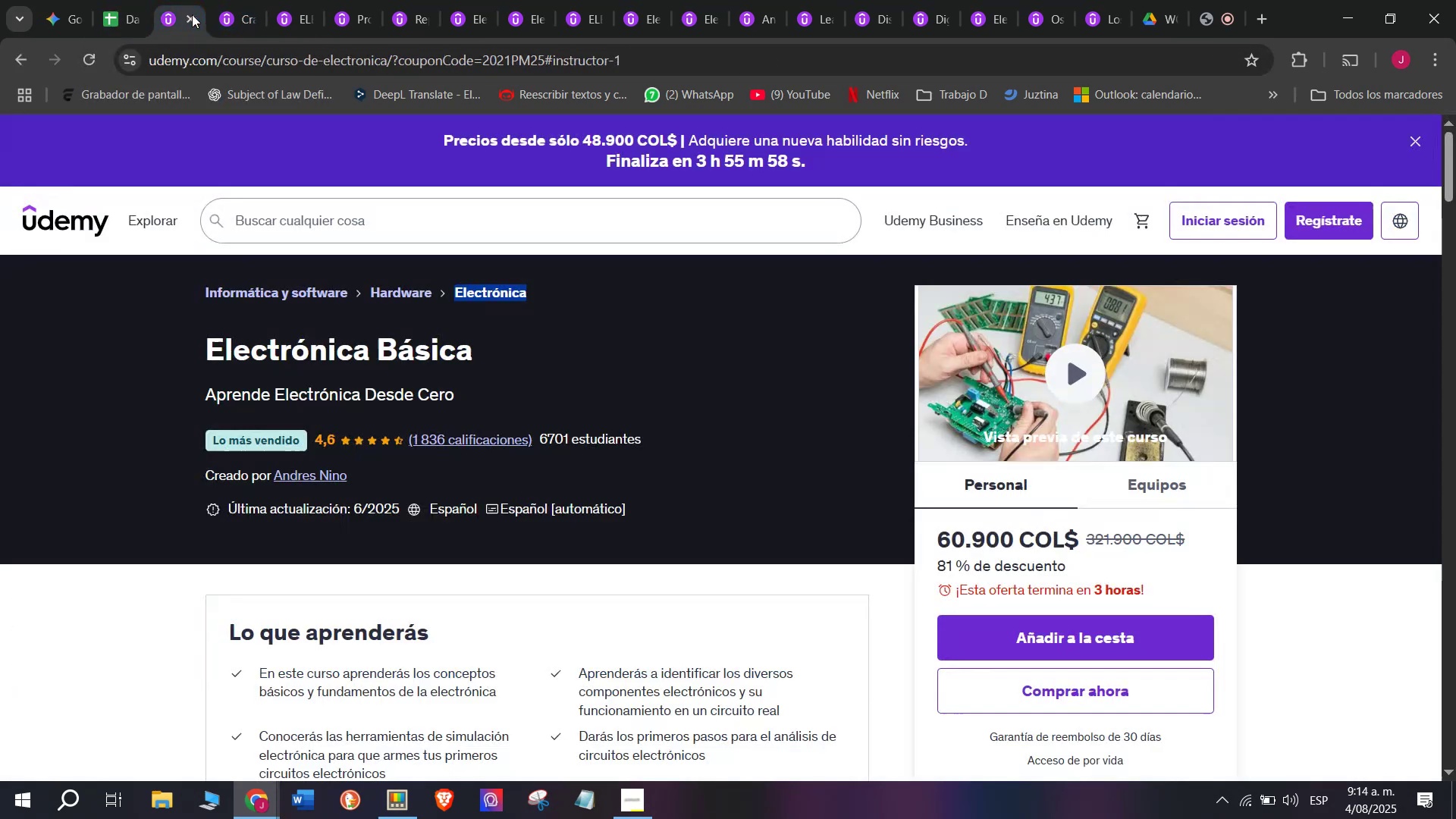 
scroll: coordinate [390, 565], scroll_direction: down, amount: 3.0
 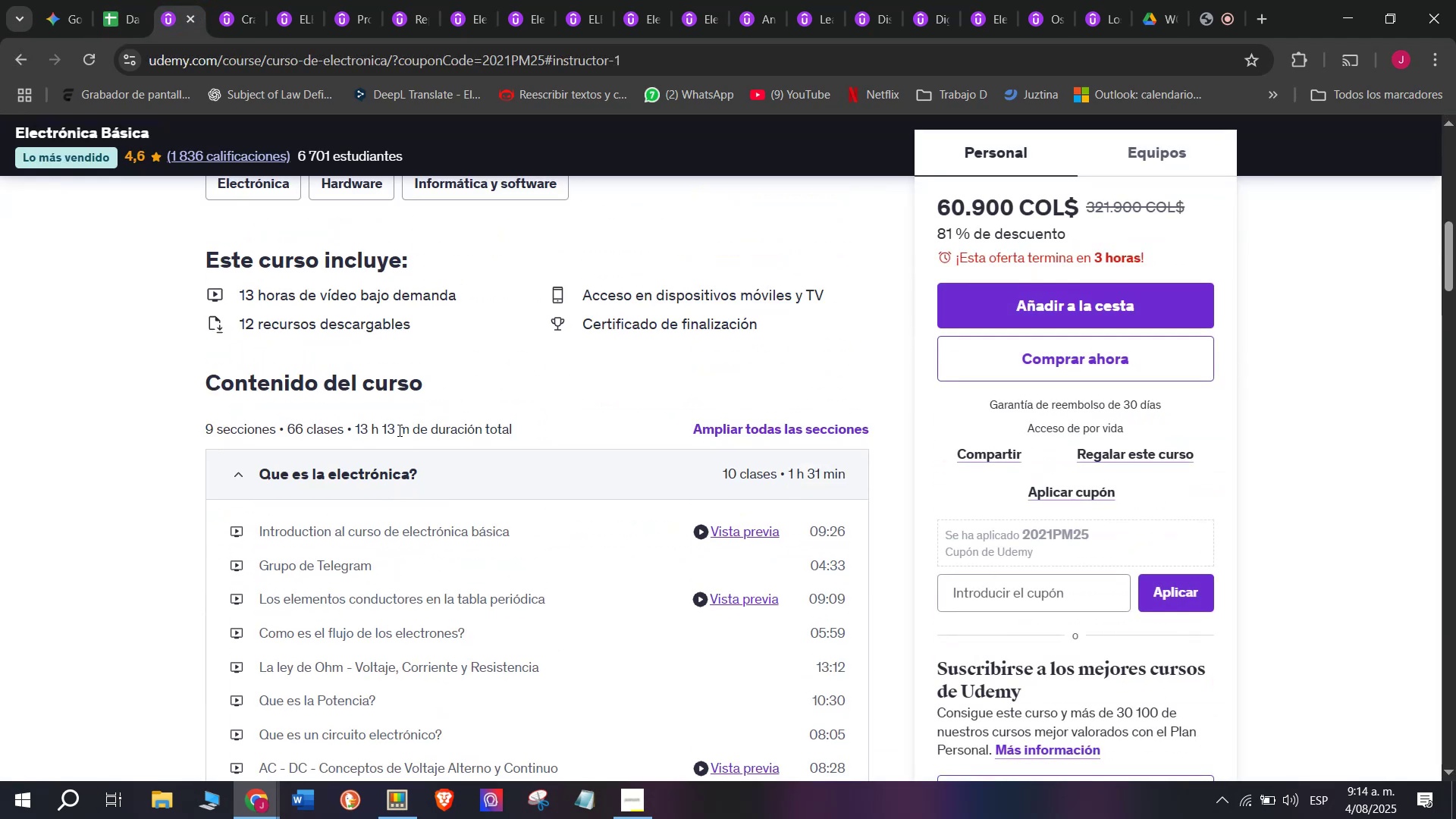 
left_click_drag(start_coordinate=[406, 430], to_coordinate=[354, 430])
 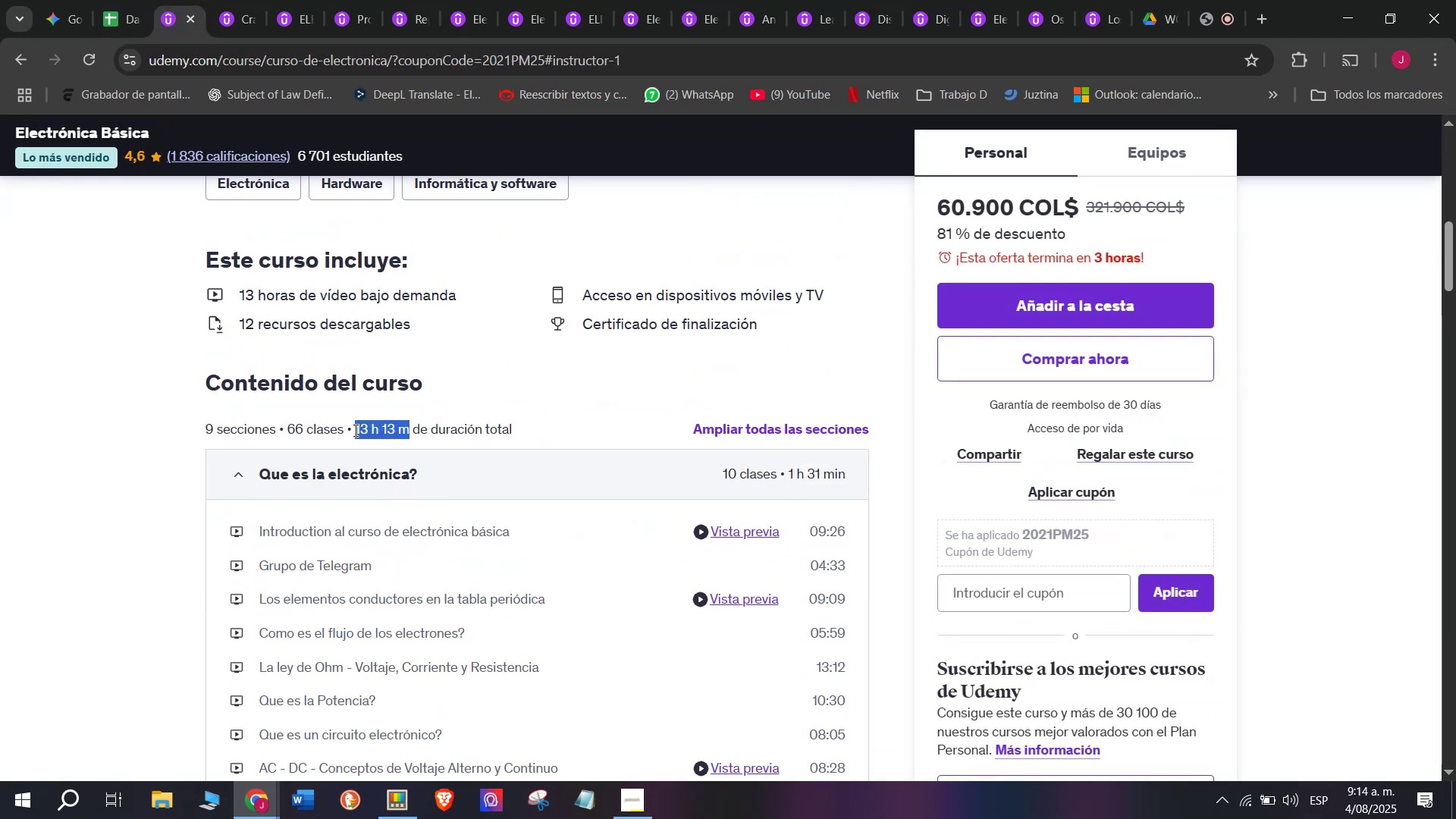 
key(Control+ControlLeft)
 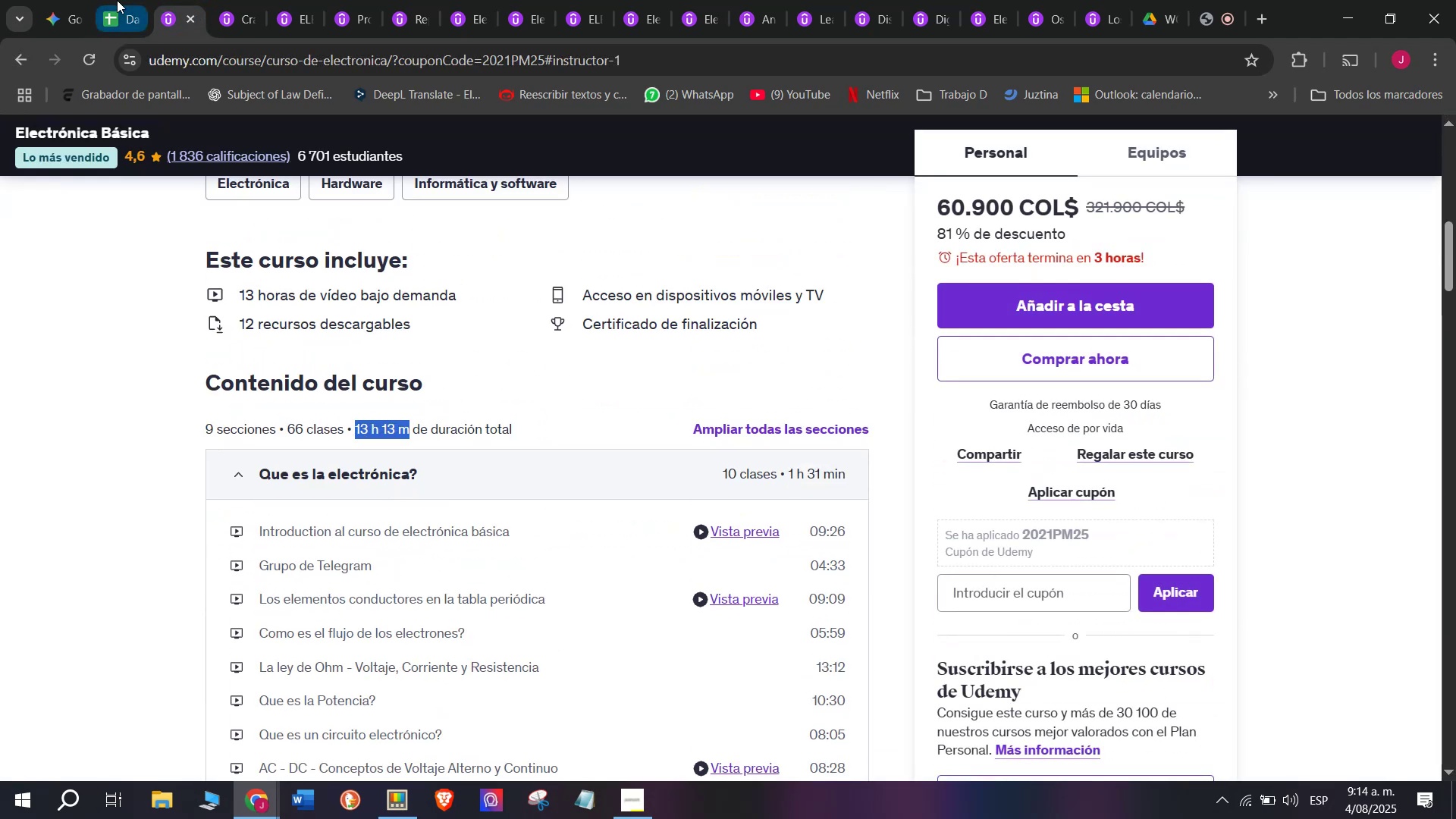 
key(Break)
 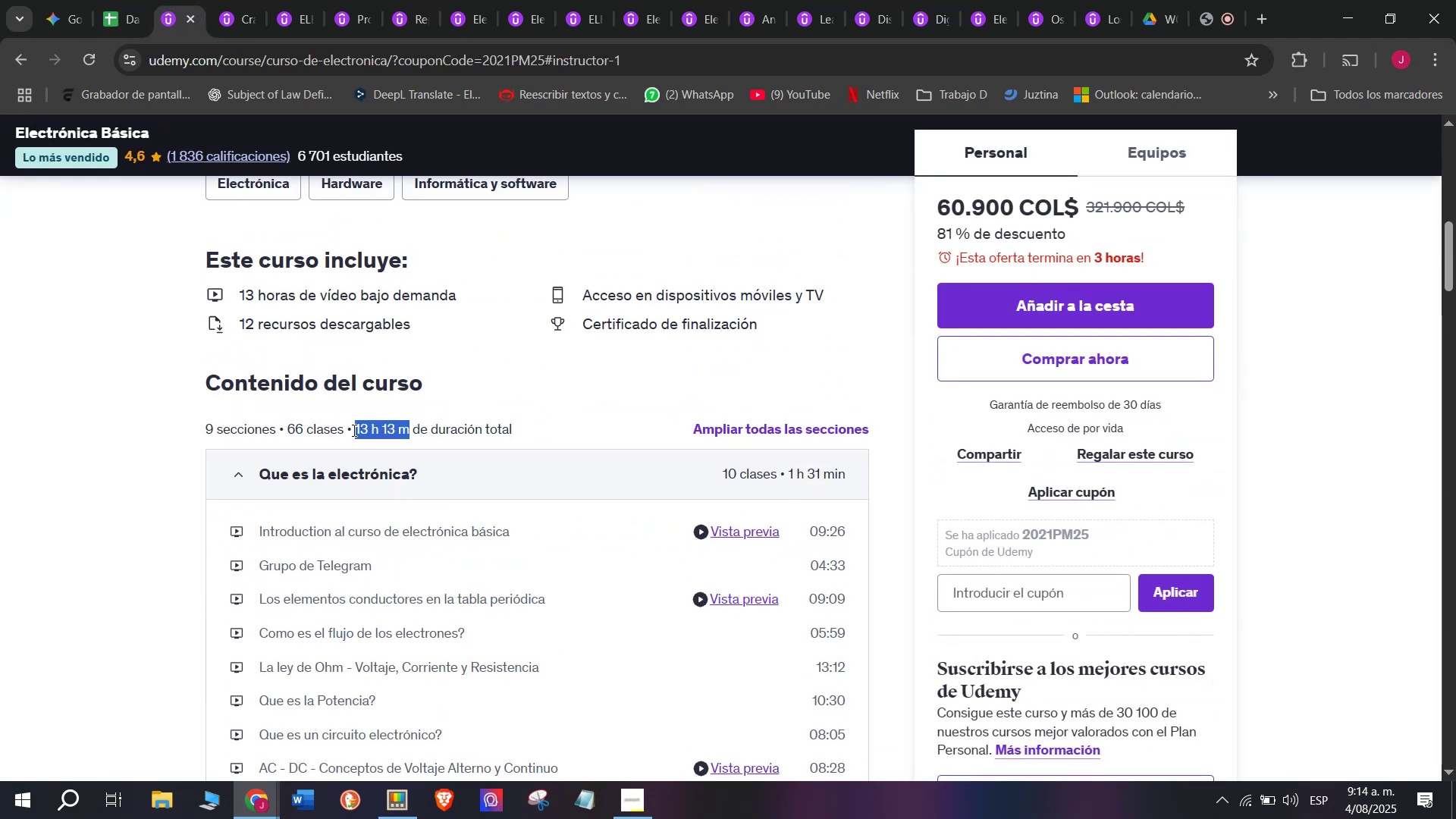 
key(Control+C)
 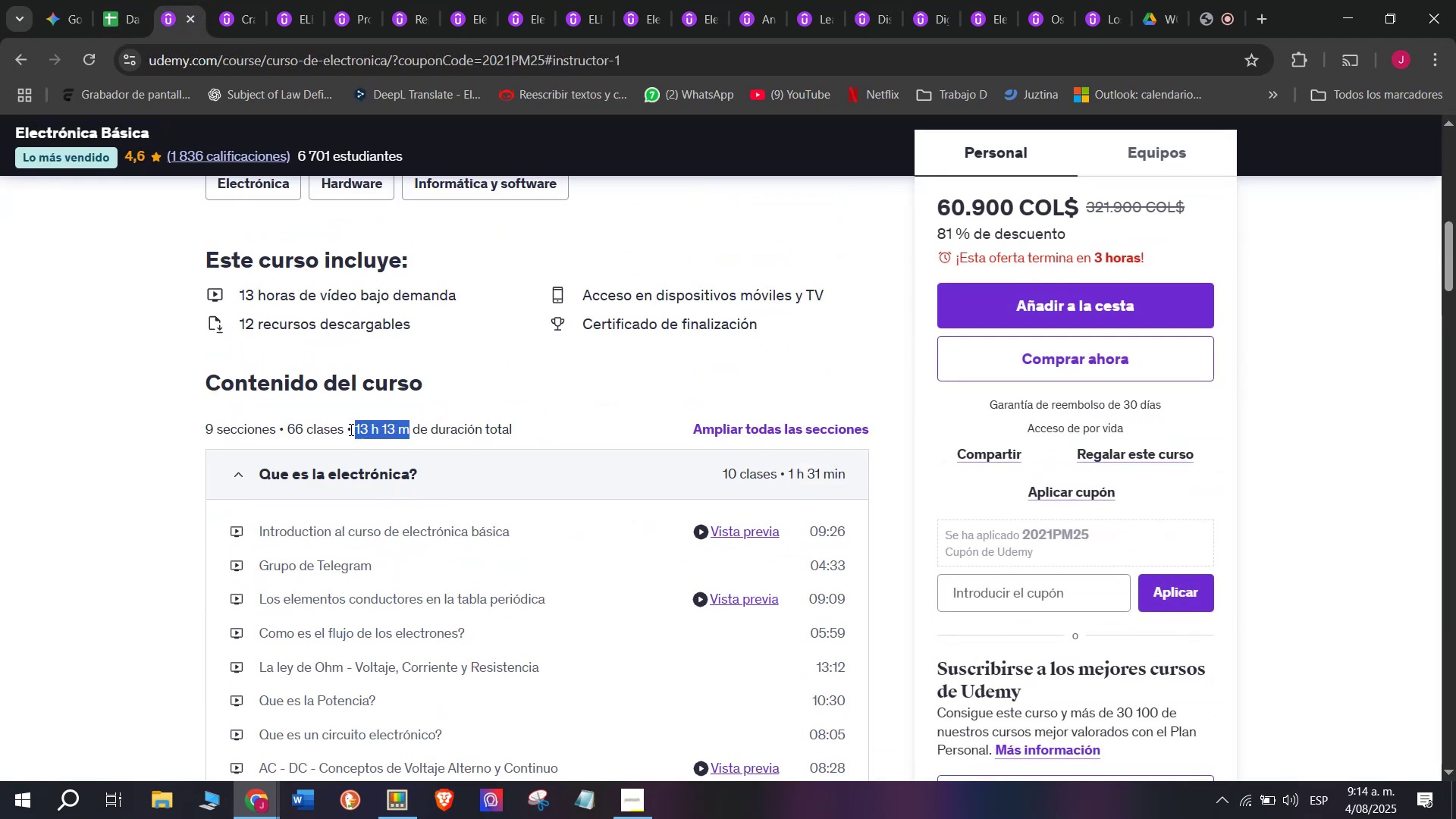 
key(Break)
 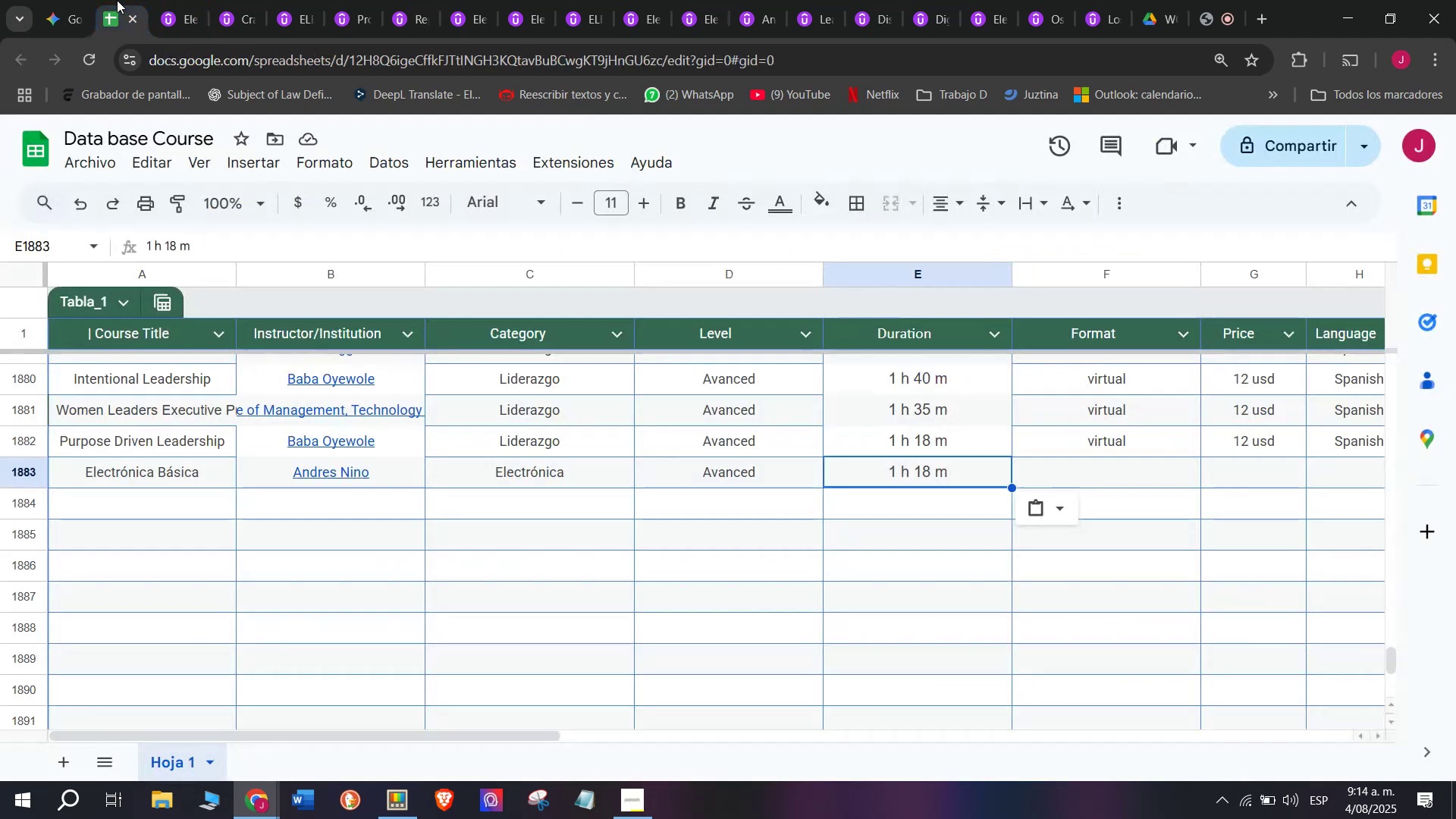 
key(Control+ControlLeft)
 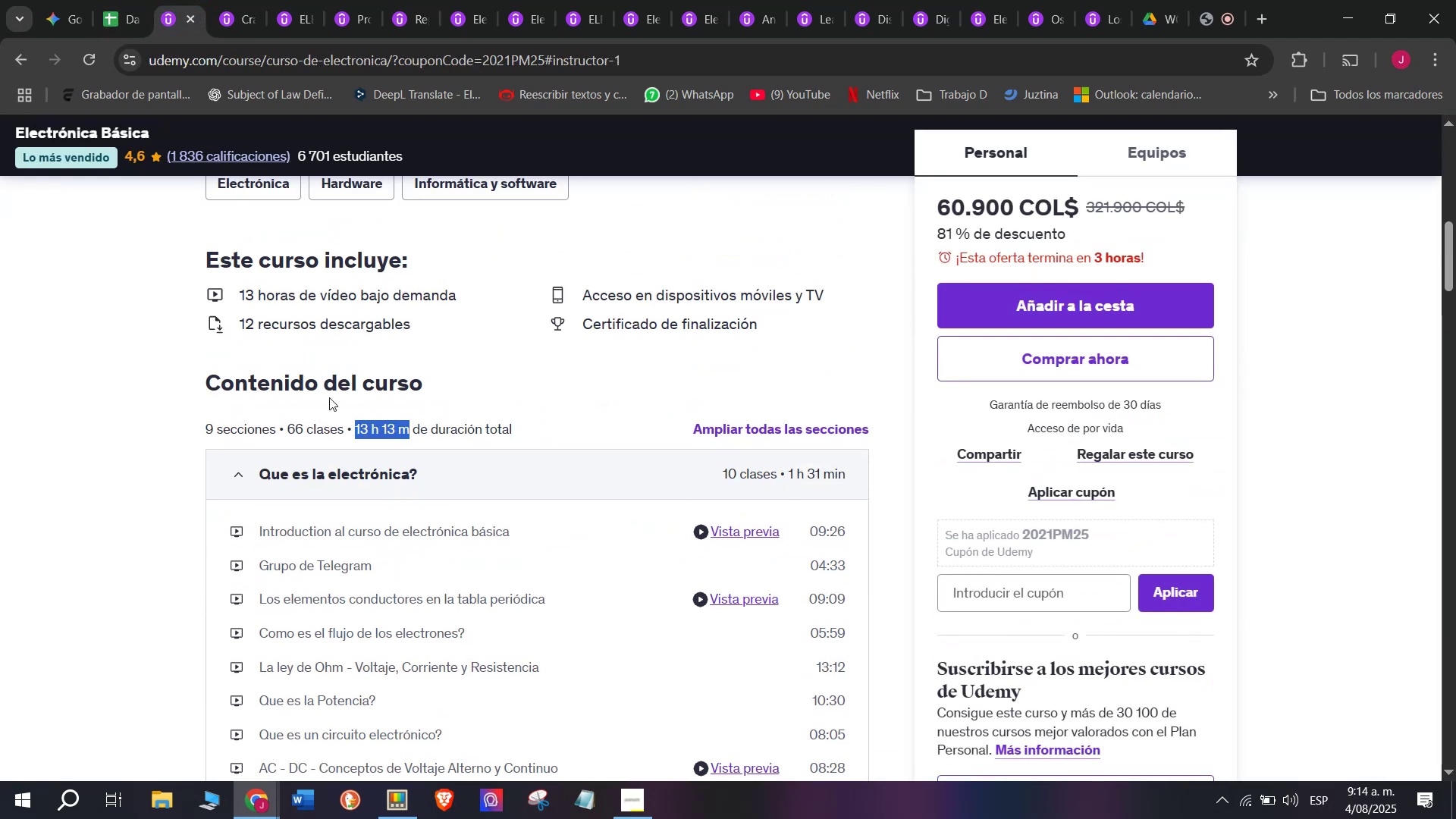 
key(Control+C)
 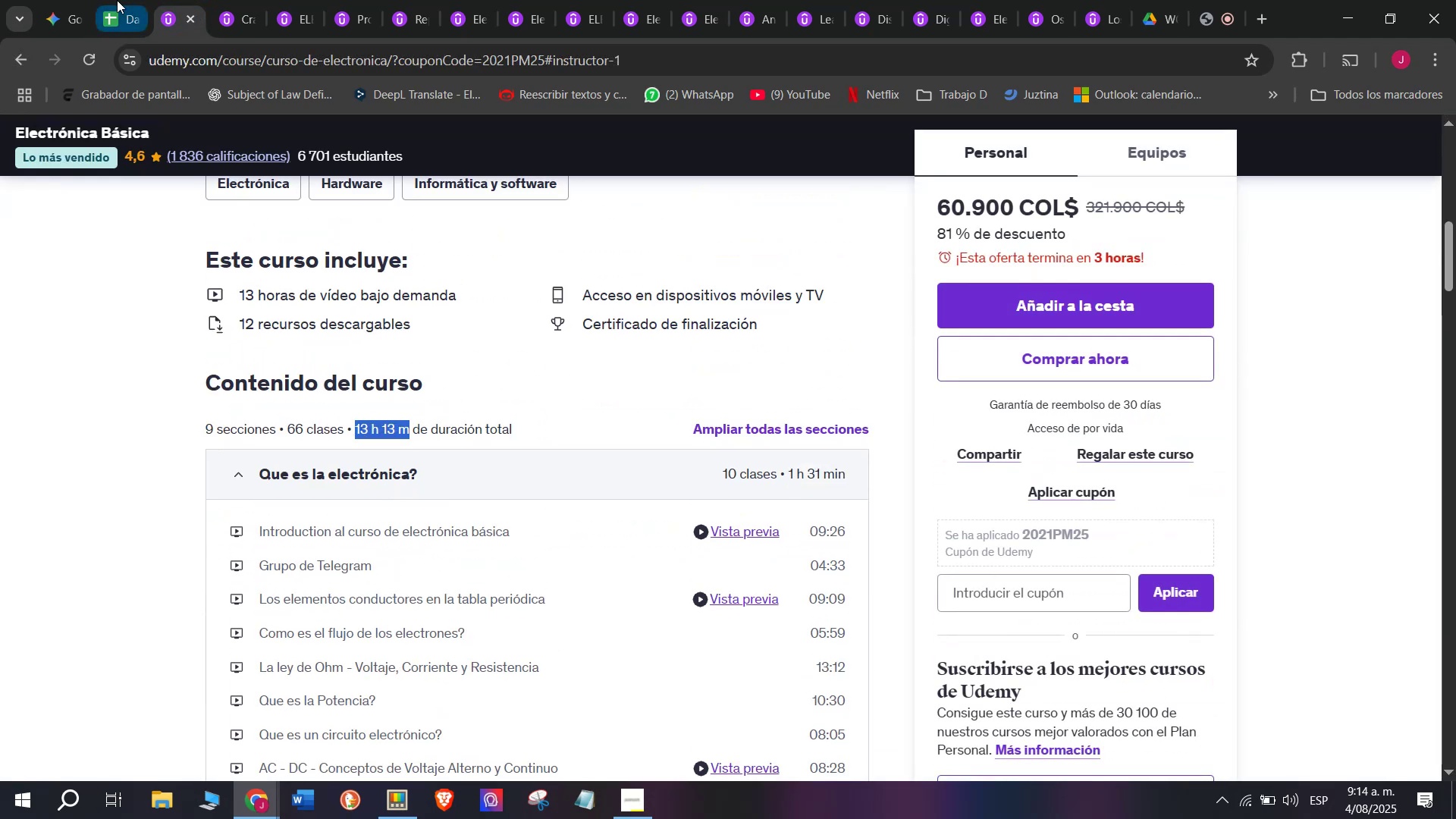 
left_click([117, 0])
 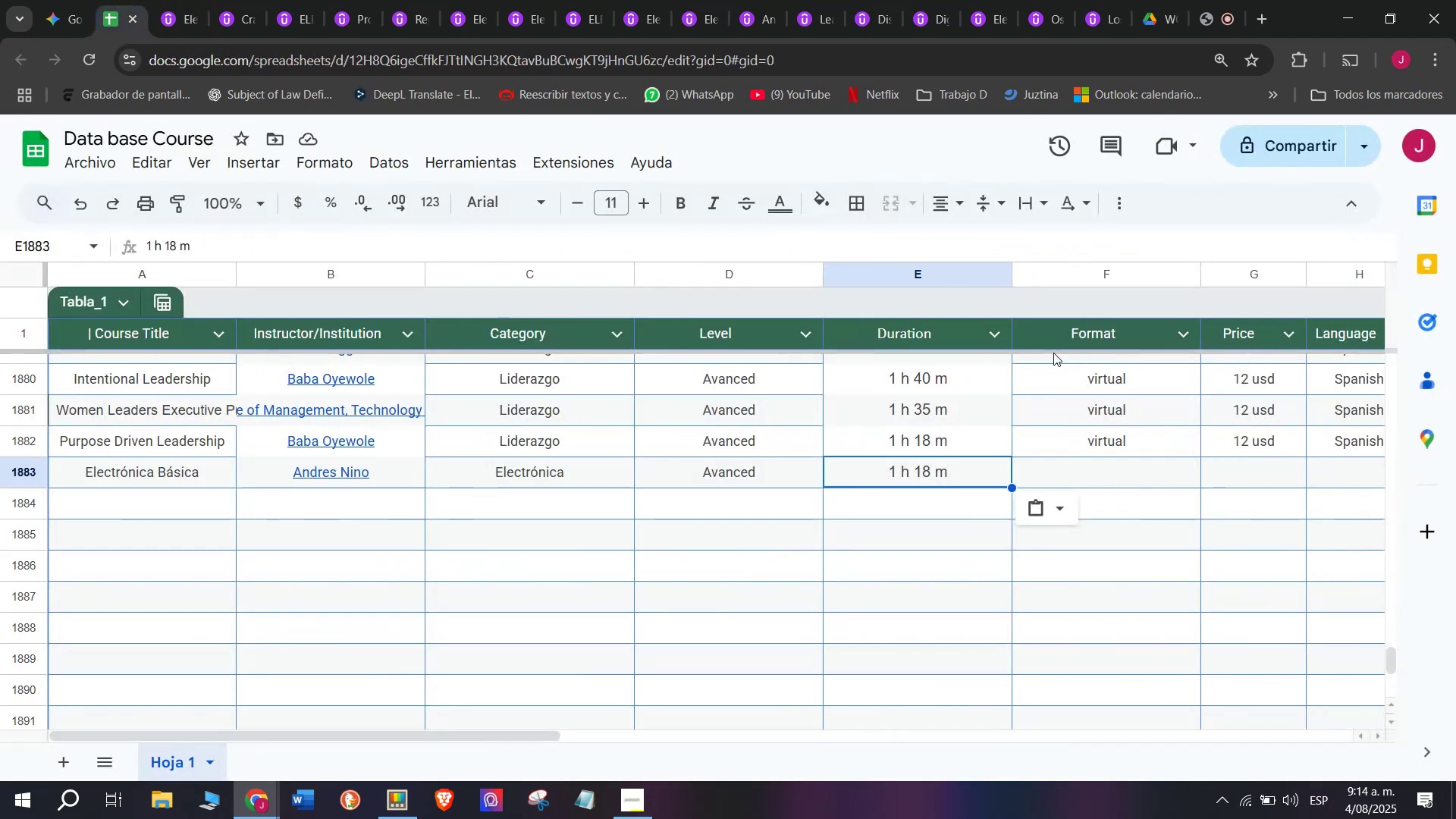 
key(Z)
 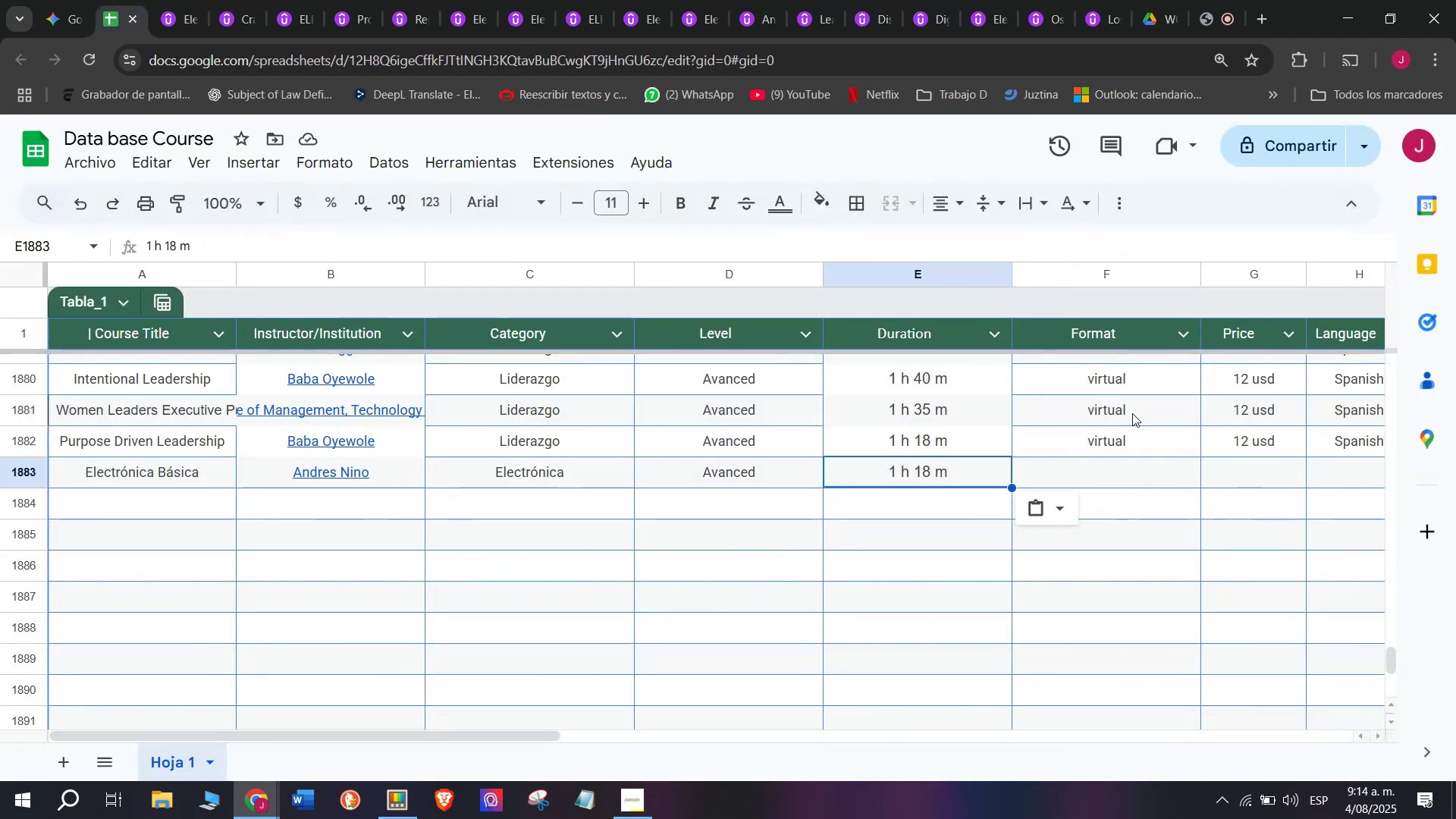 
key(Control+ControlLeft)
 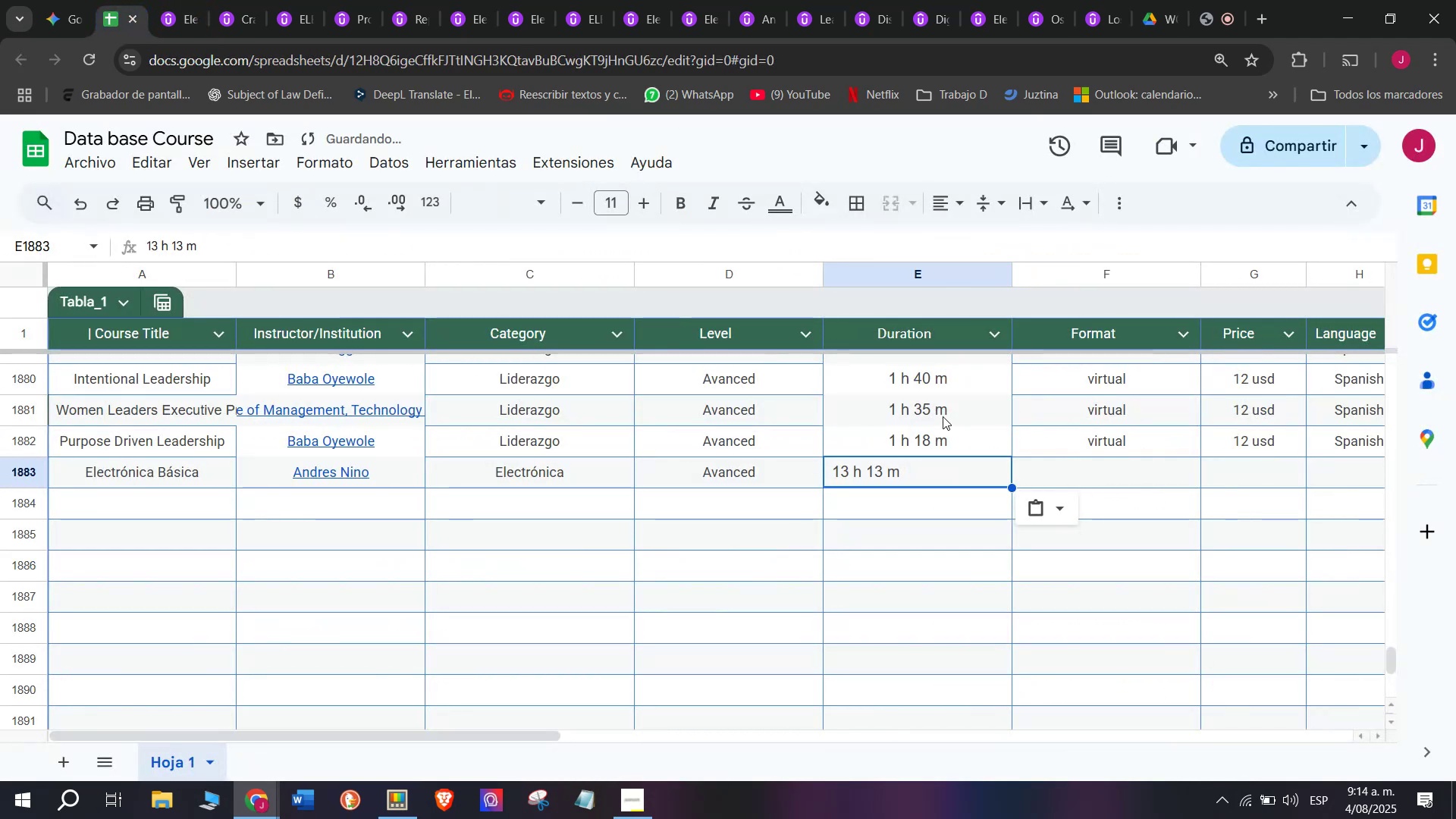 
key(Control+V)
 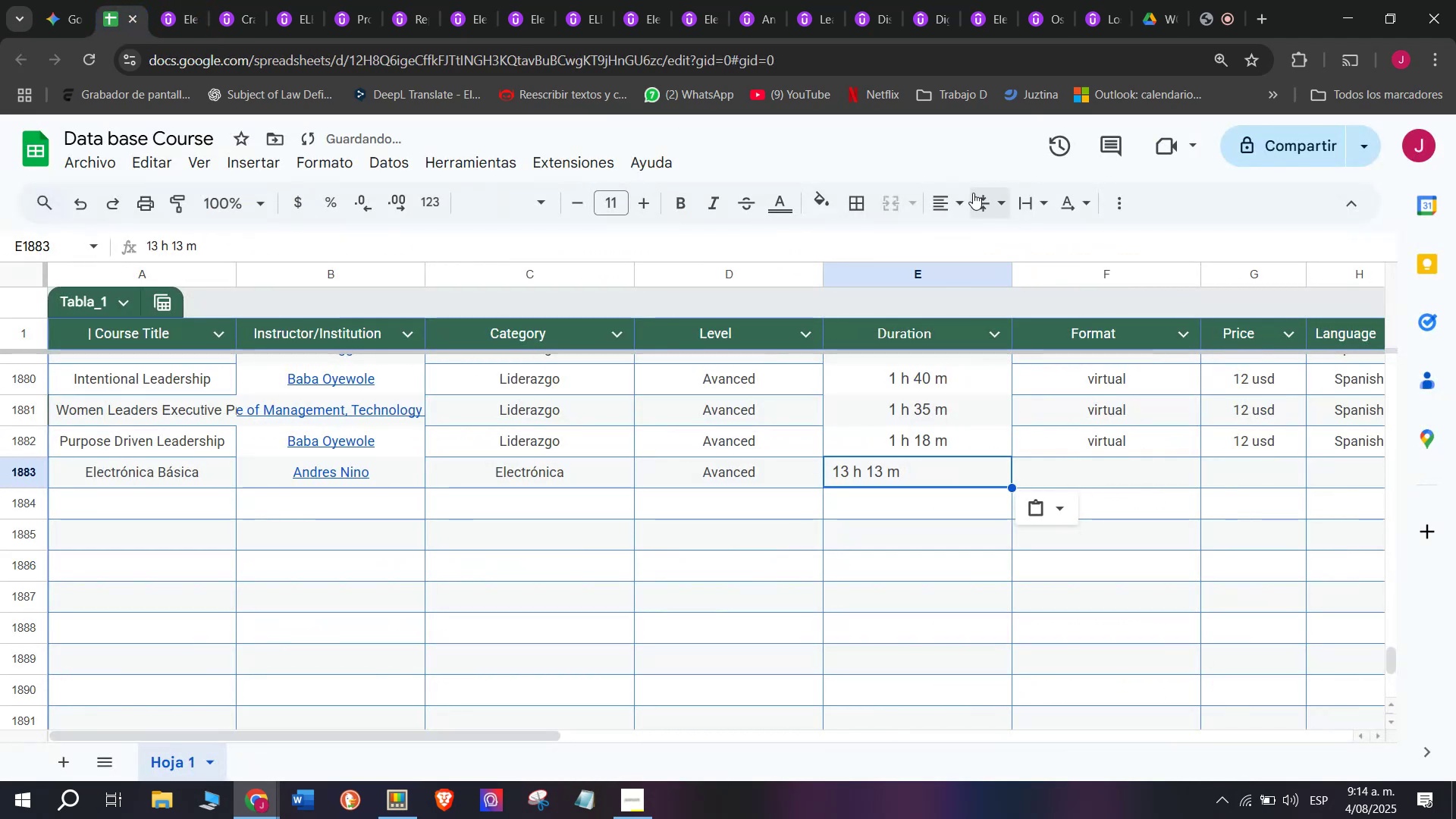 
left_click([965, 193])
 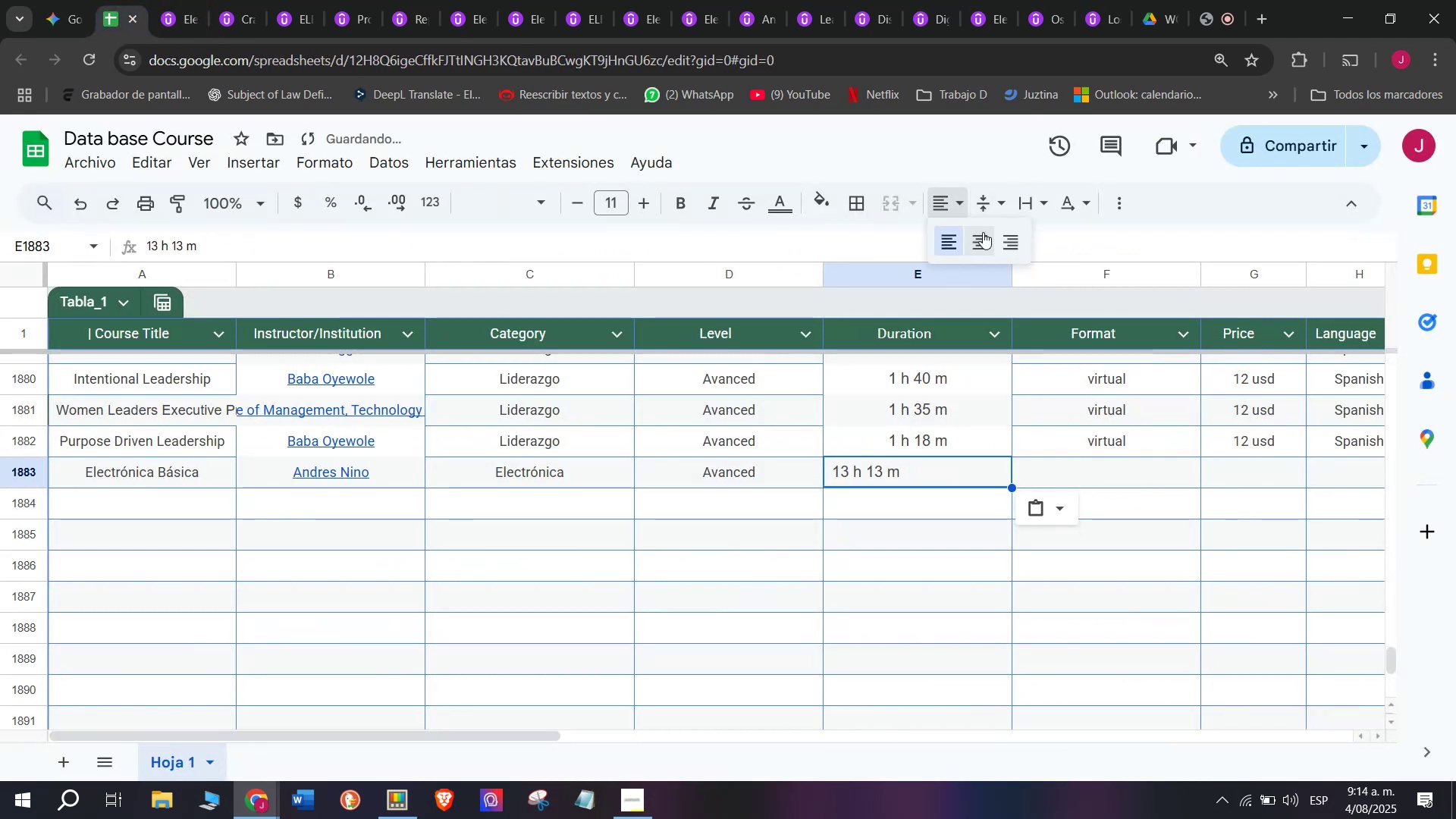 
left_click([985, 234])
 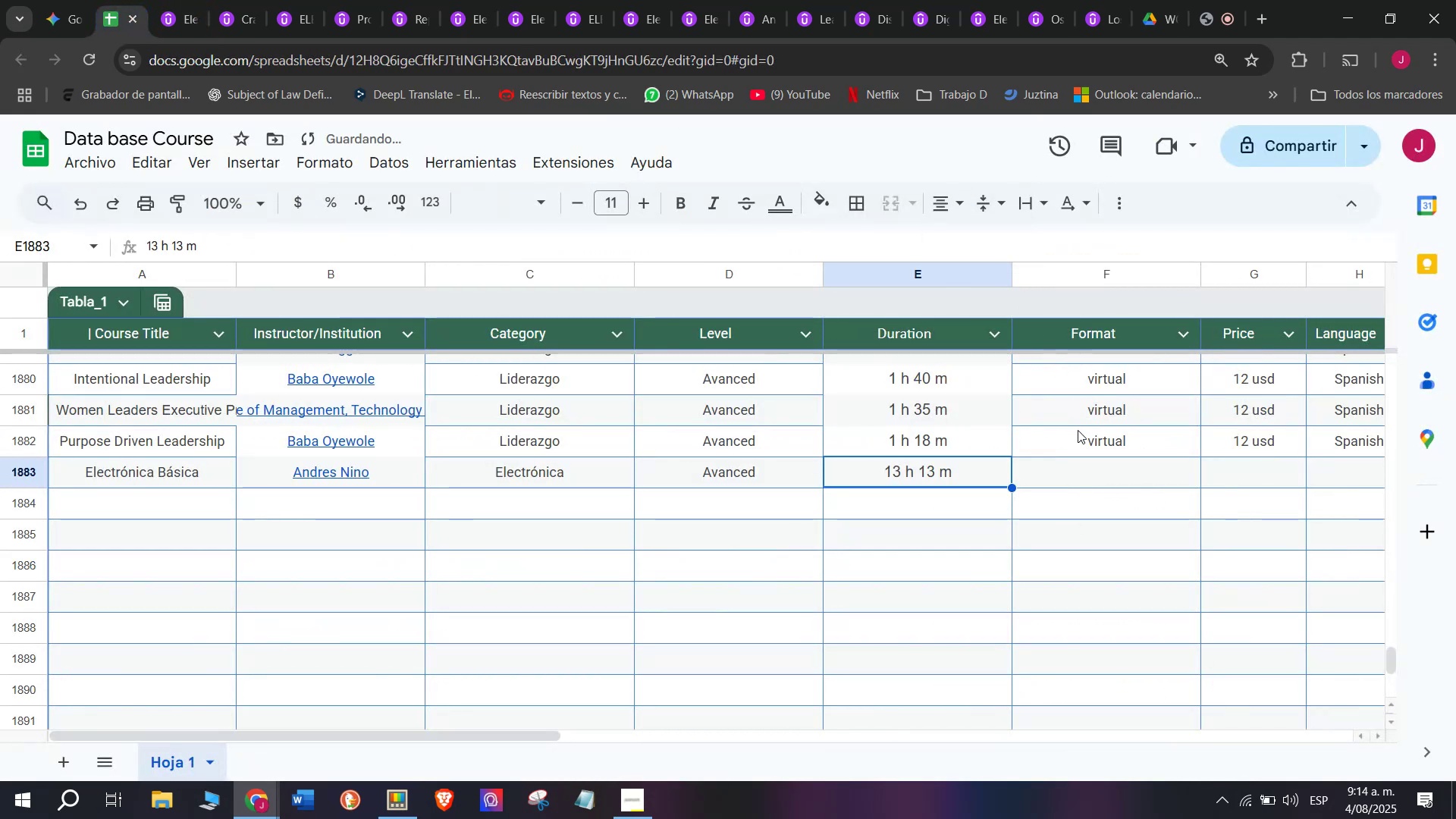 
left_click([1097, 456])
 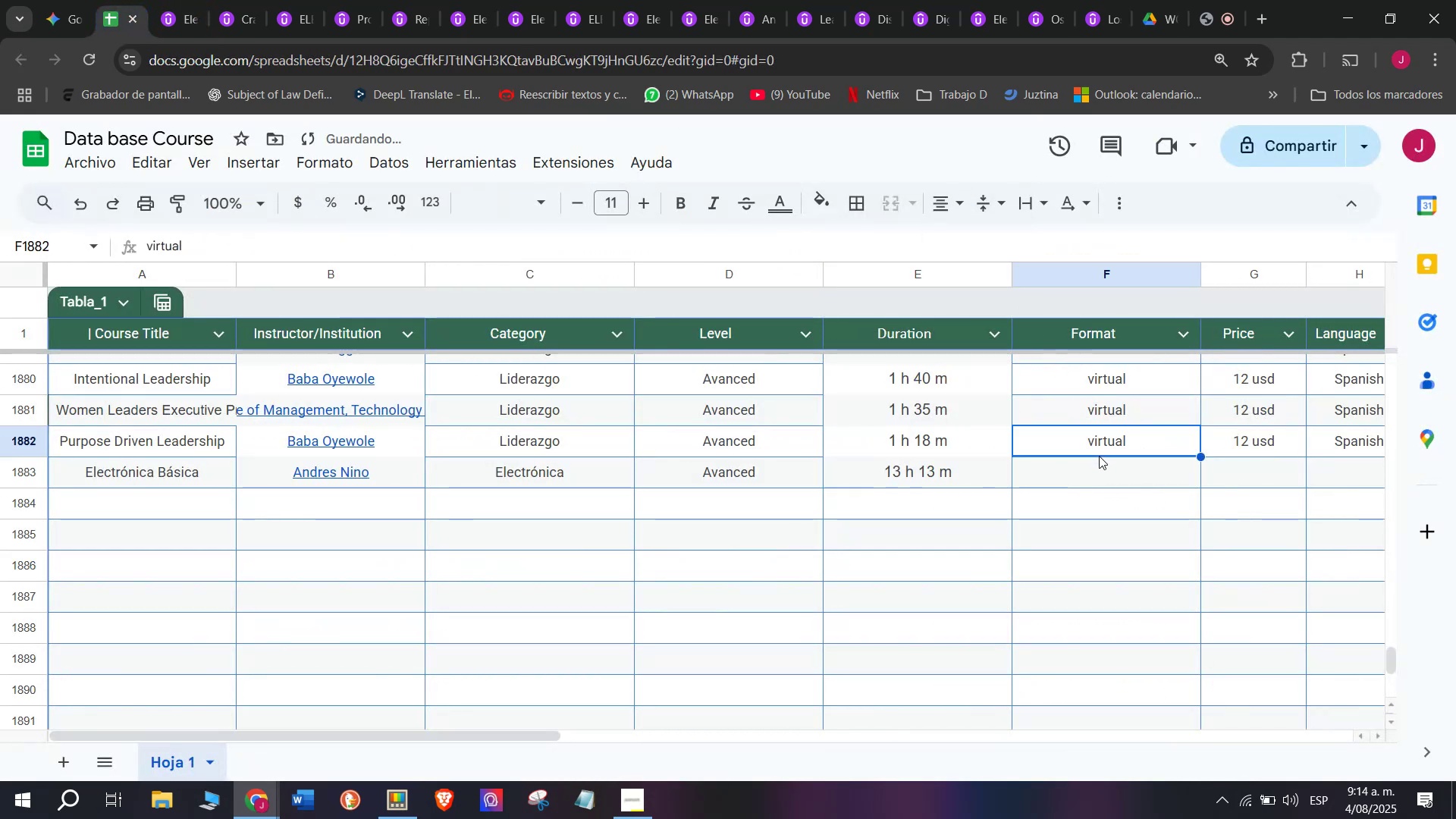 
key(Break)
 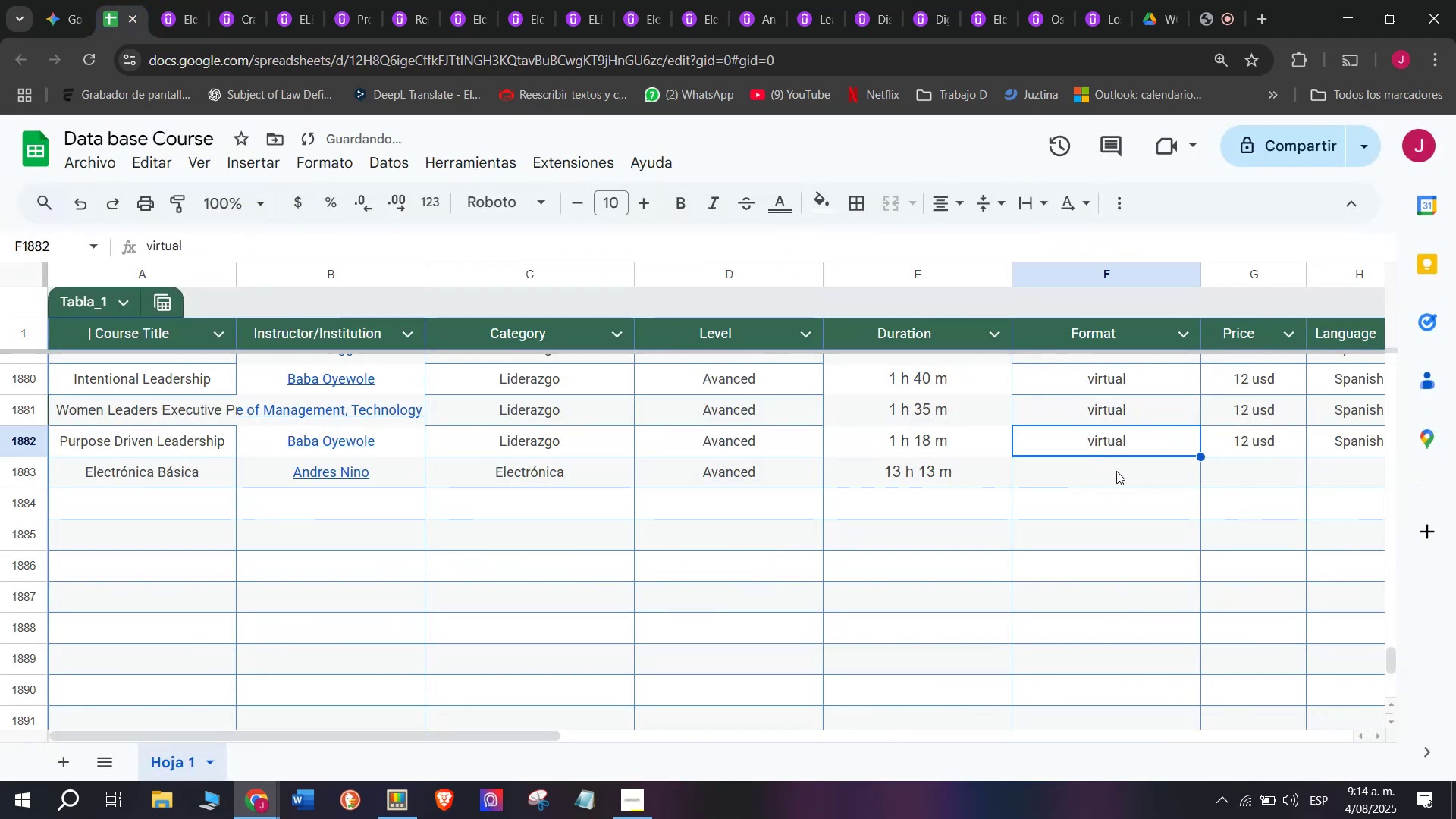 
key(Control+ControlLeft)
 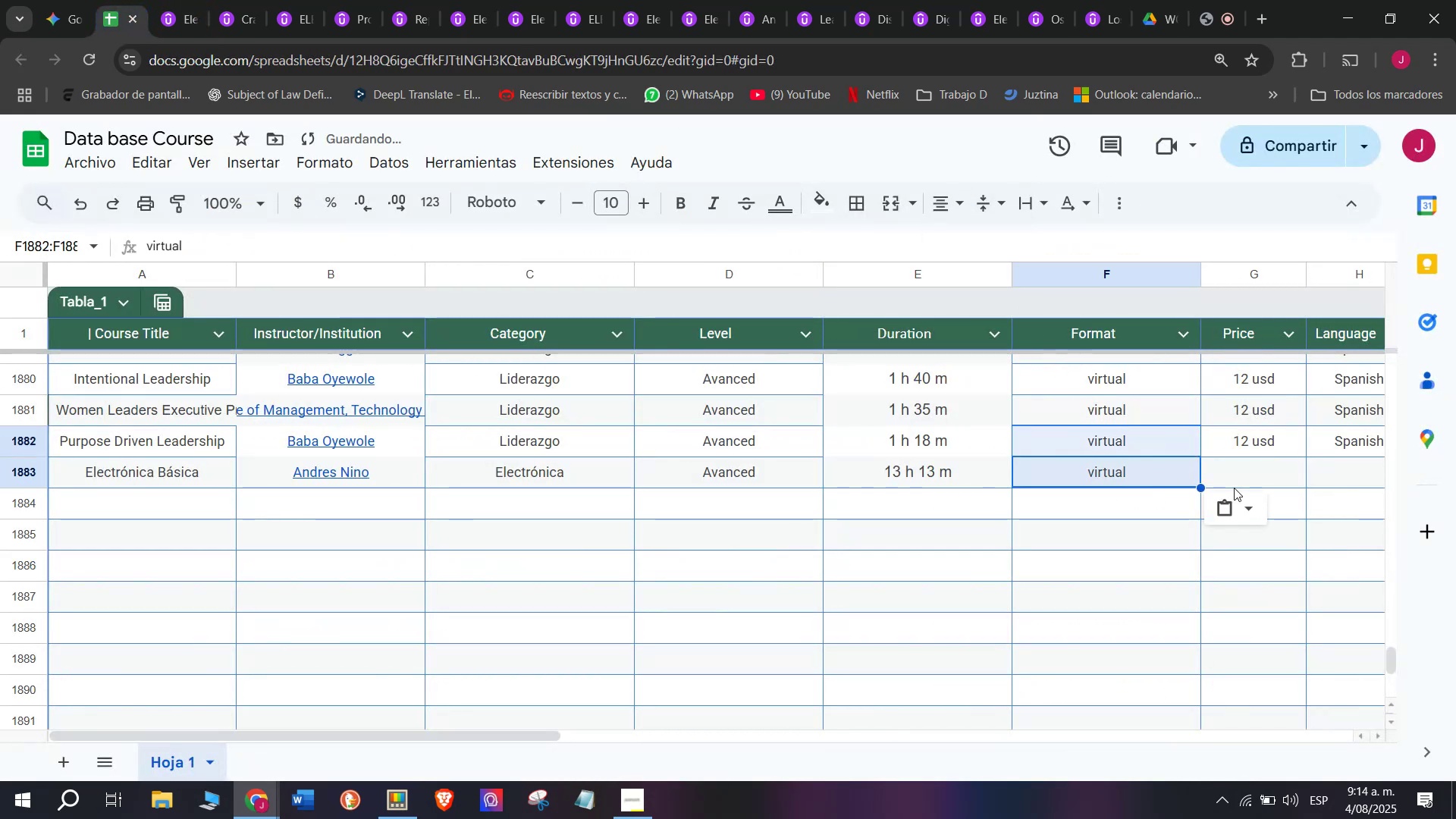 
key(Control+C)
 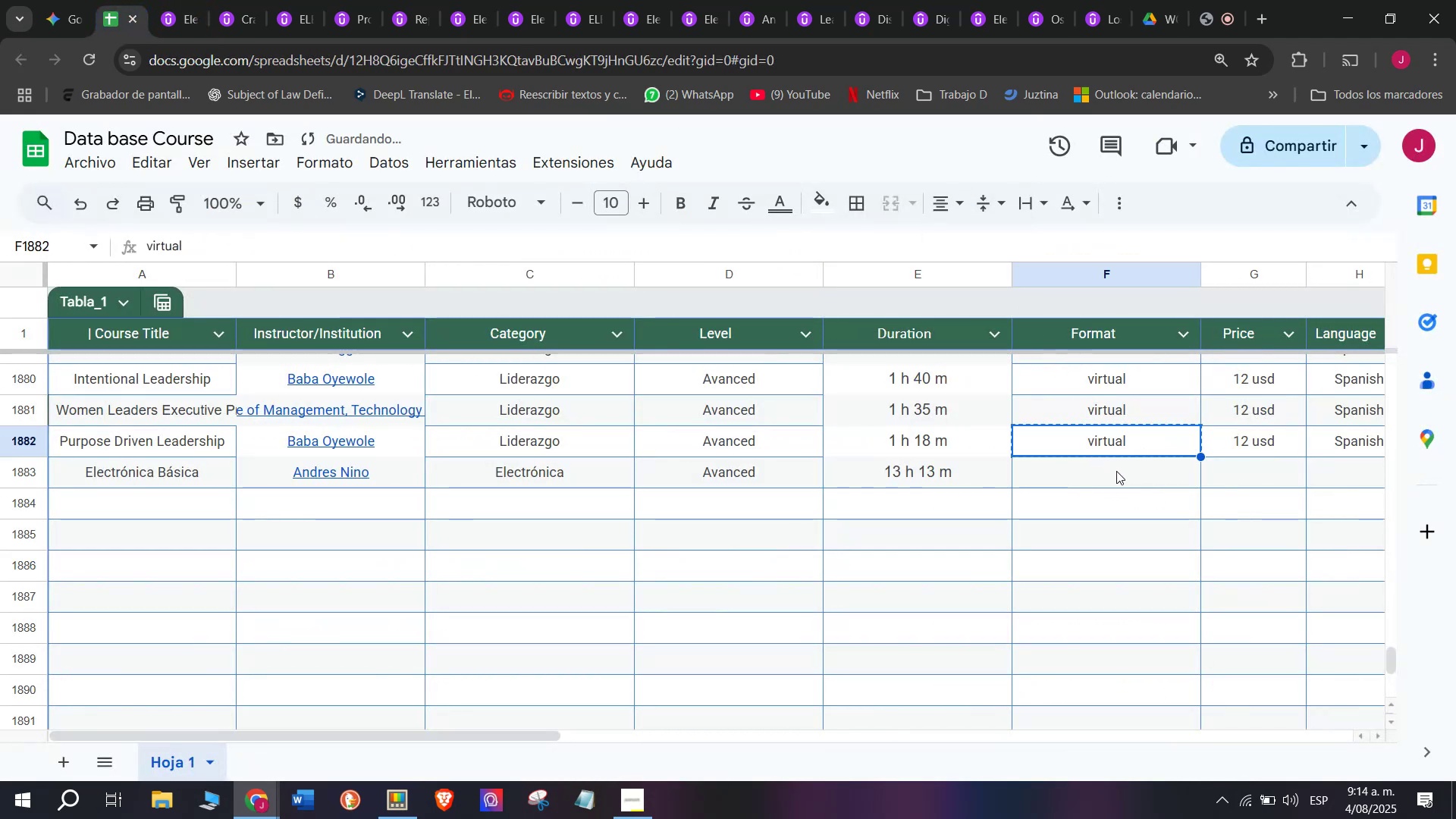 
double_click([1116, 471])
 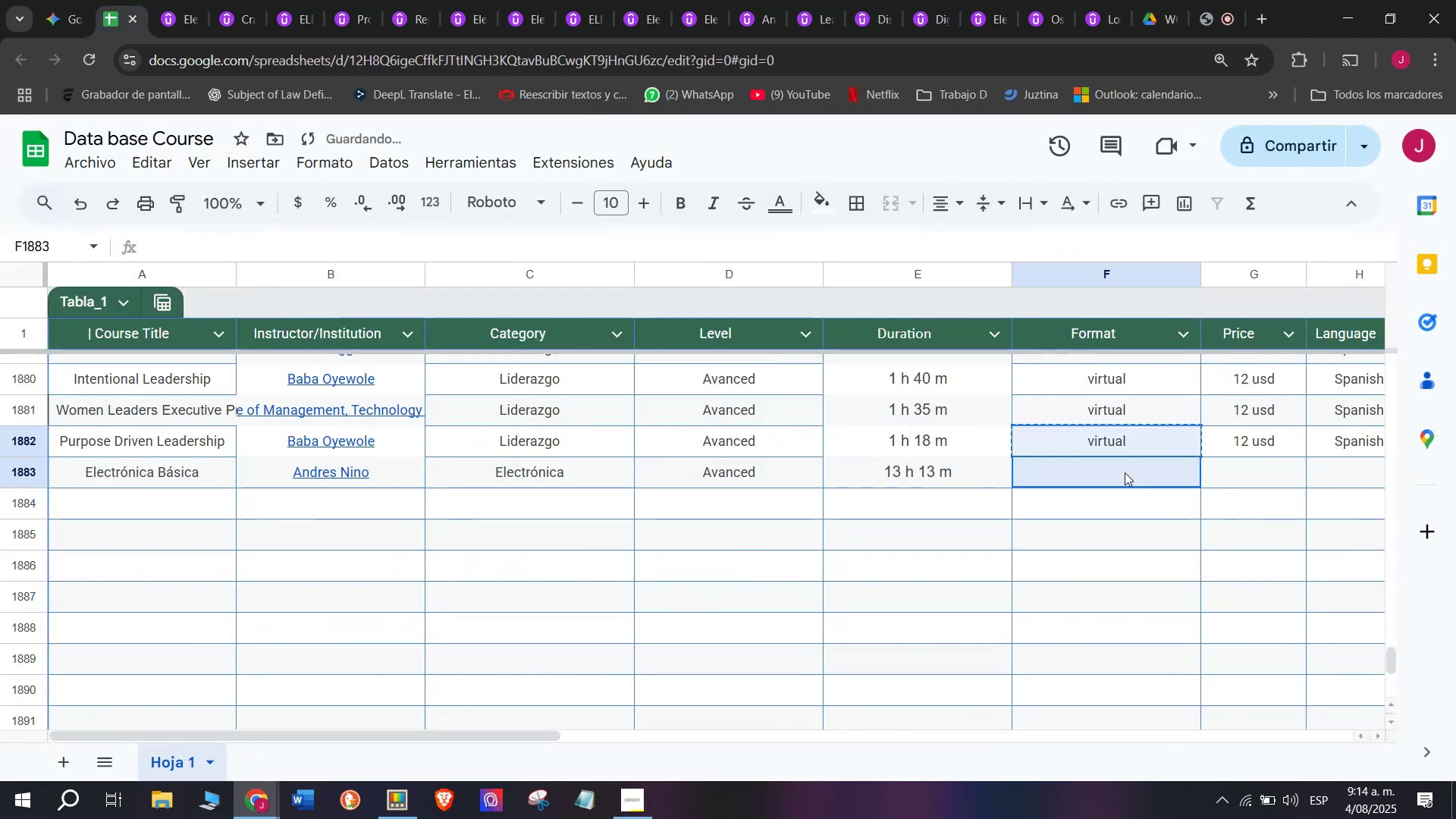 
key(Z)
 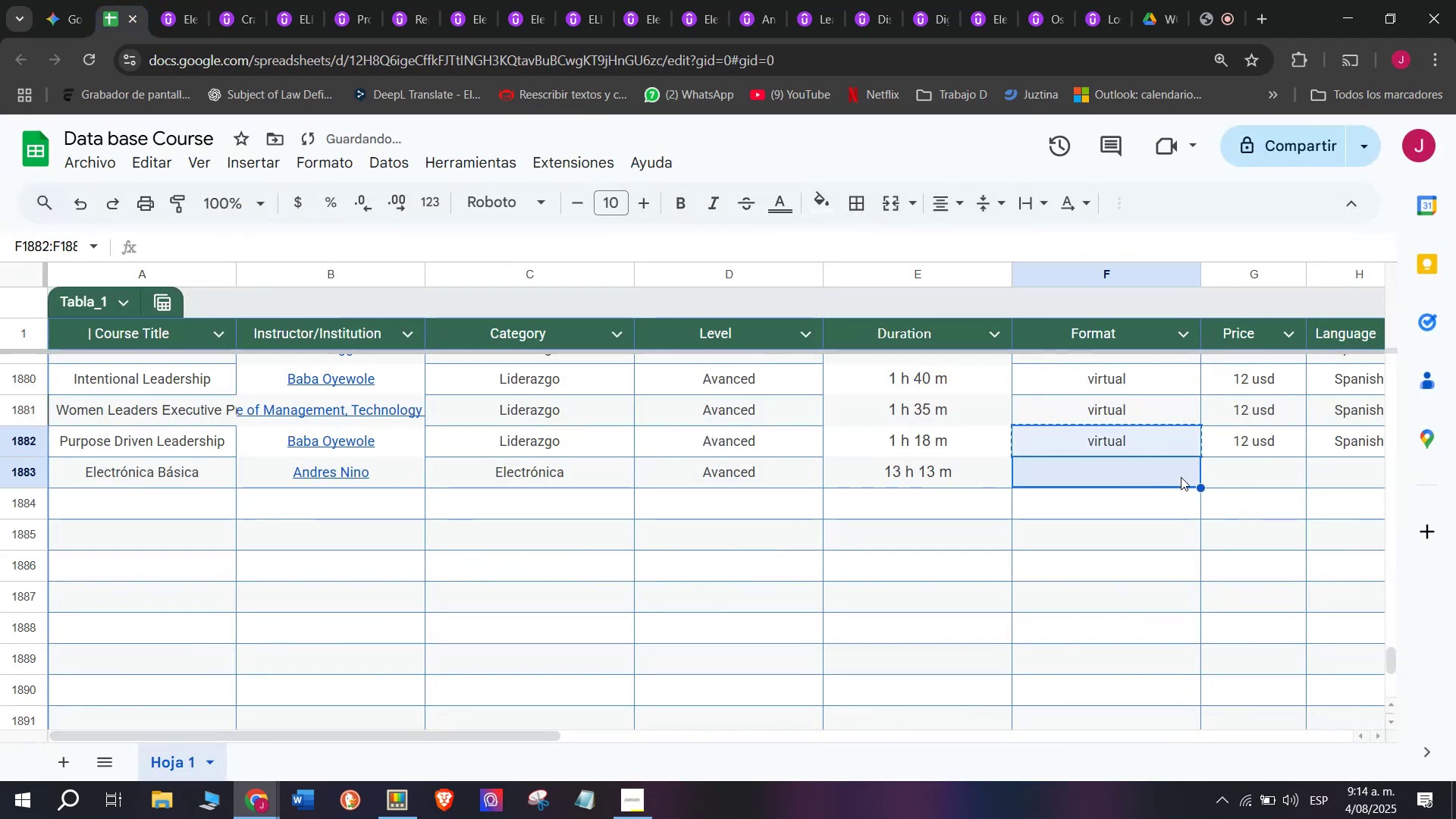 
key(Control+ControlLeft)
 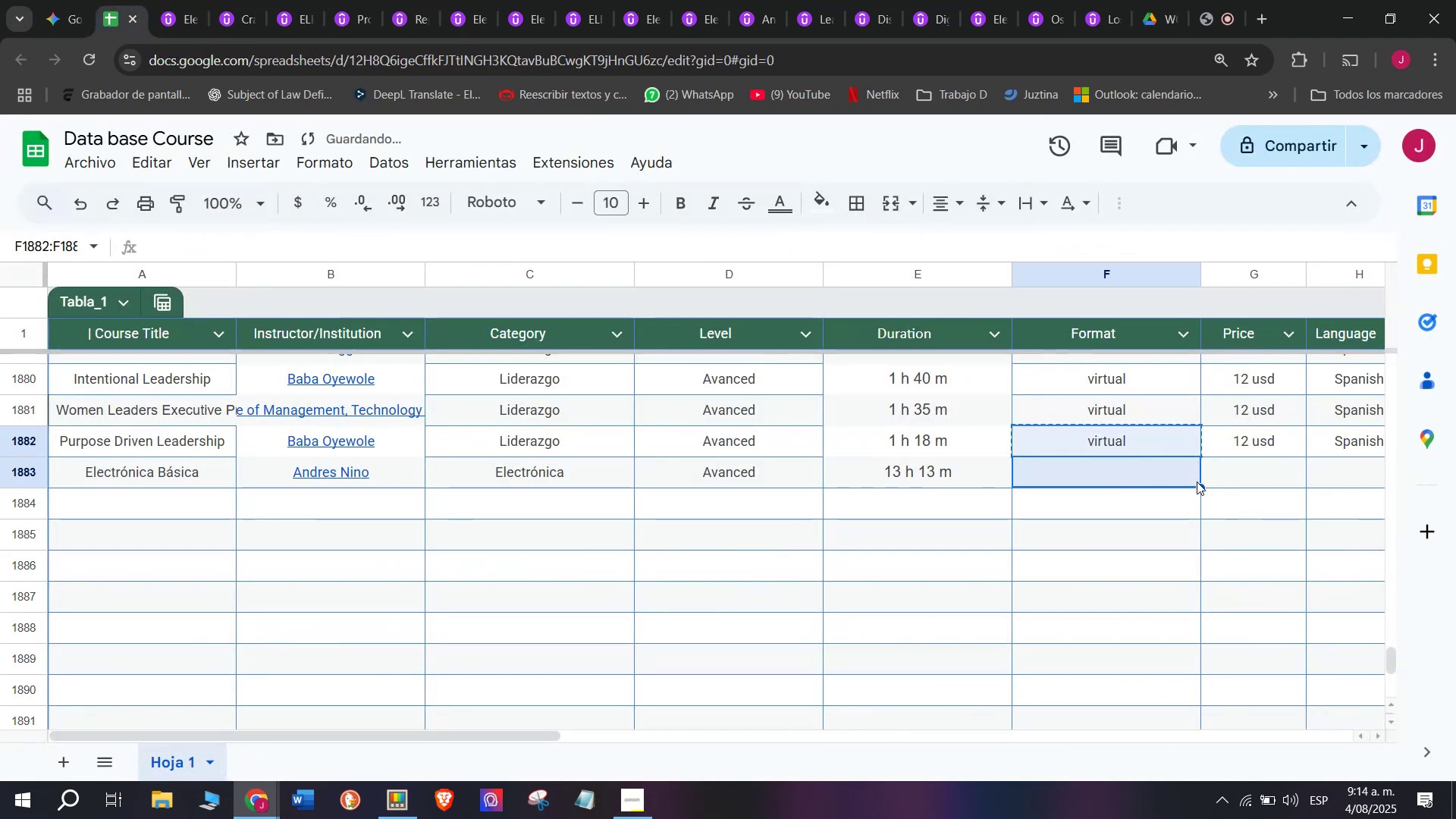 
key(Control+V)
 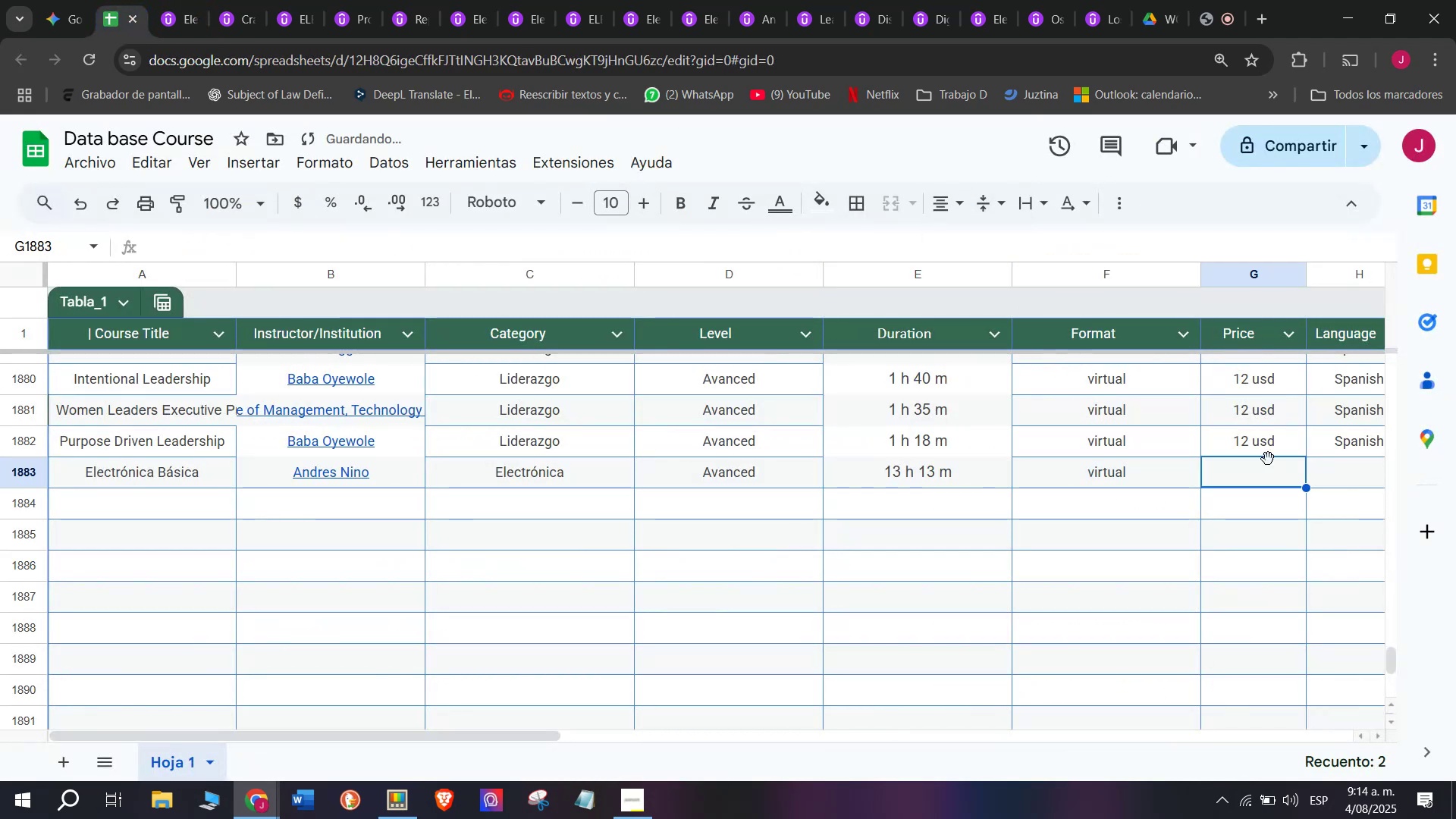 
double_click([1258, 441])
 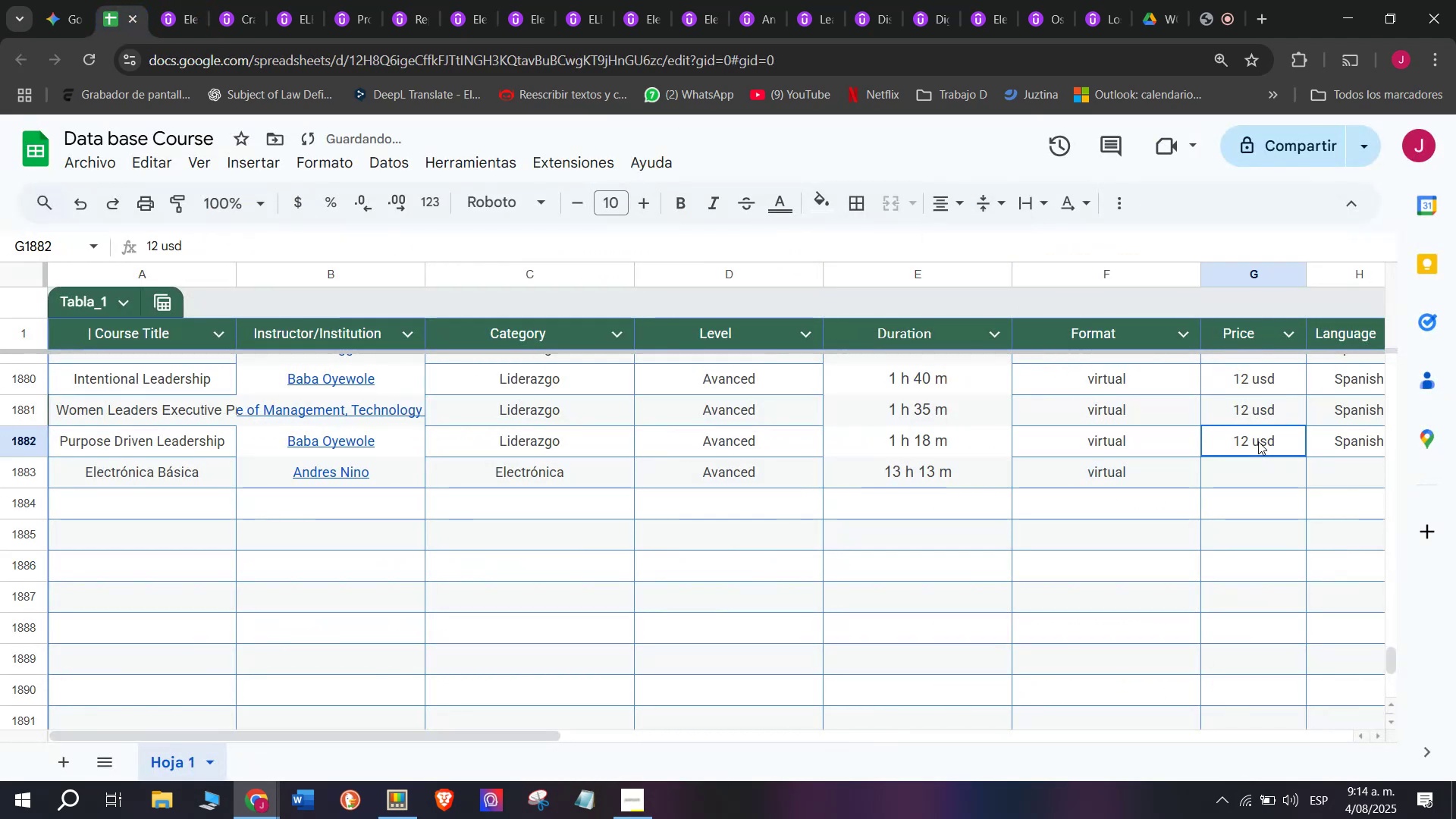 
key(Control+ControlLeft)
 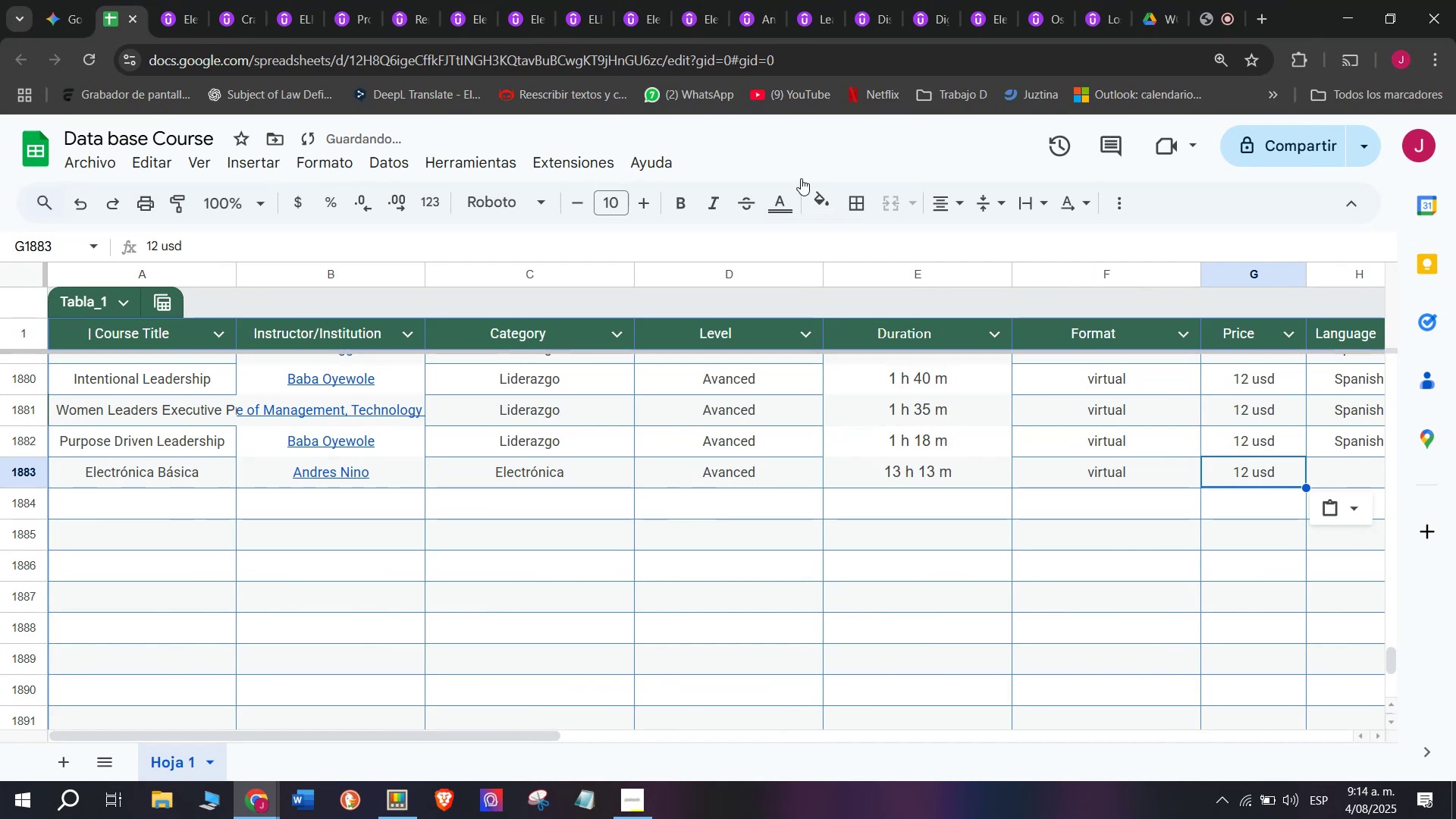 
key(Break)
 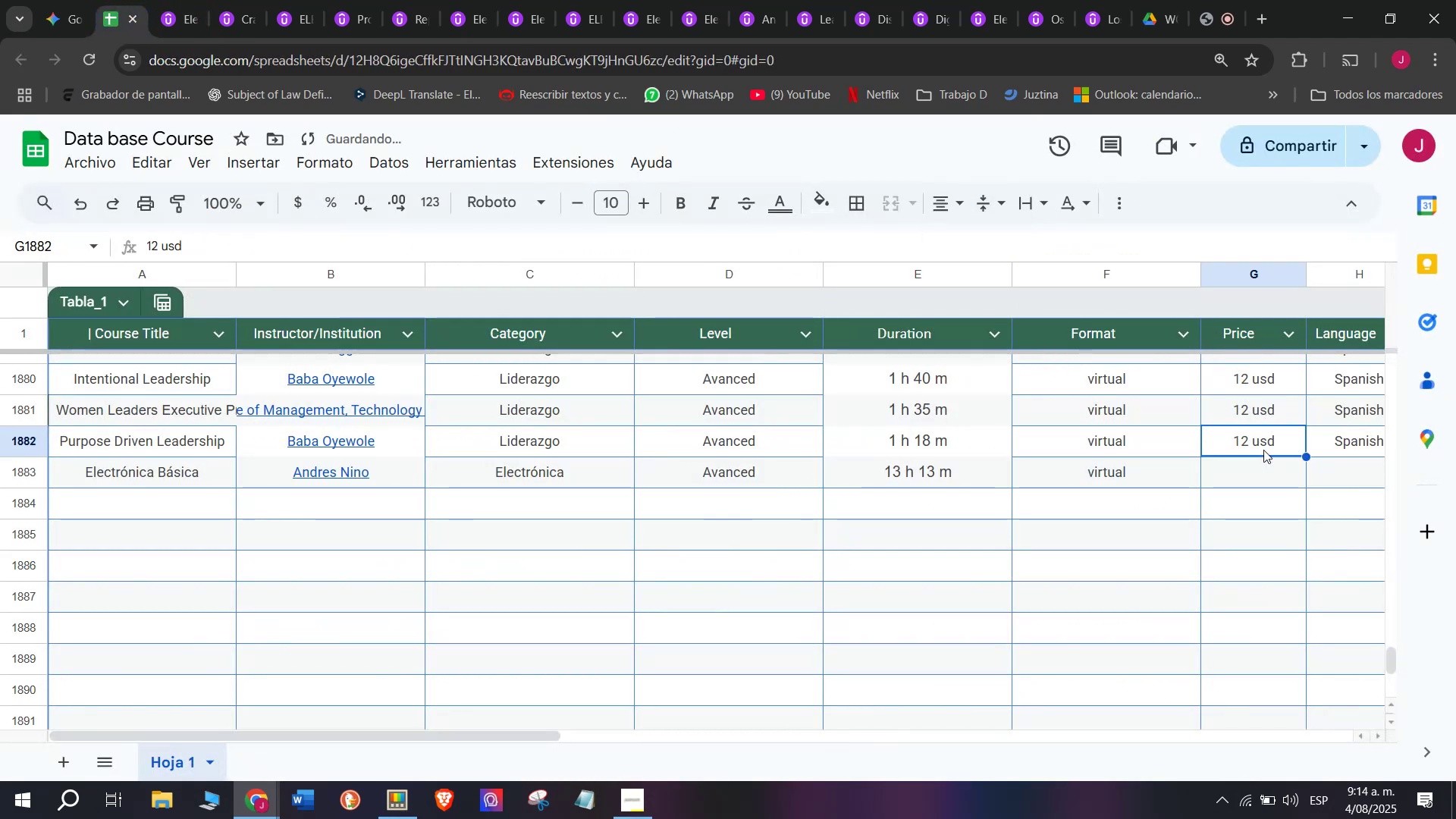 
key(Control+C)
 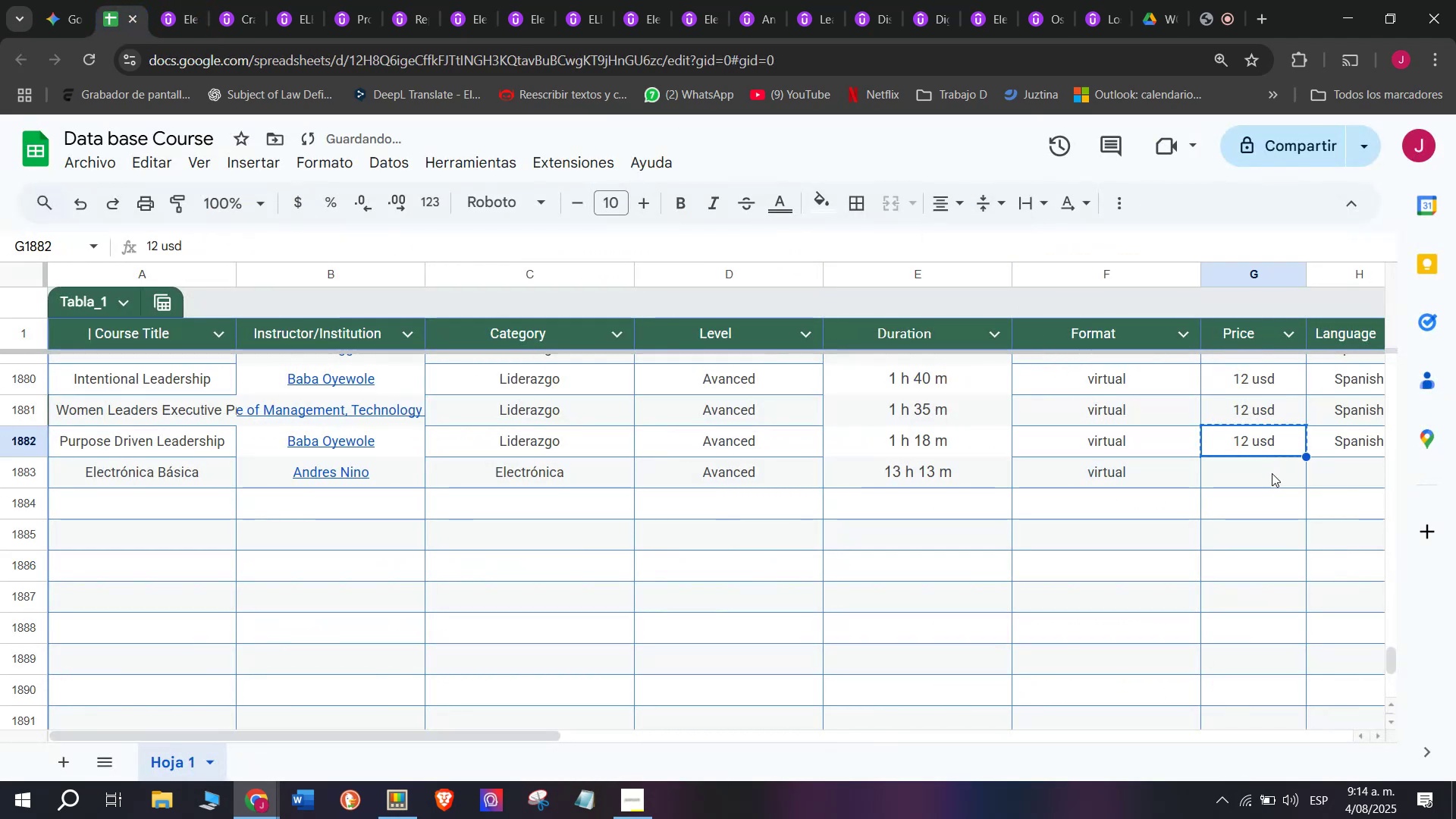 
triple_click([1272, 473])
 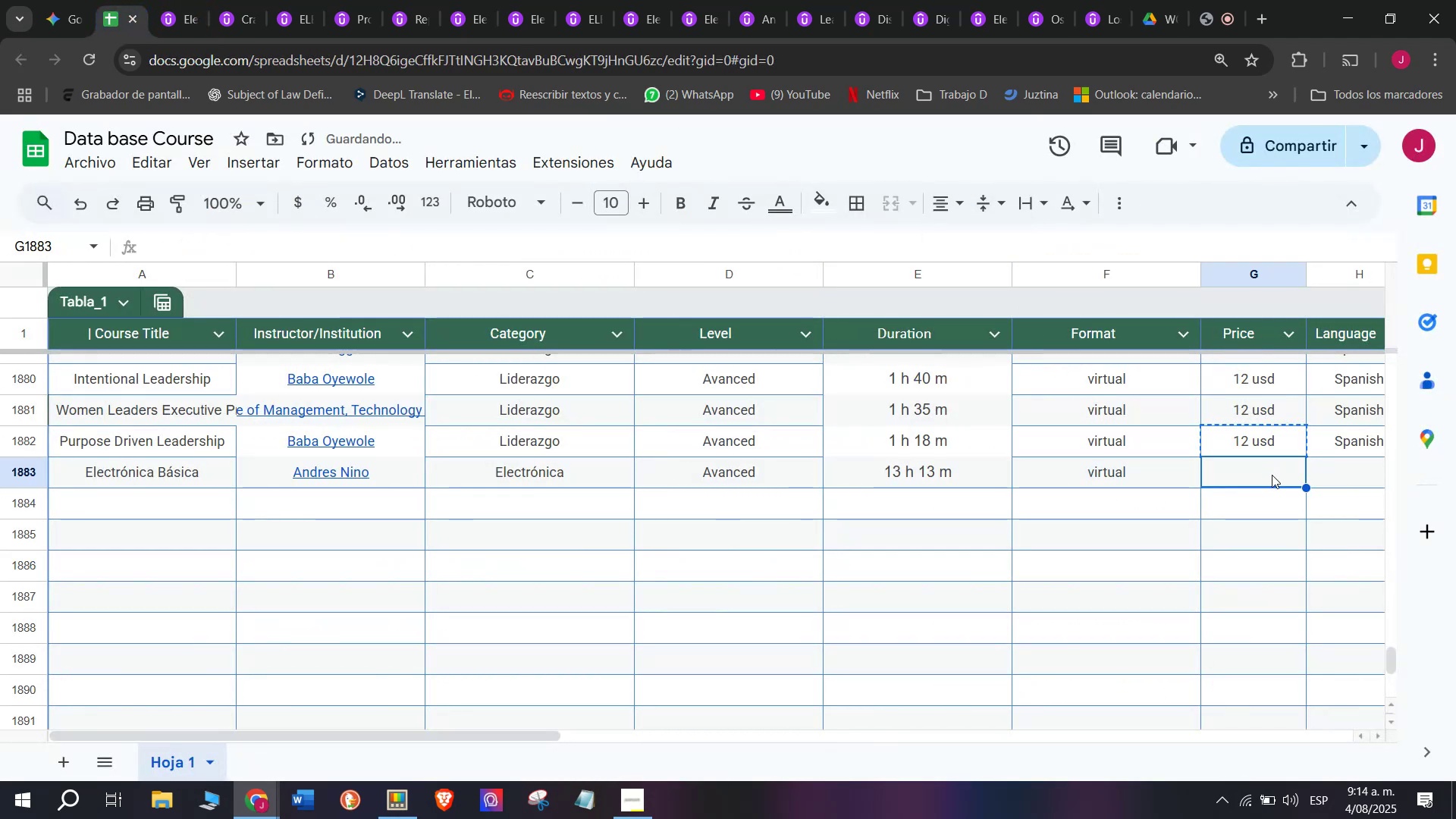 
key(Control+ControlLeft)
 